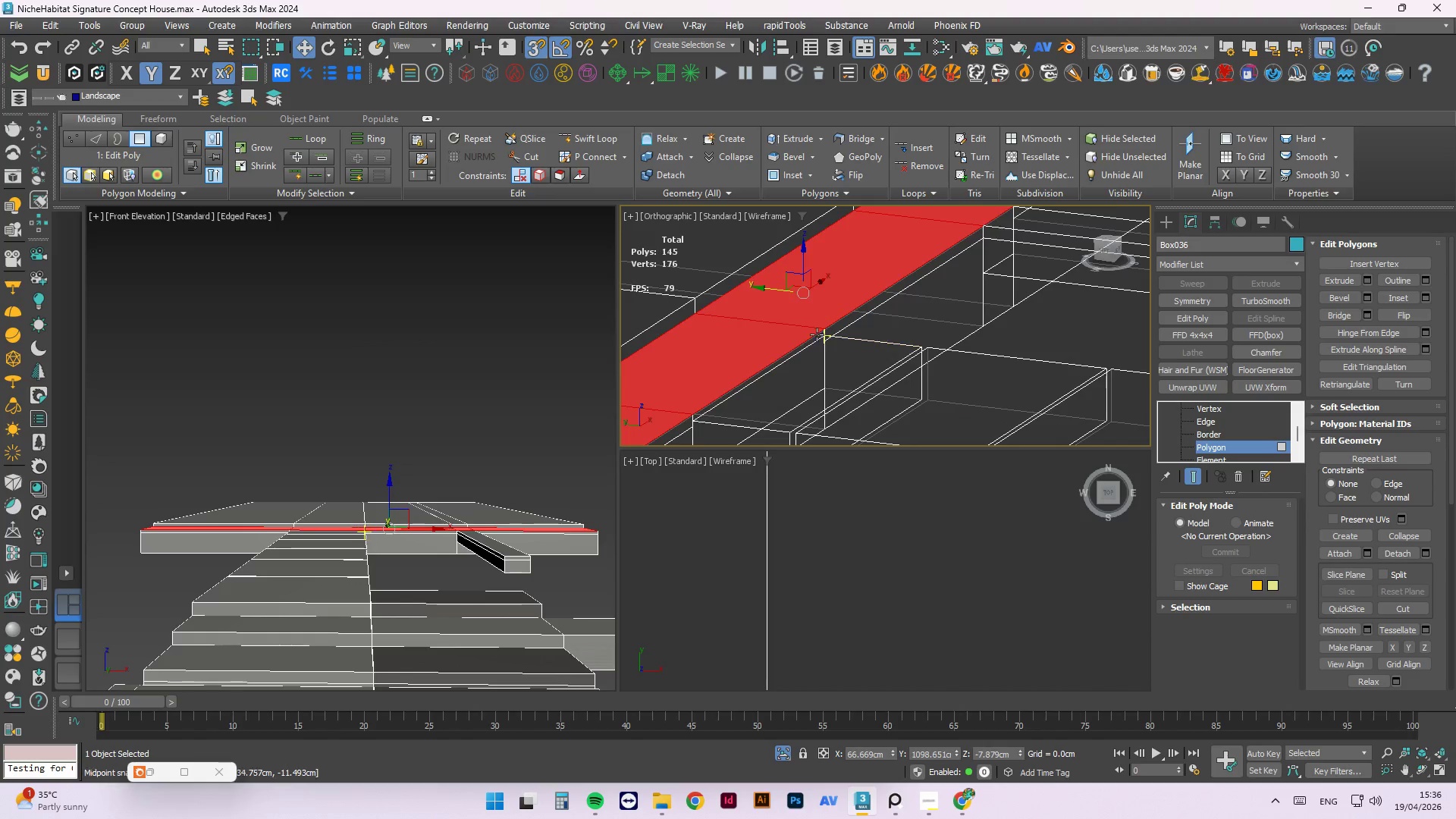 
scroll: coordinate [960, 278], scroll_direction: down, amount: 1.0
 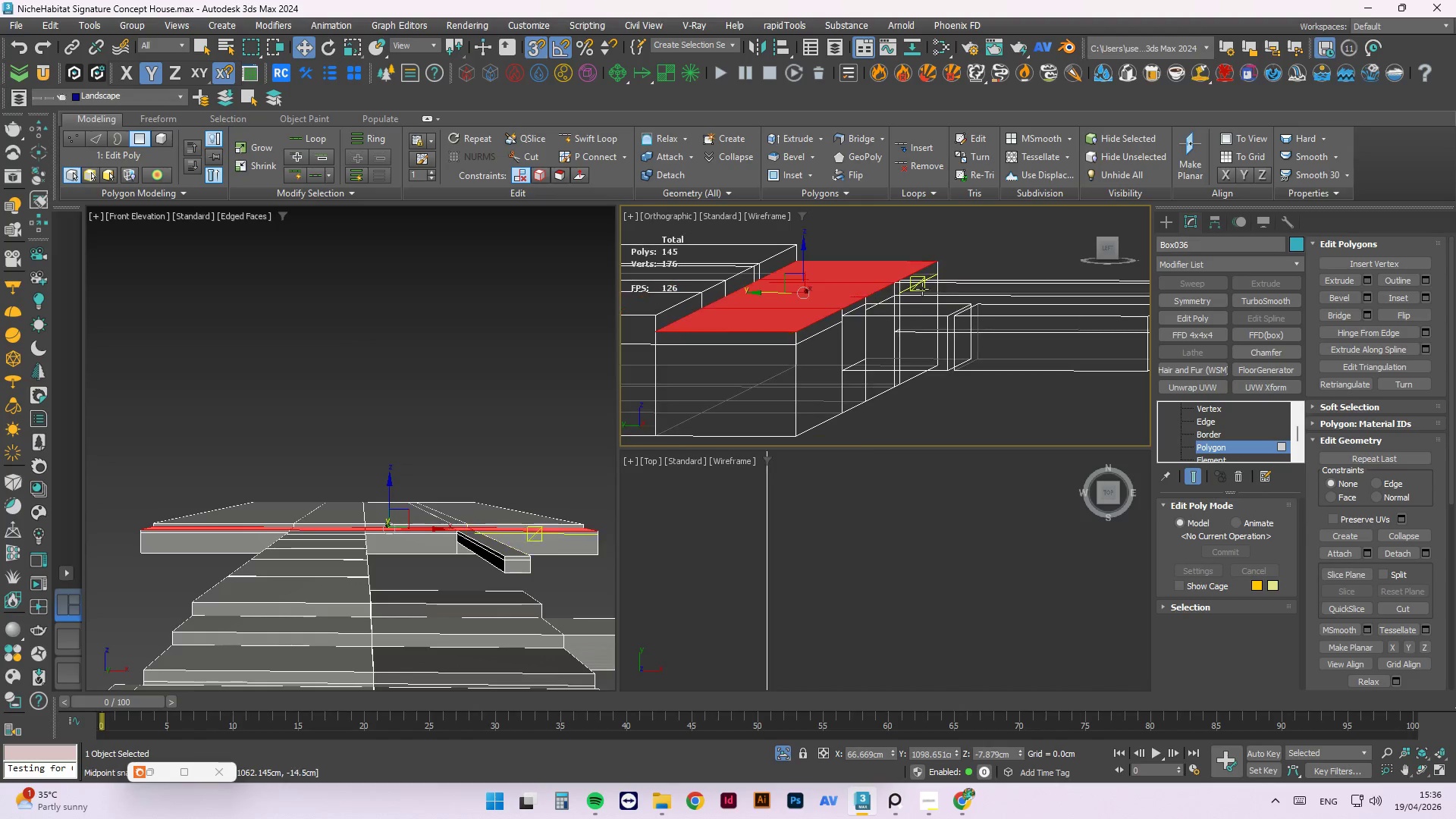 
hold_key(key=ControlLeft, duration=0.67)
 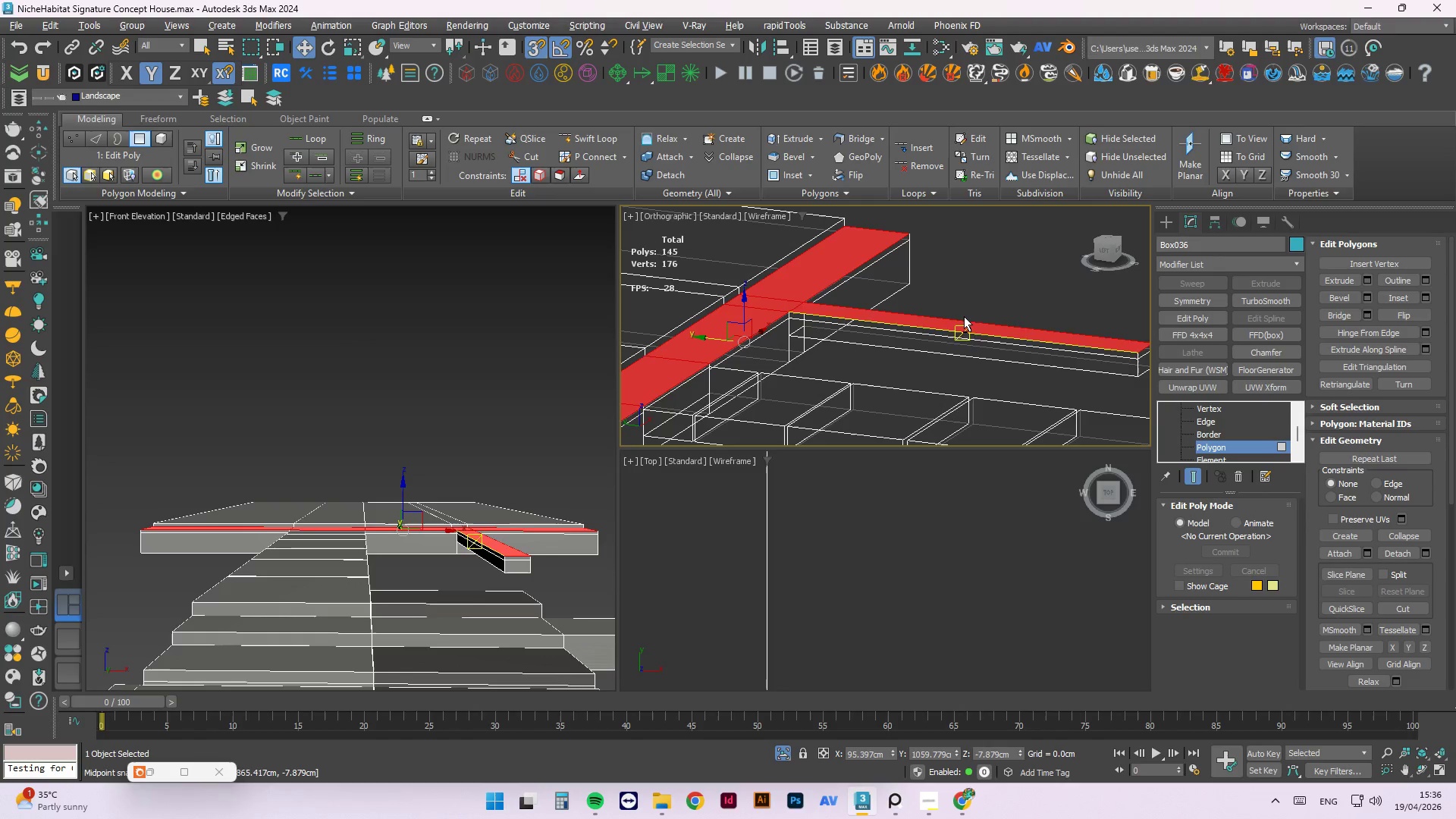 
scroll: coordinate [1003, 284], scroll_direction: none, amount: 0.0
 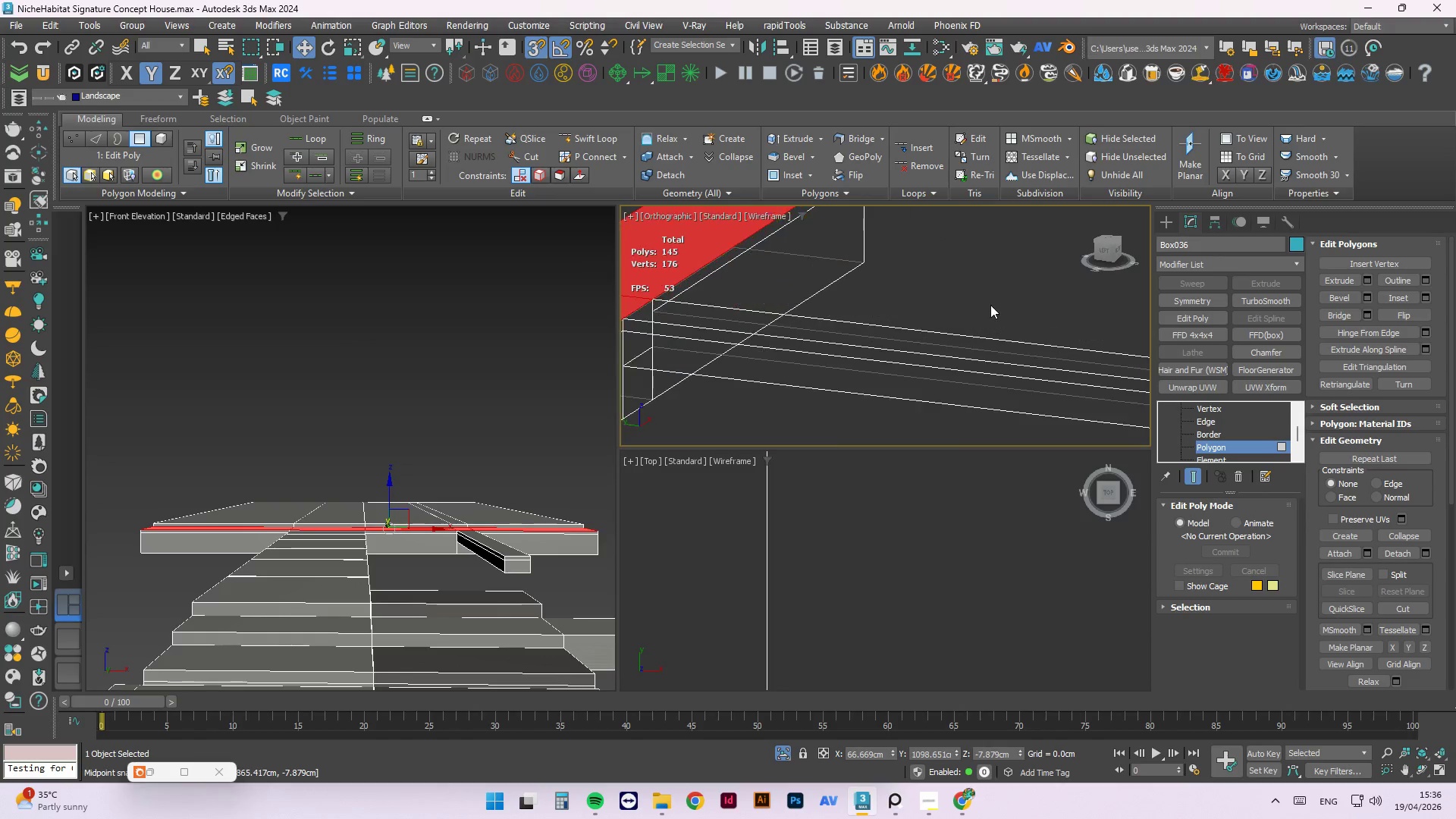 
left_click([935, 343])
 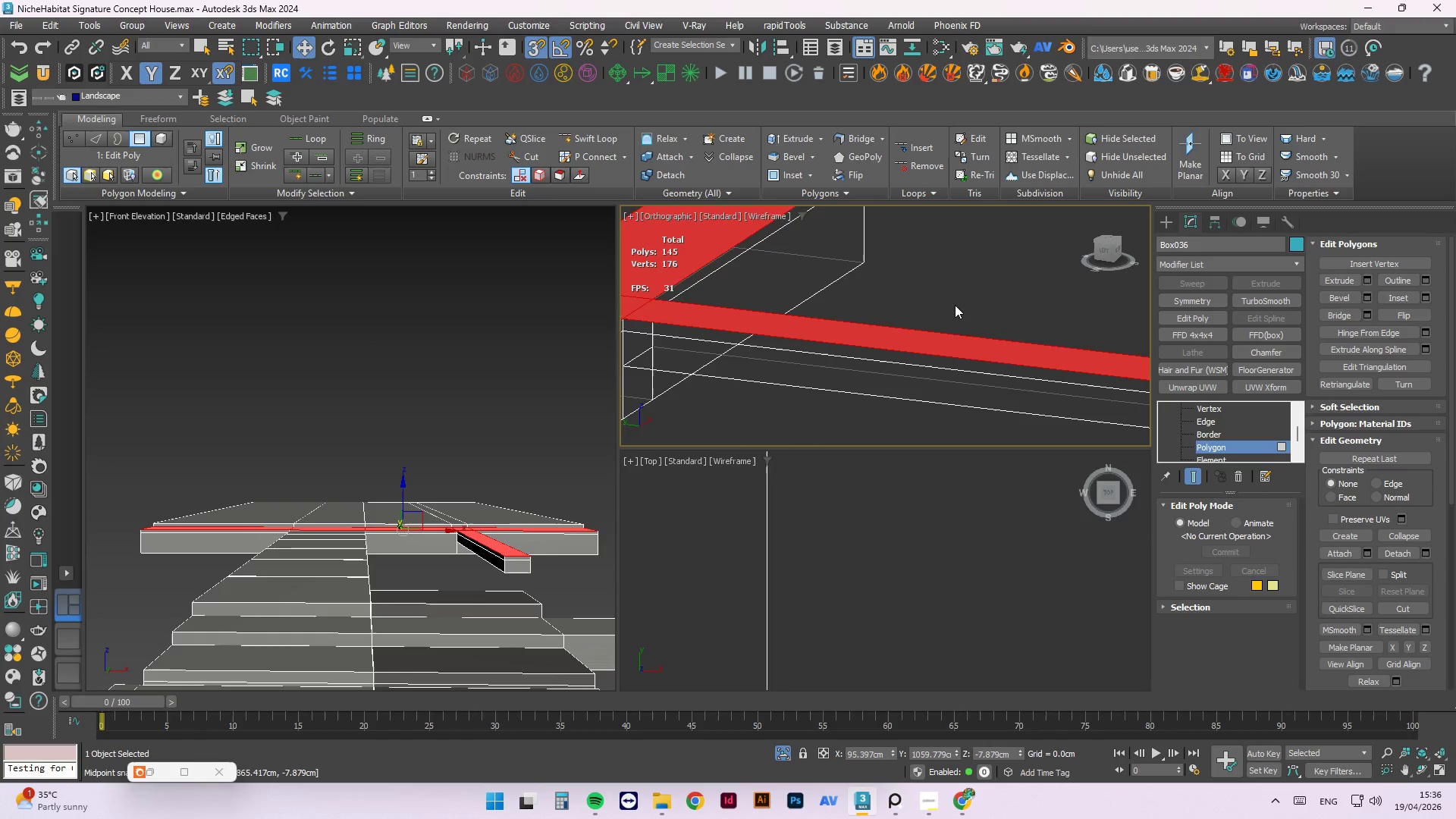 
hold_key(key=AltLeft, duration=2.55)
 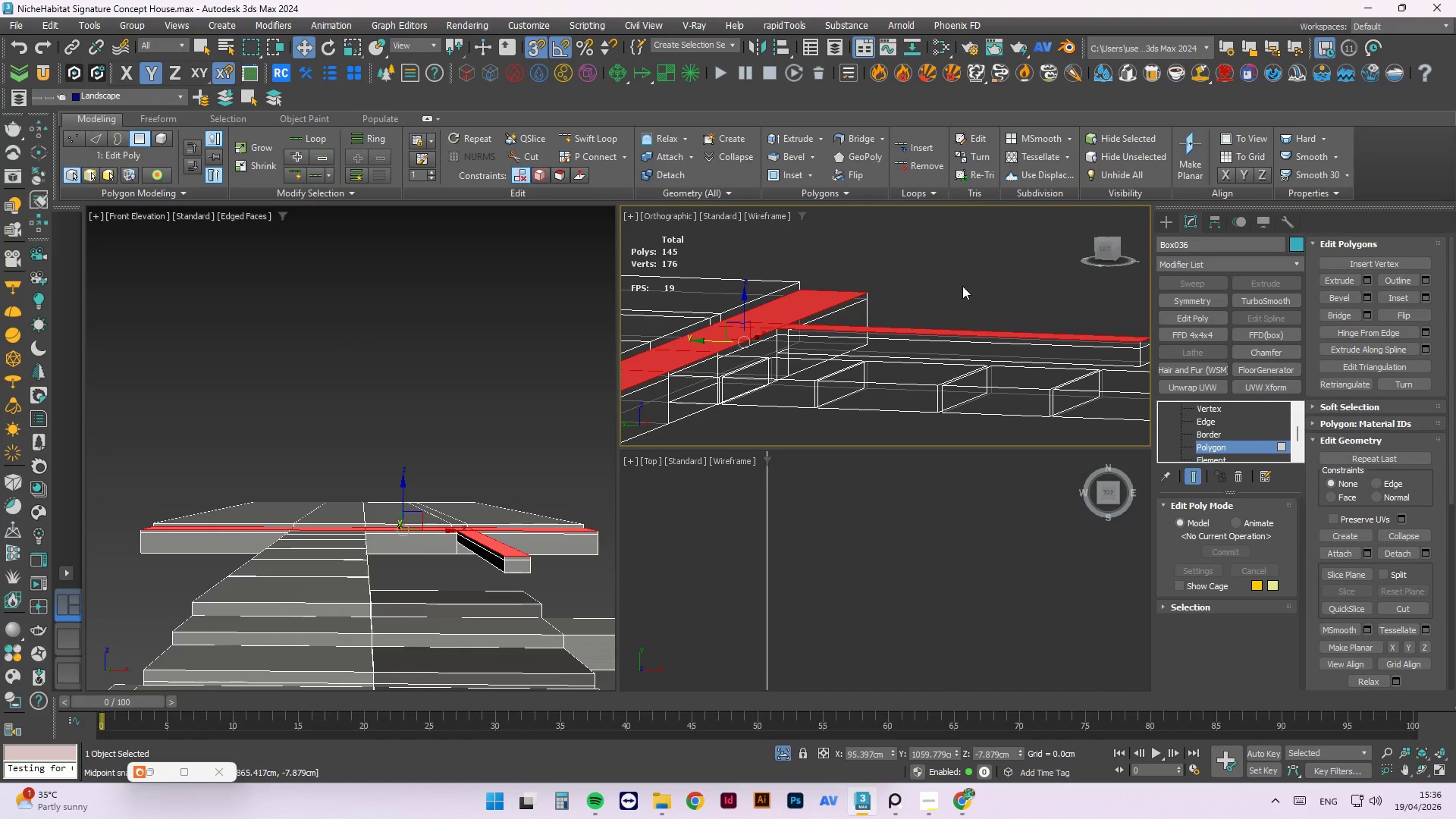 
scroll: coordinate [955, 305], scroll_direction: down, amount: 2.0
 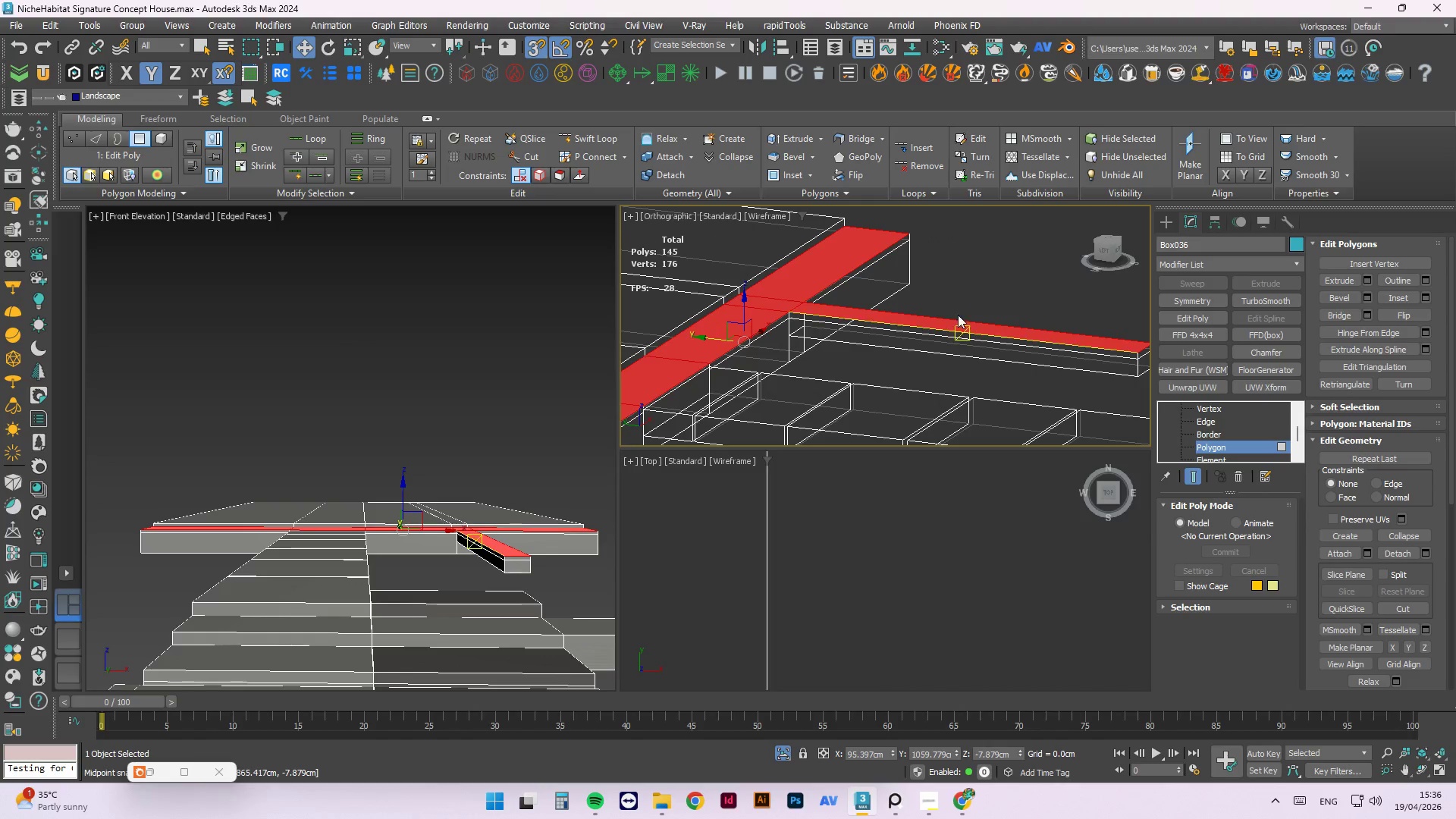 
key(L)
 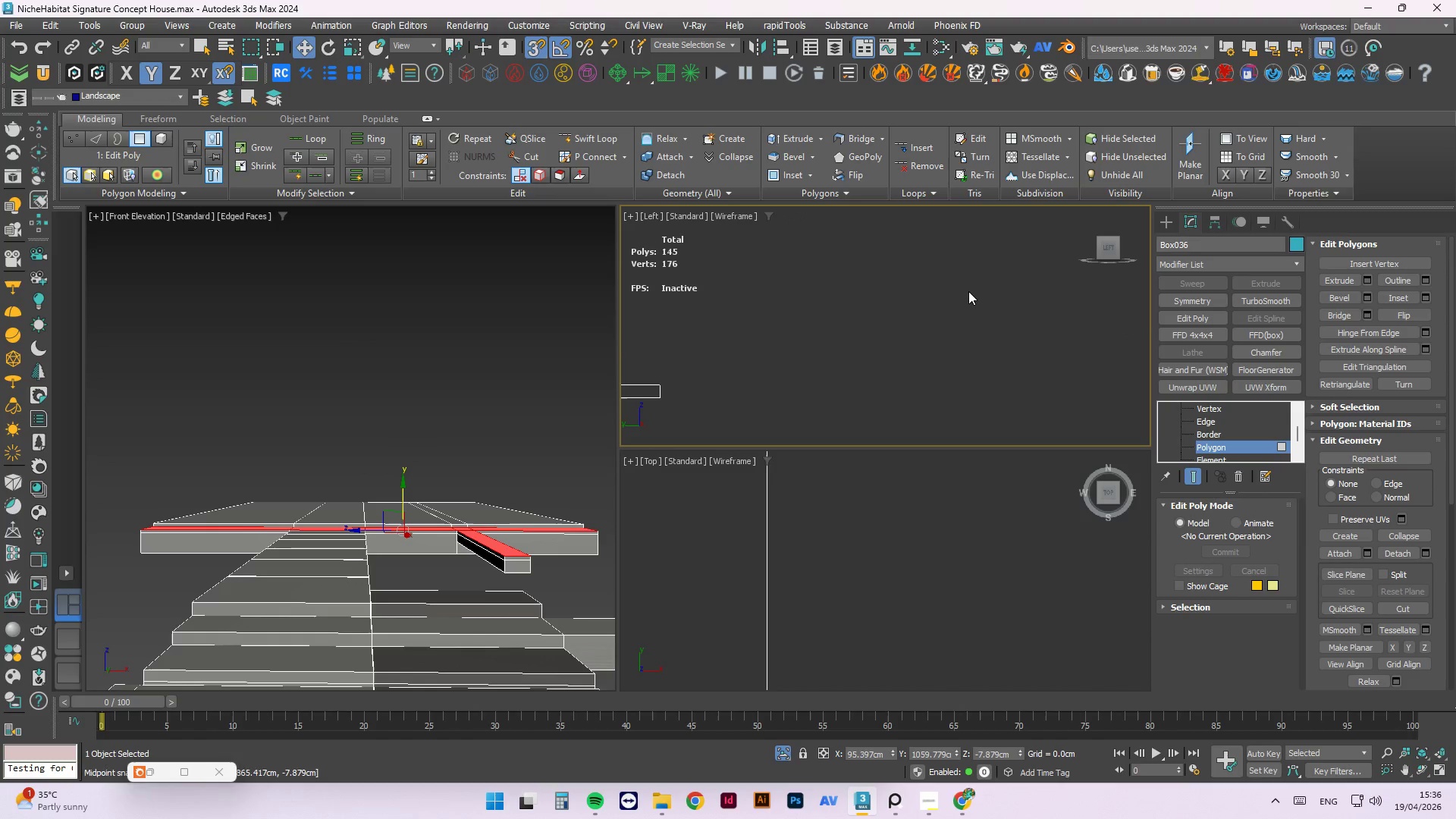 
key(Z)
 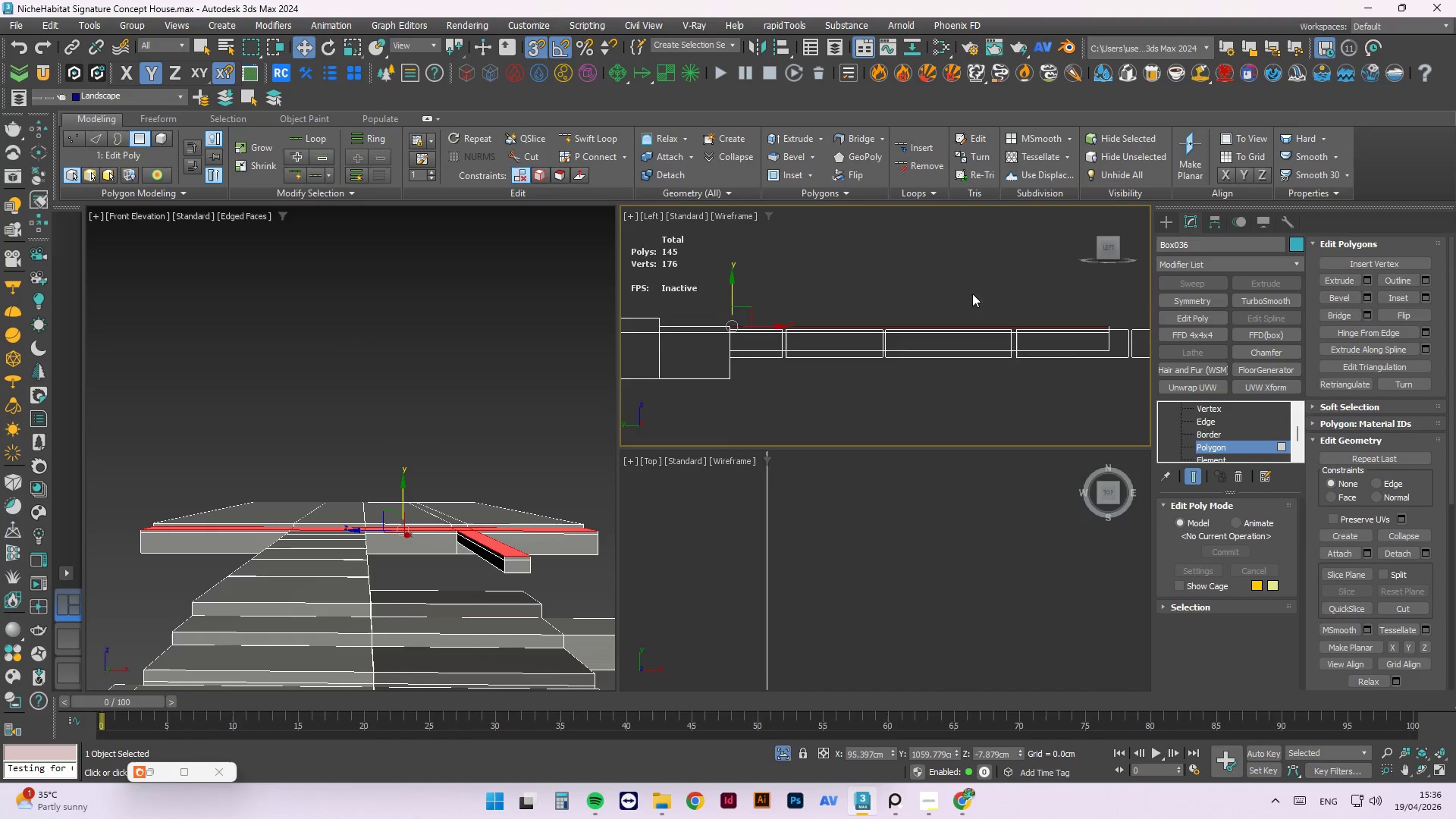 
scroll: coordinate [902, 362], scroll_direction: up, amount: 6.0
 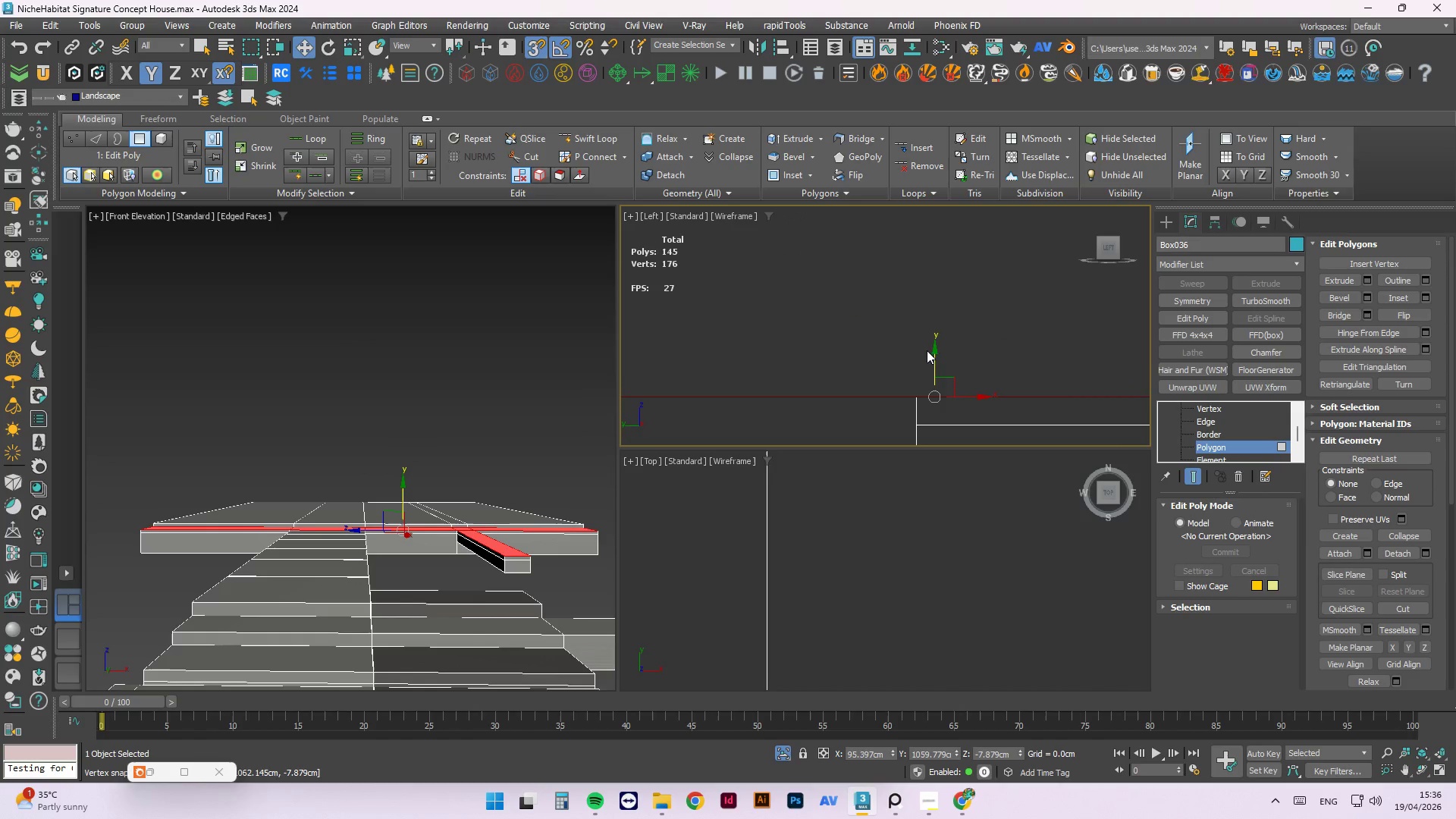 
scroll: coordinate [924, 321], scroll_direction: down, amount: 1.0
 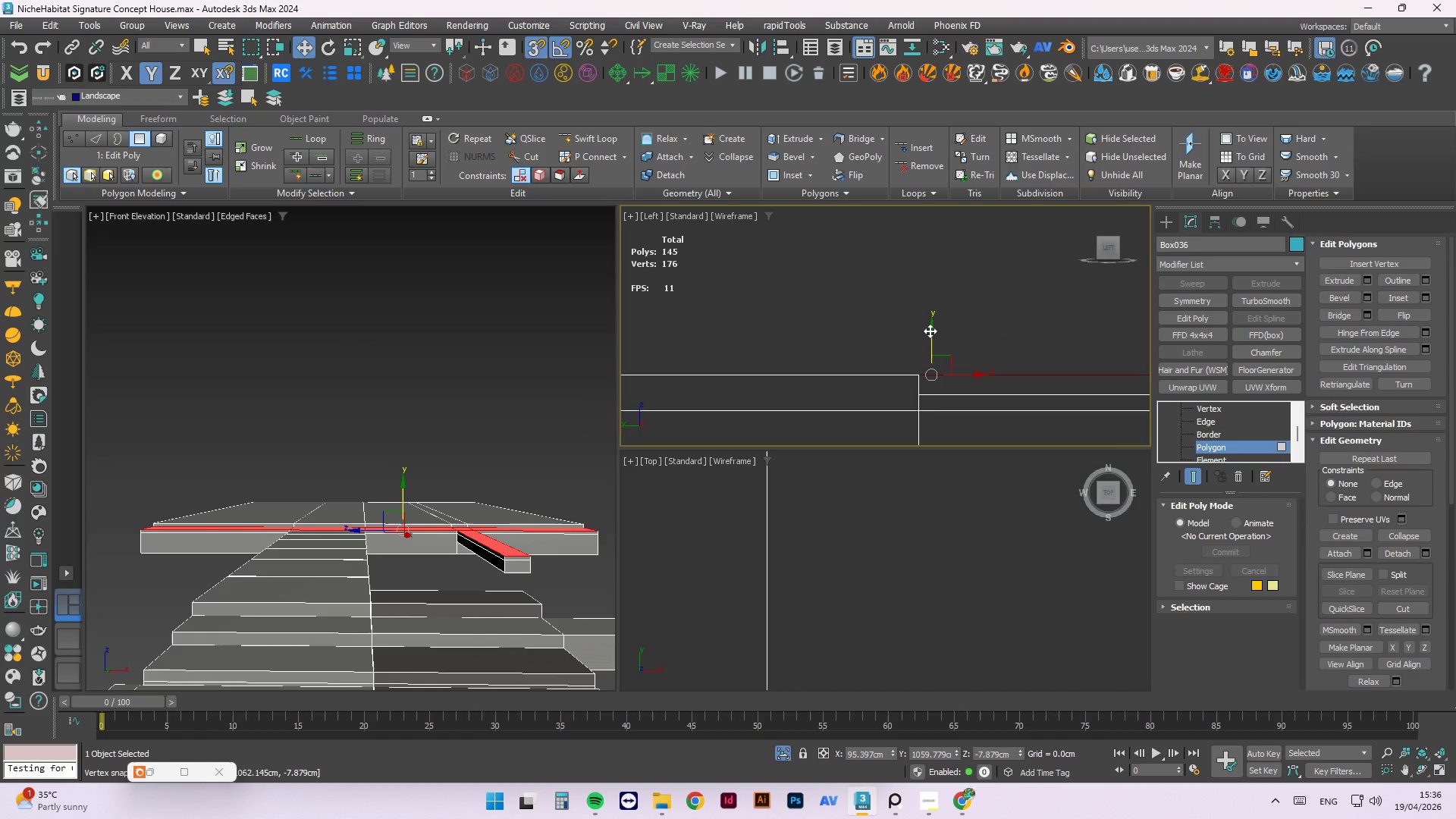 
left_click_drag(start_coordinate=[930, 331], to_coordinate=[918, 391])
 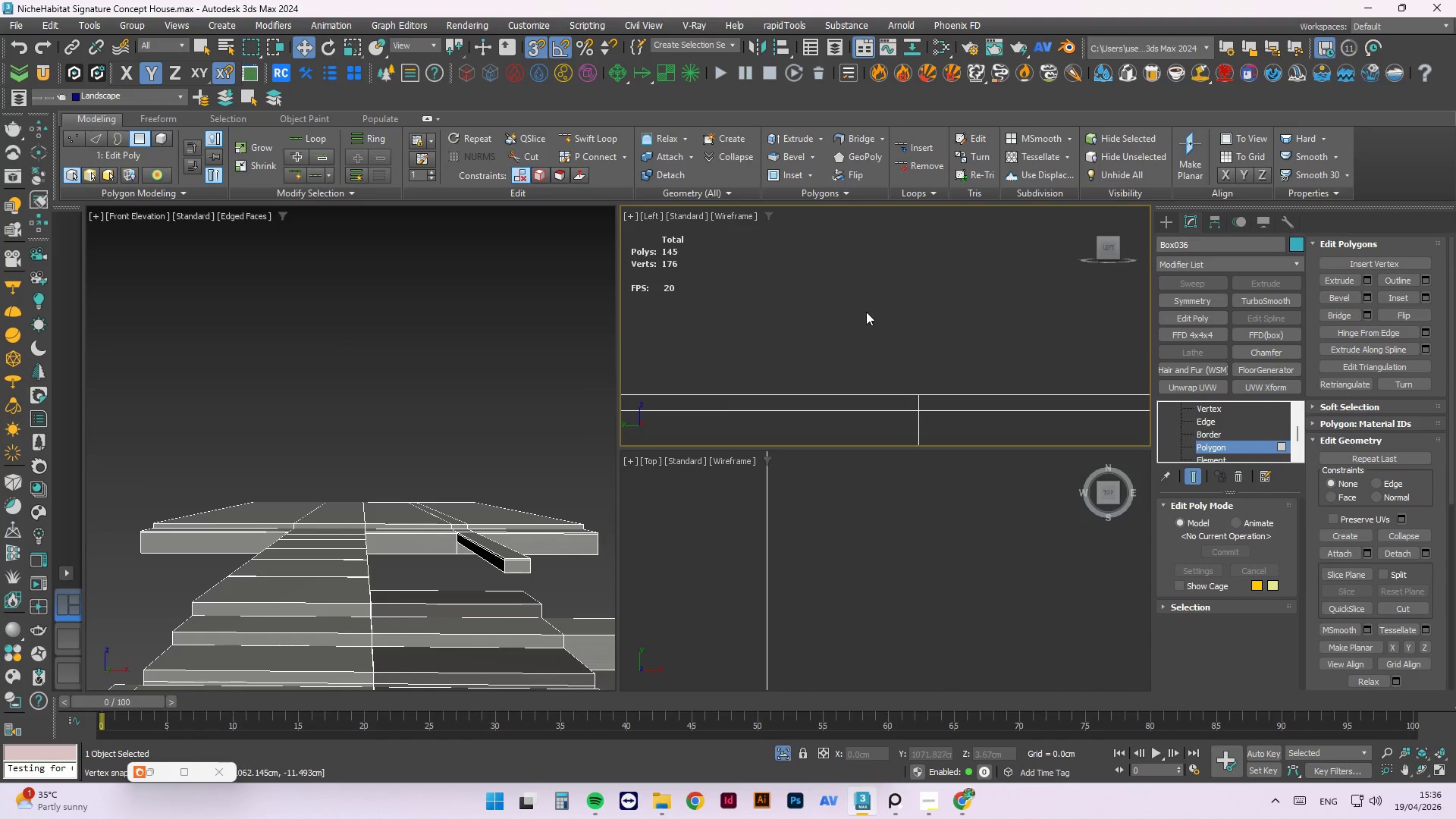 
scroll: coordinate [866, 312], scroll_direction: down, amount: 4.0
 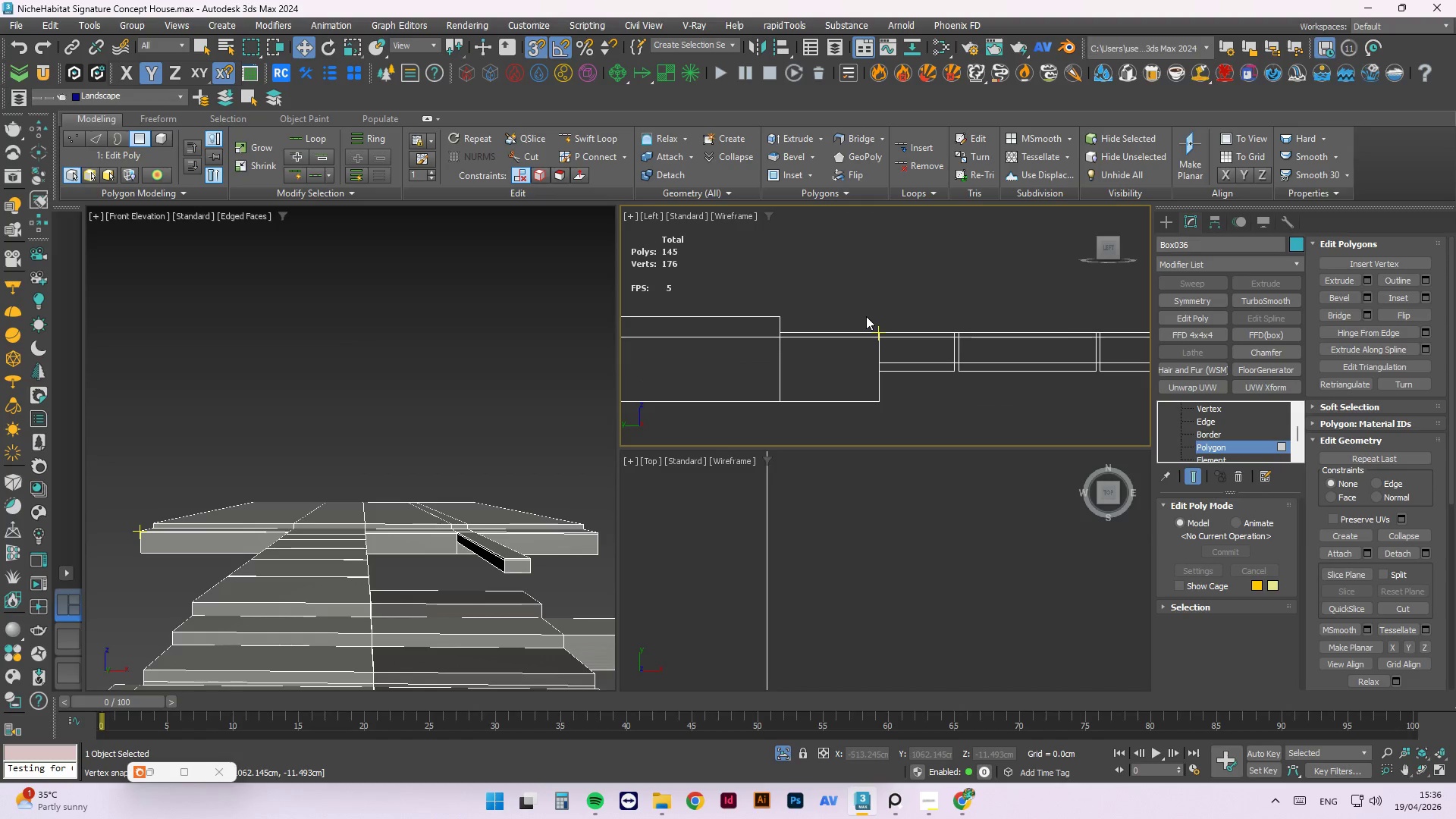 
left_click([864, 283])
 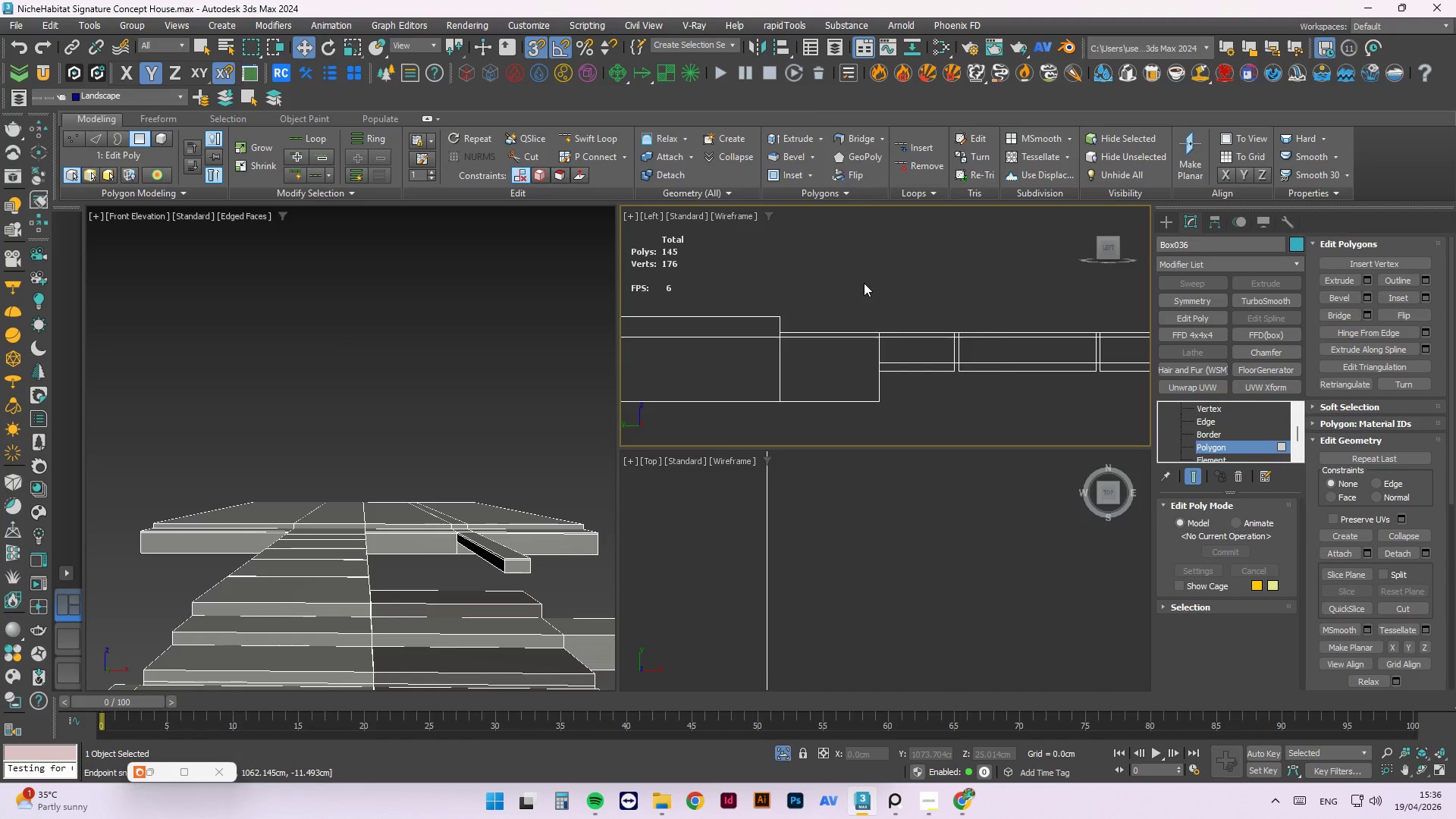 
right_click([864, 283])
 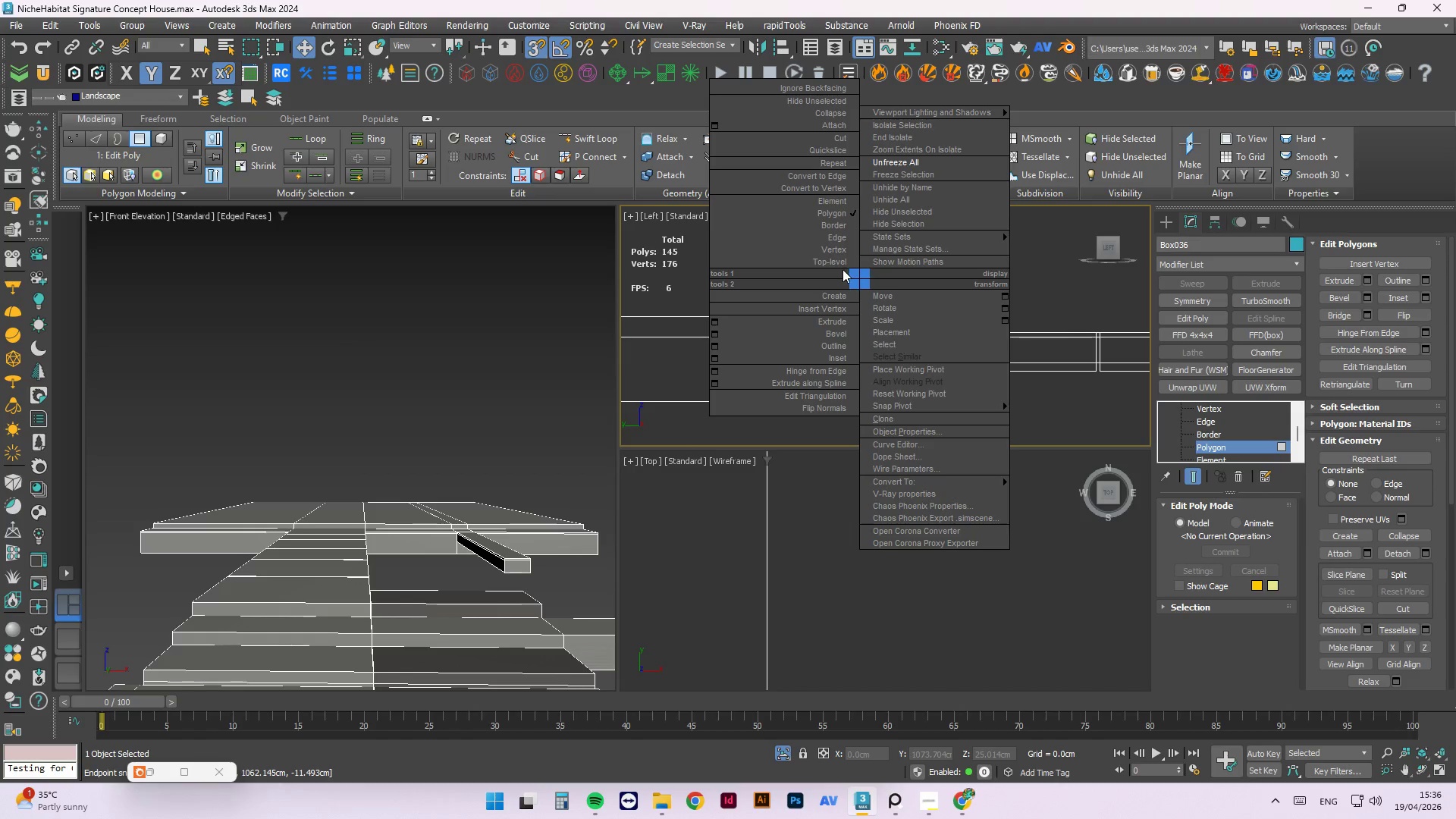 
left_click([843, 269])
 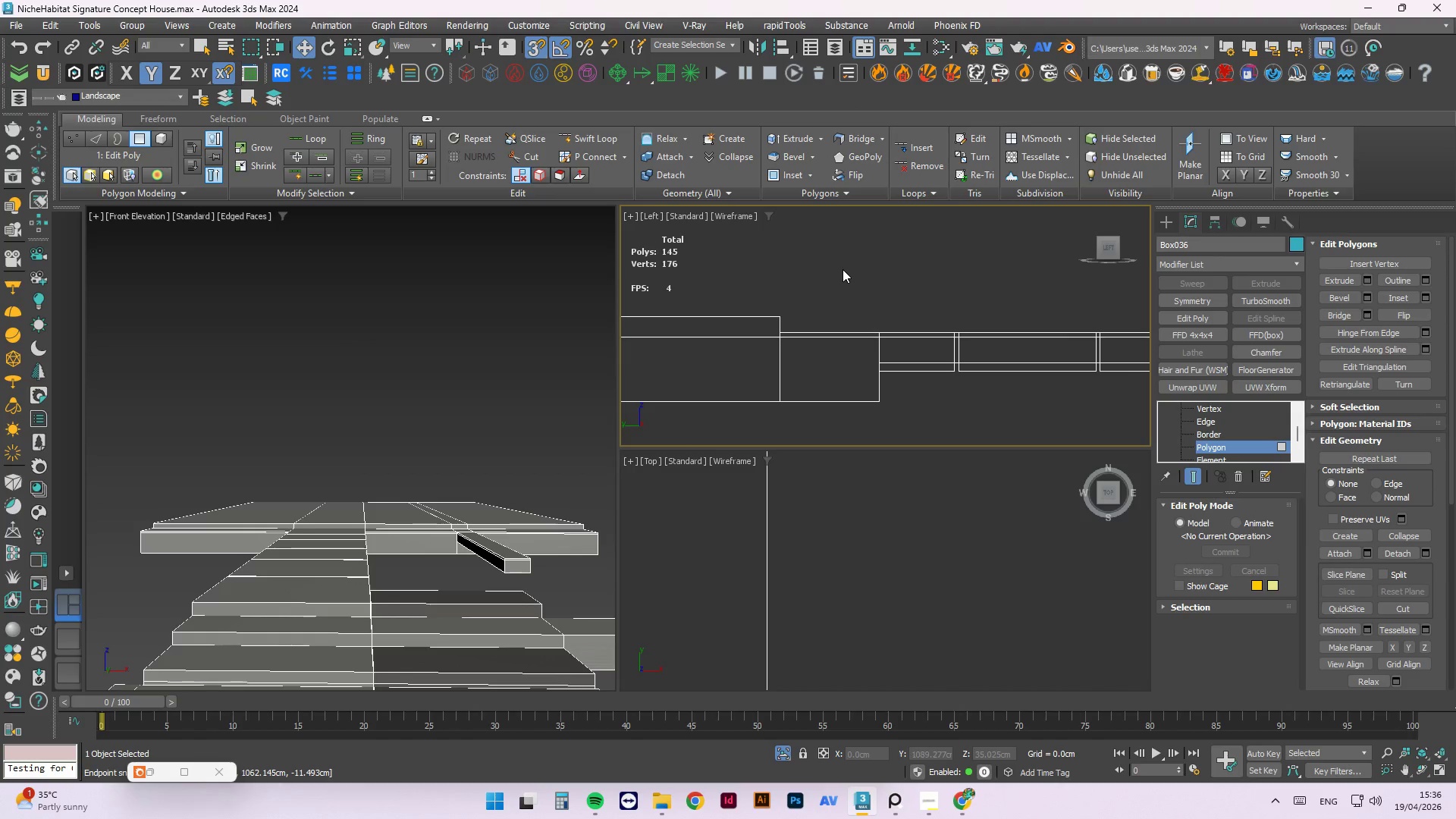 
right_click([843, 269])
 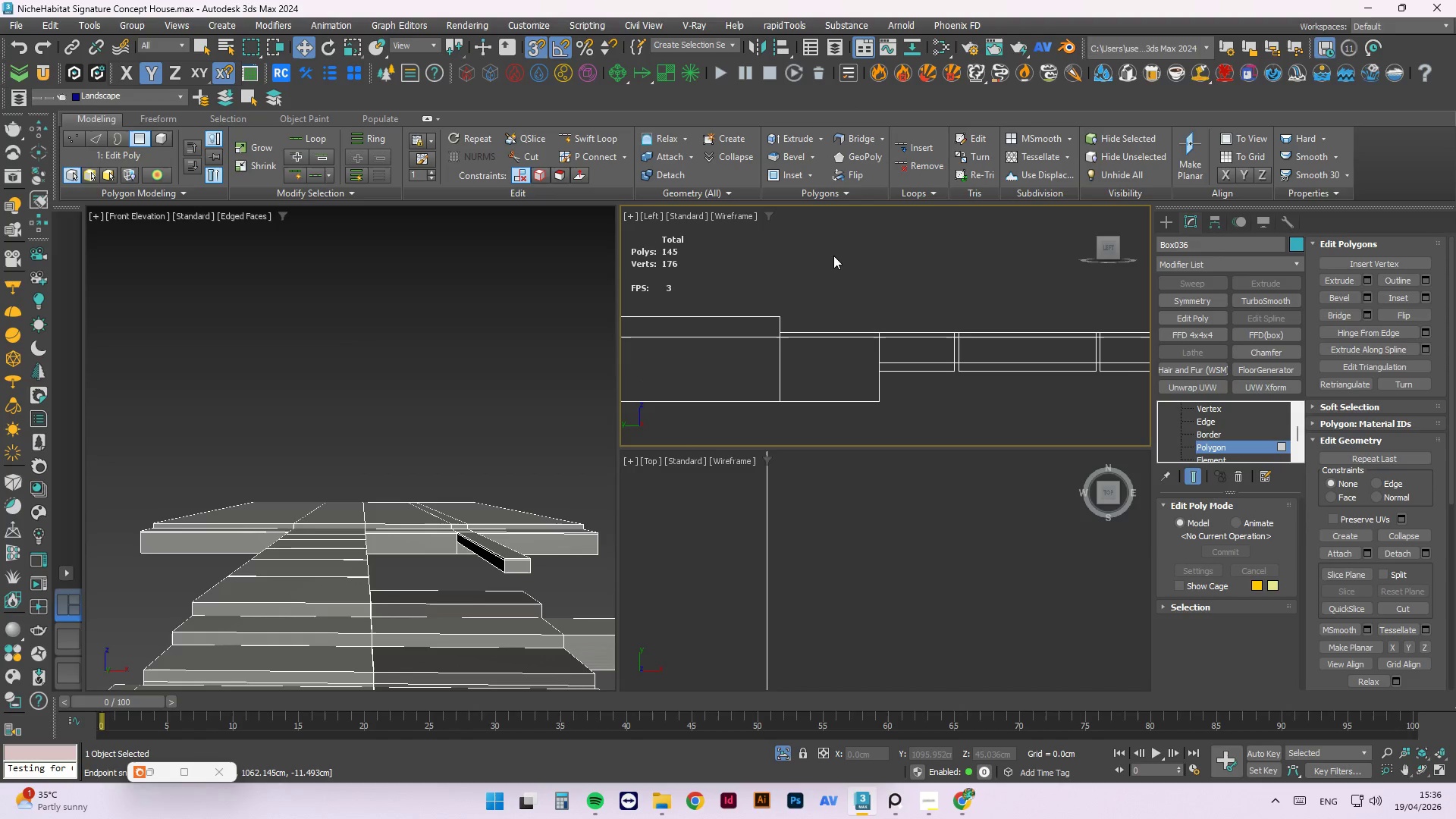 
right_click([833, 256])
 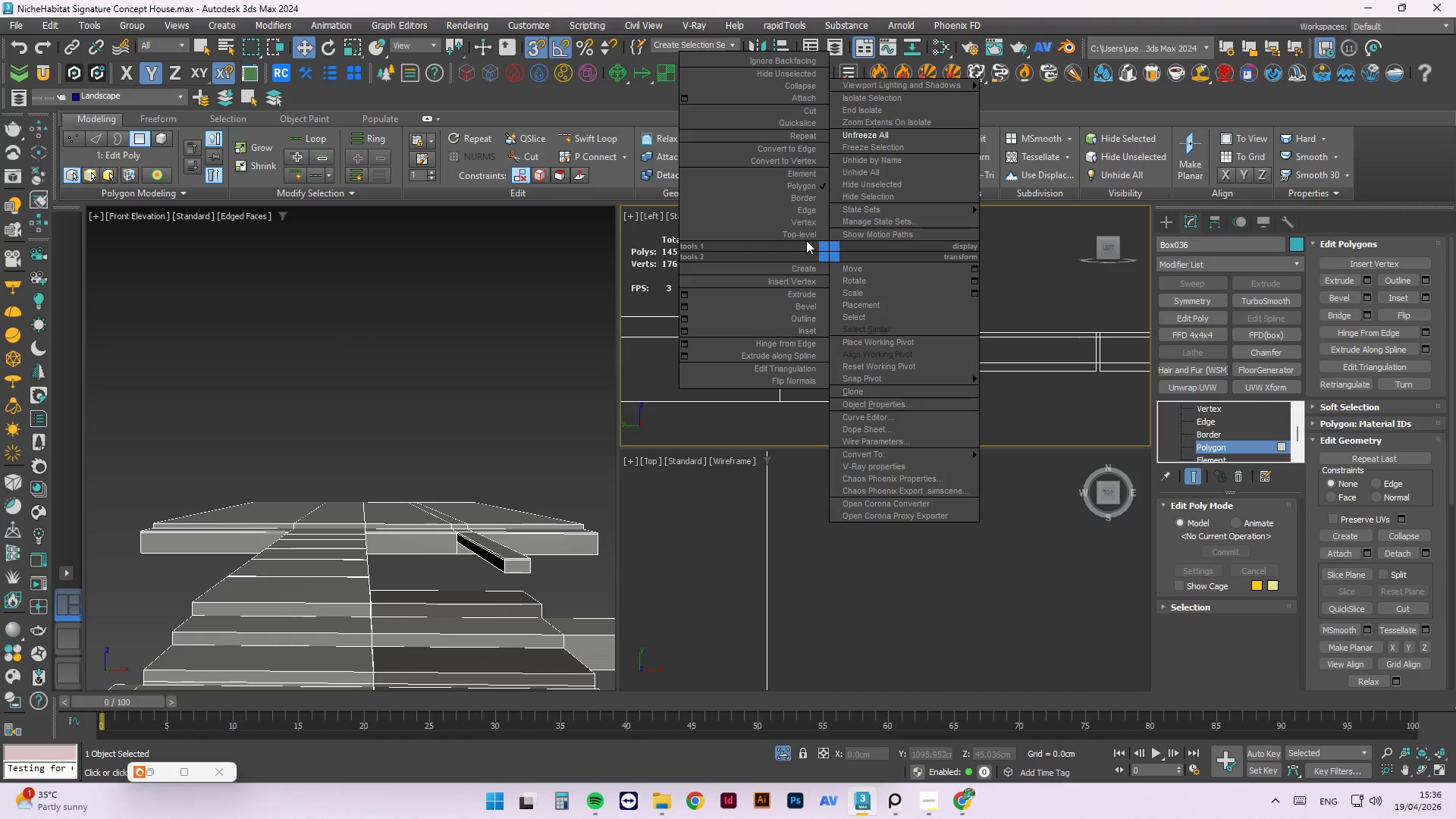 
left_click([806, 240])
 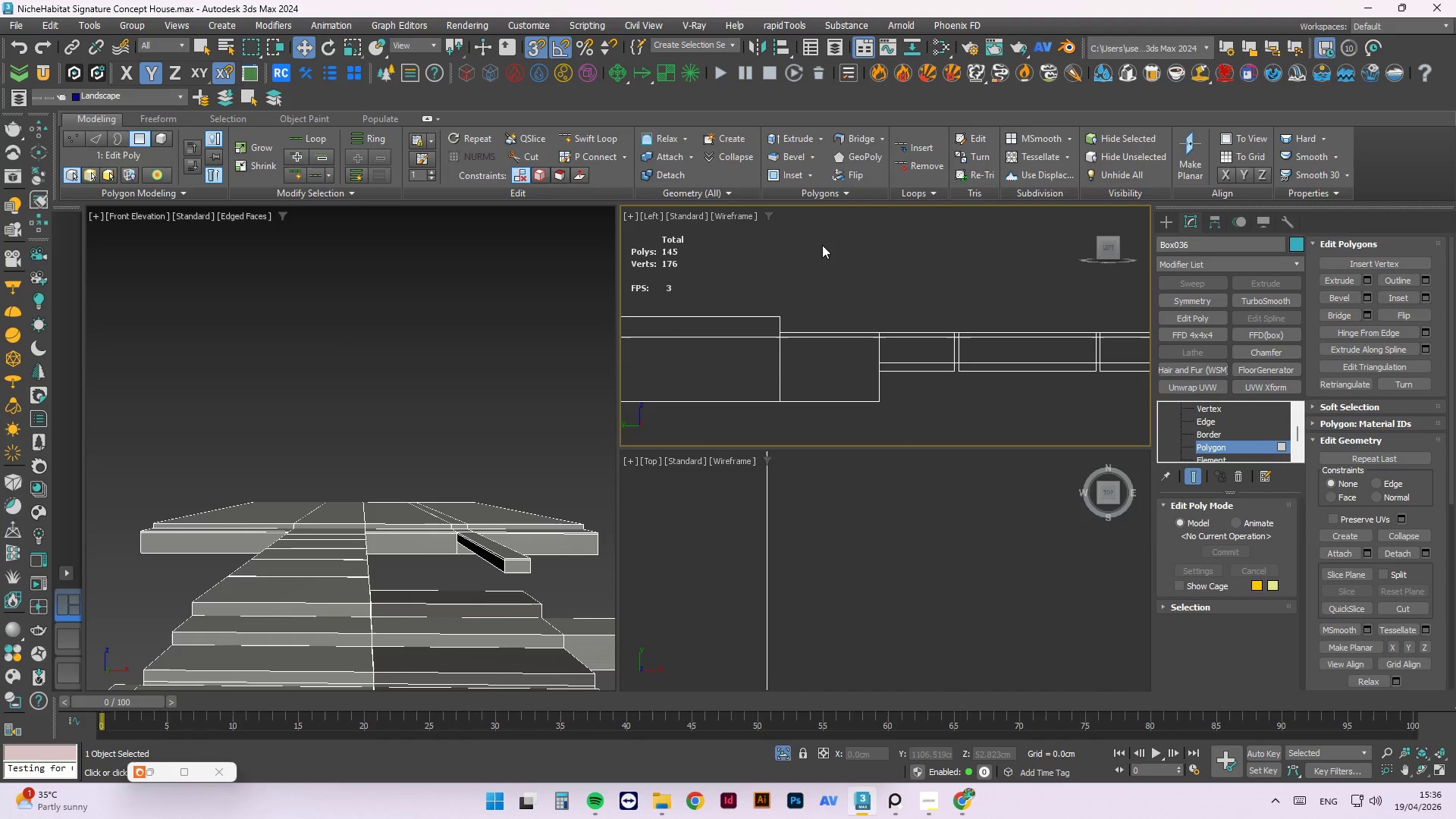 
right_click([825, 245])
 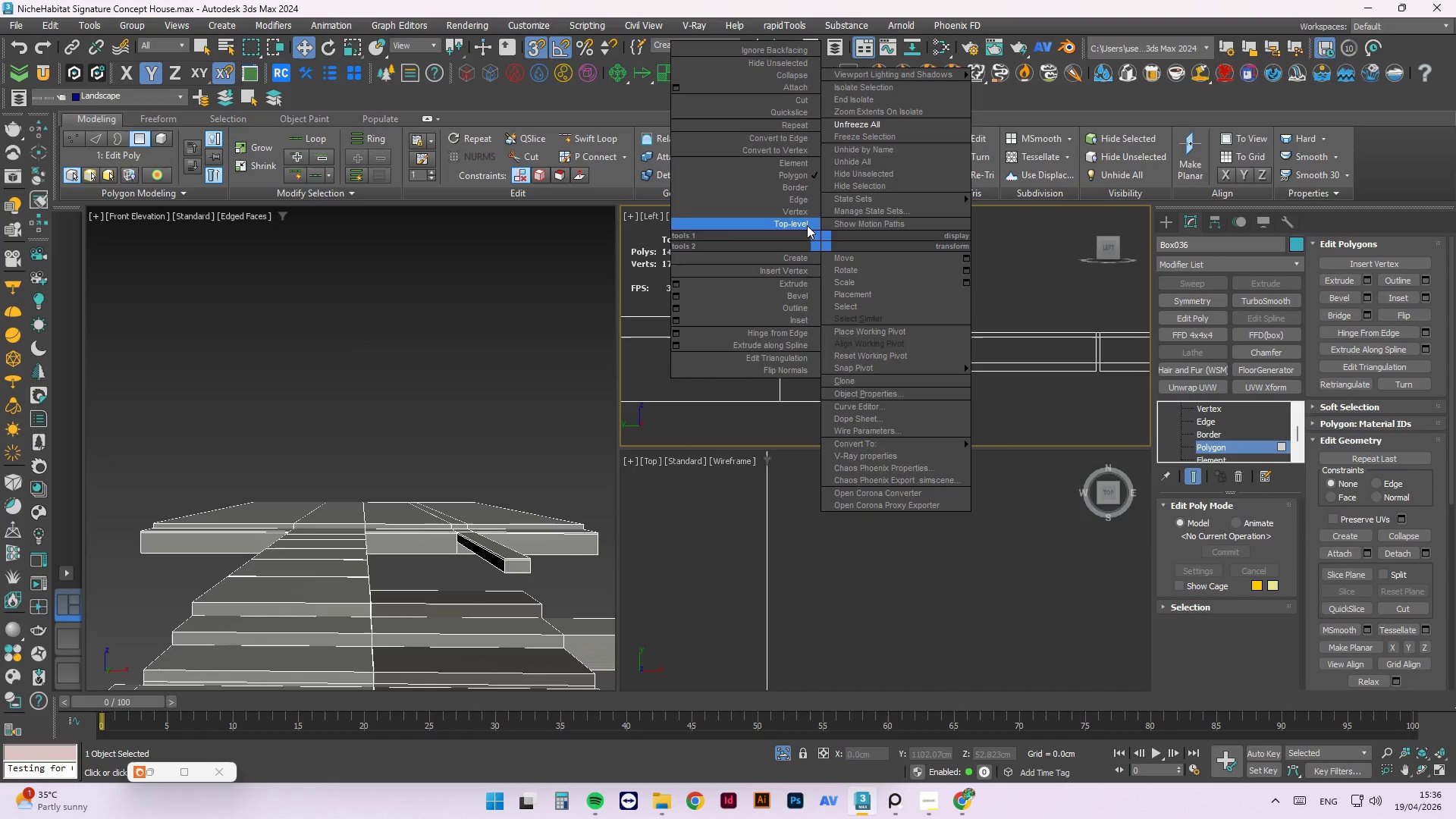 
left_click([807, 224])
 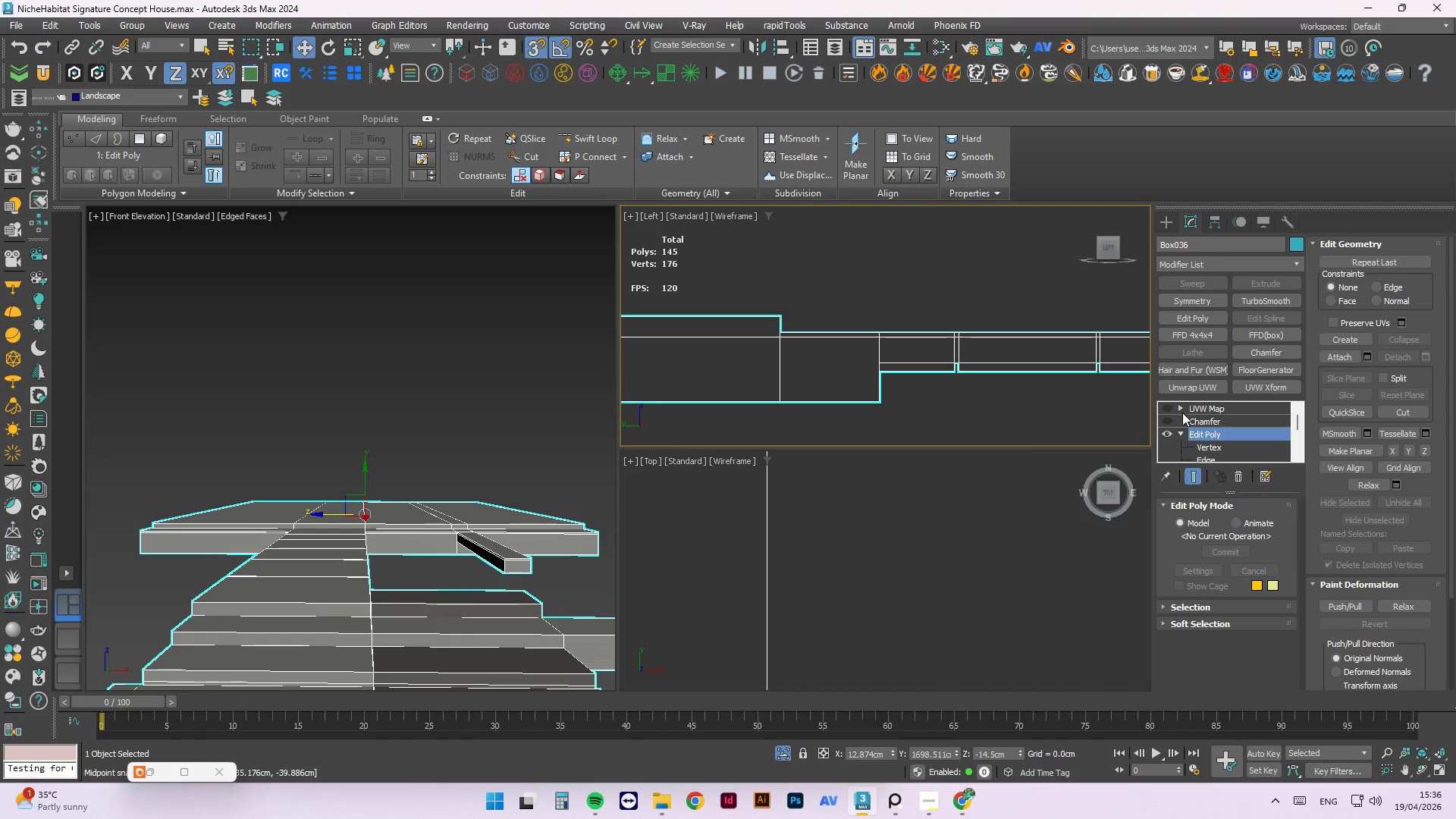 
left_click([1199, 416])
 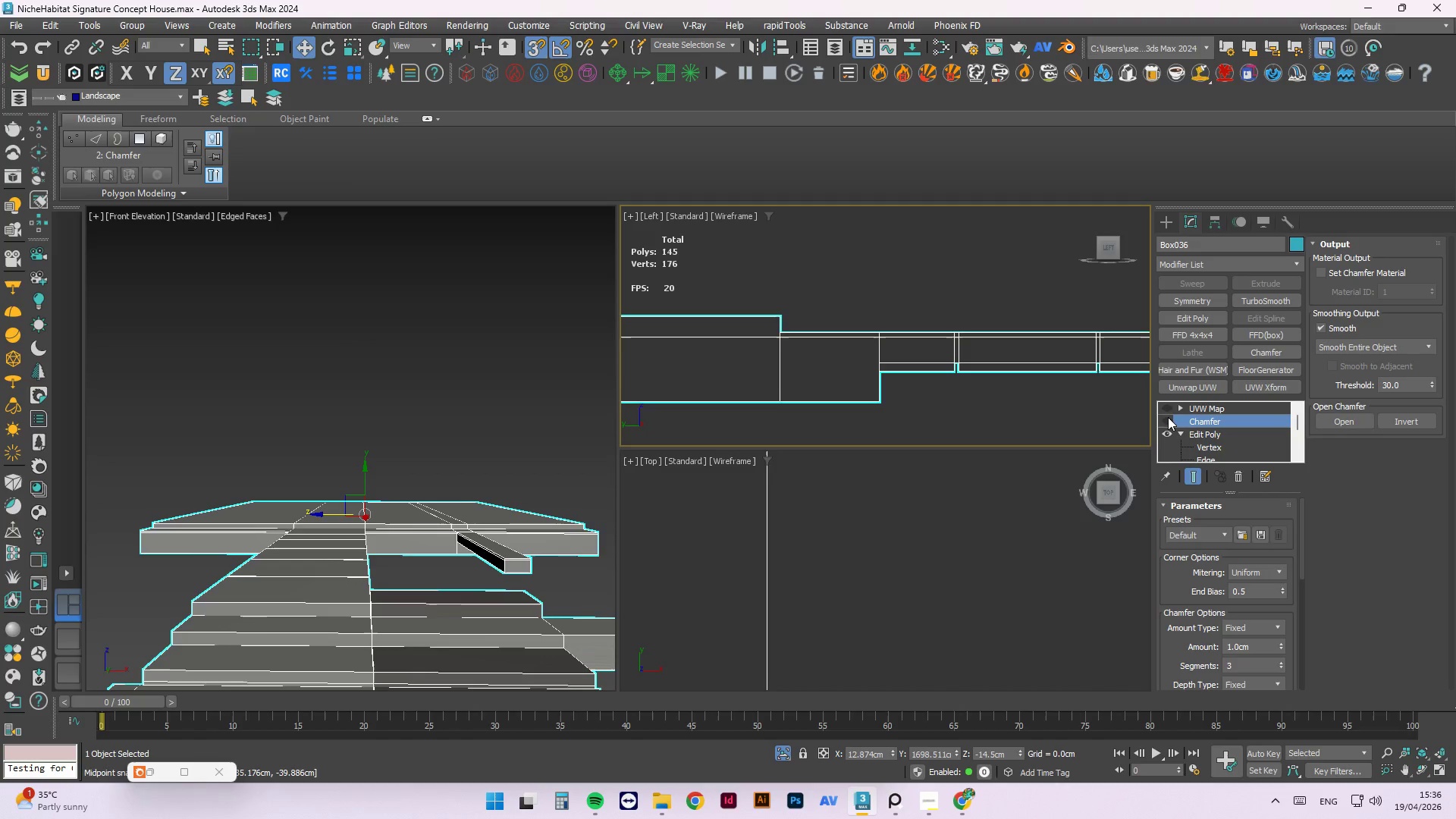 
left_click([1168, 417])
 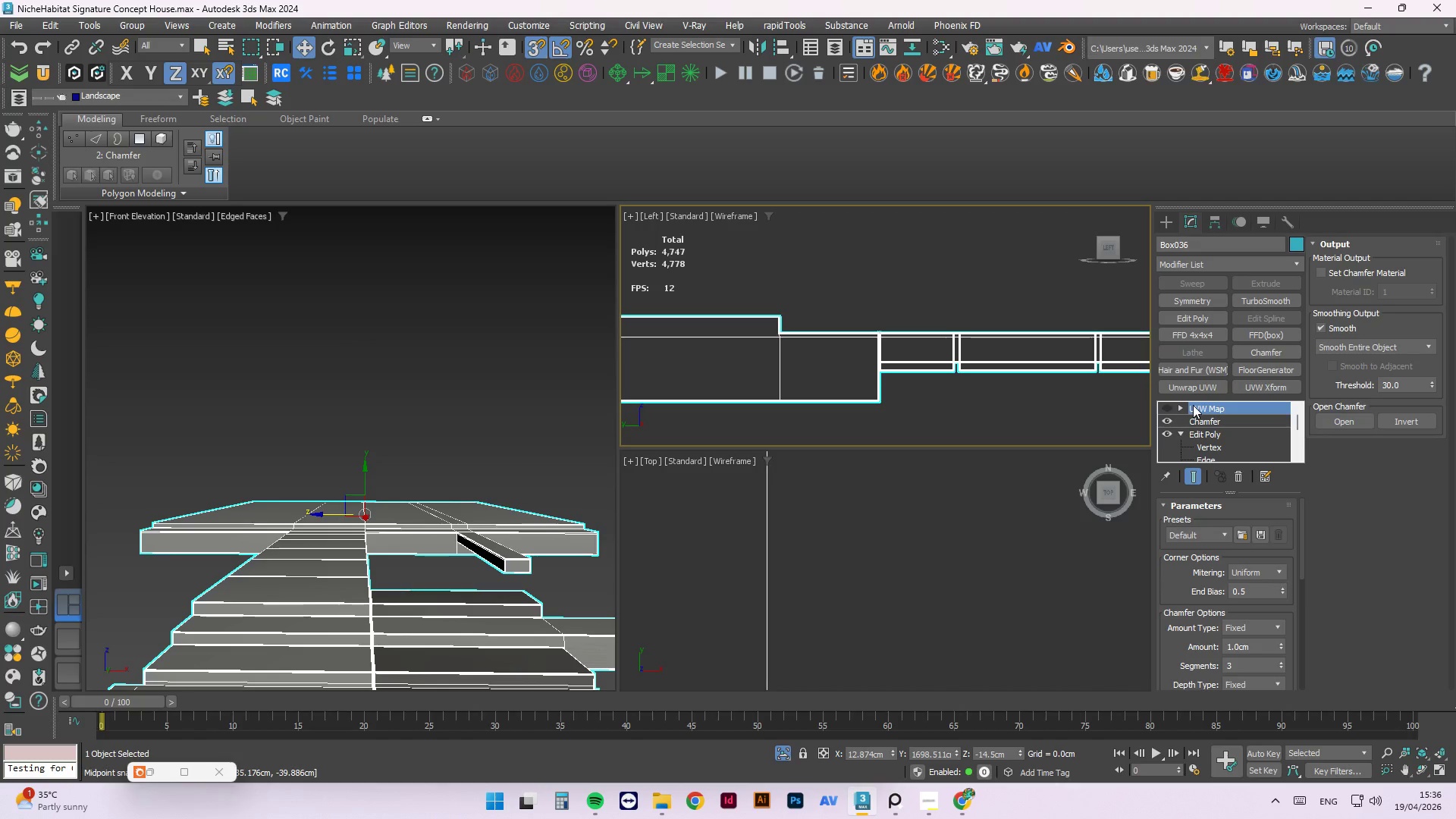 
double_click([1160, 406])
 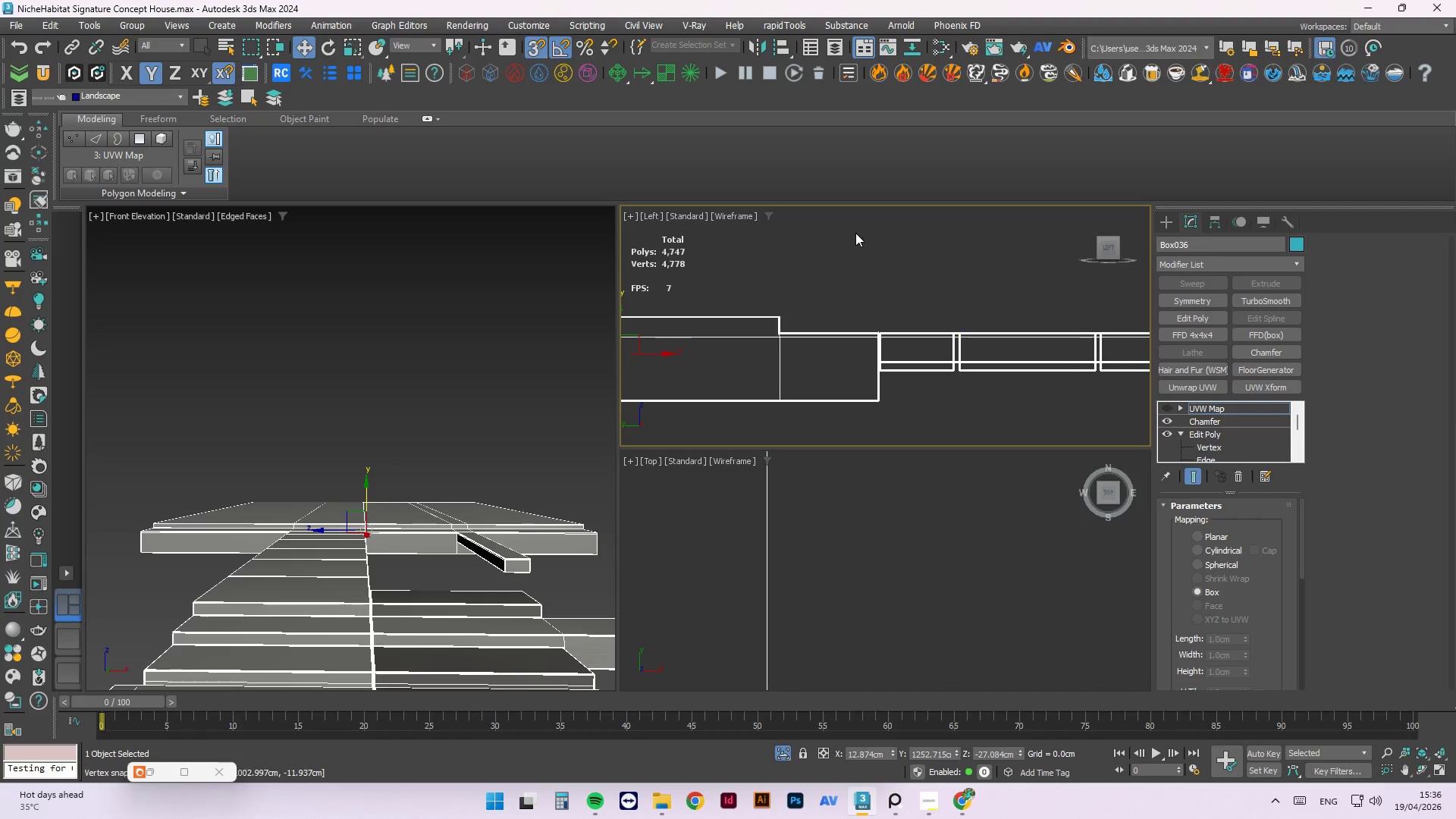 
triple_click([855, 233])
 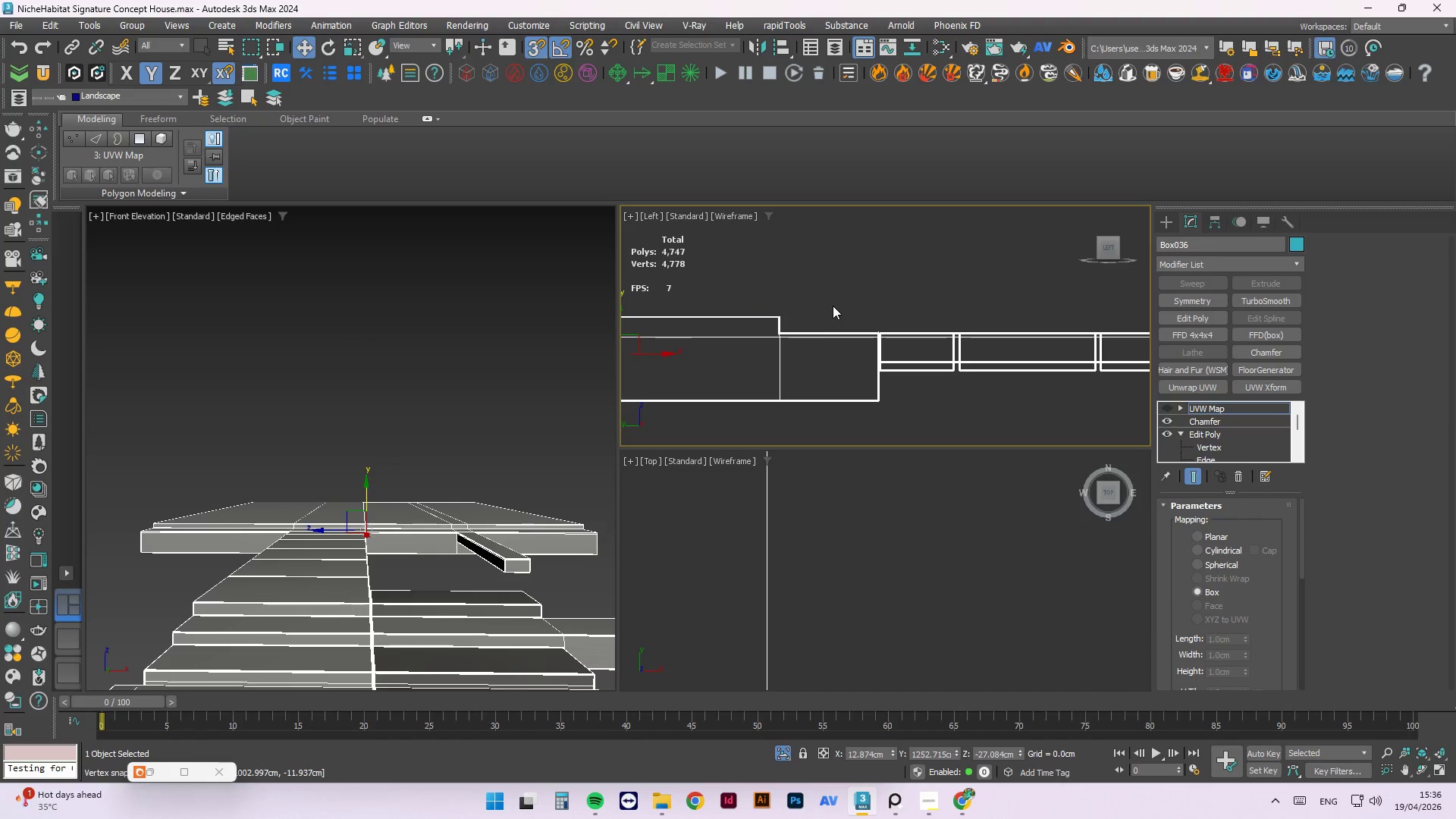 
key(4)
 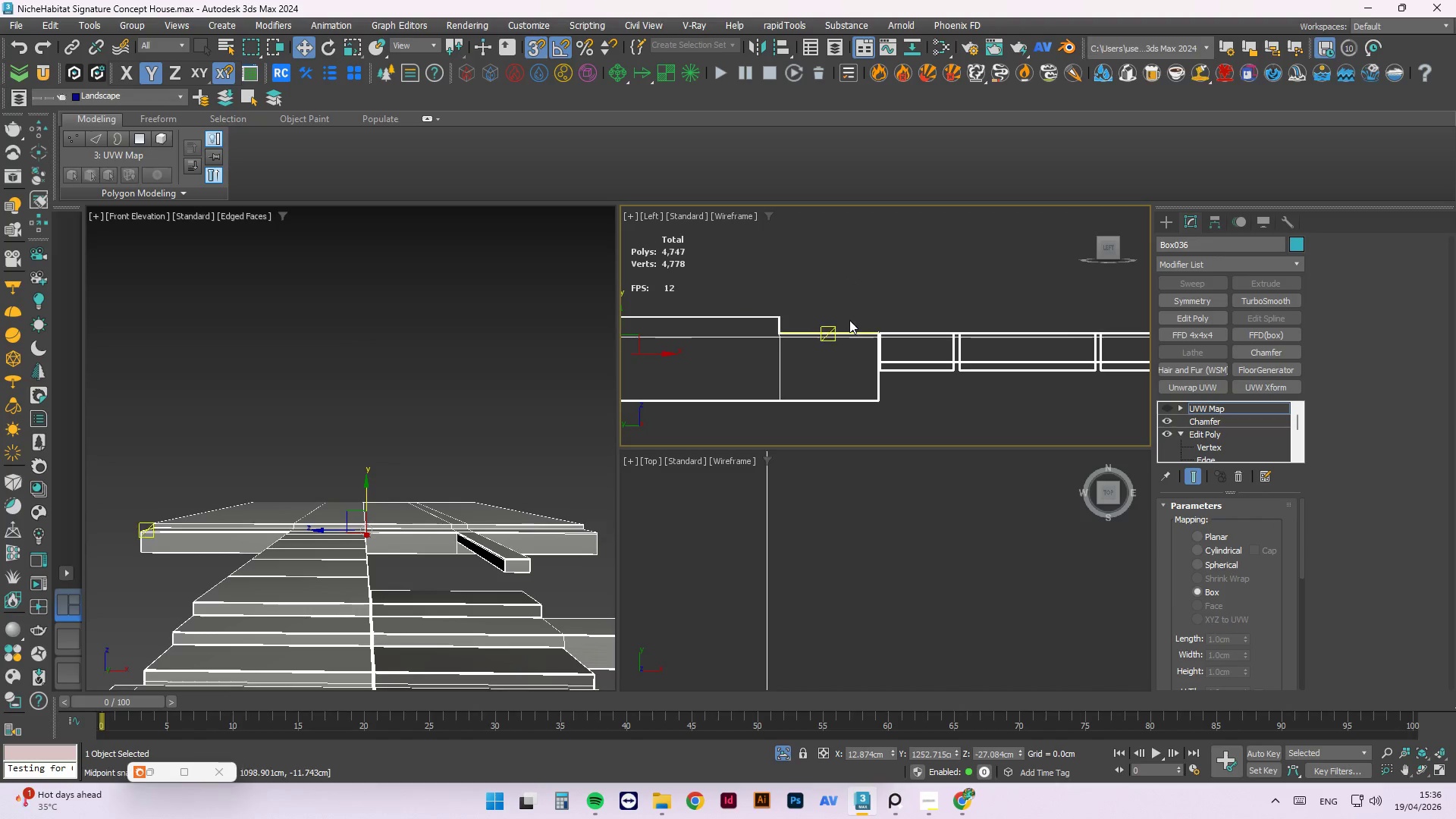 
hold_key(key=AltLeft, duration=0.45)
 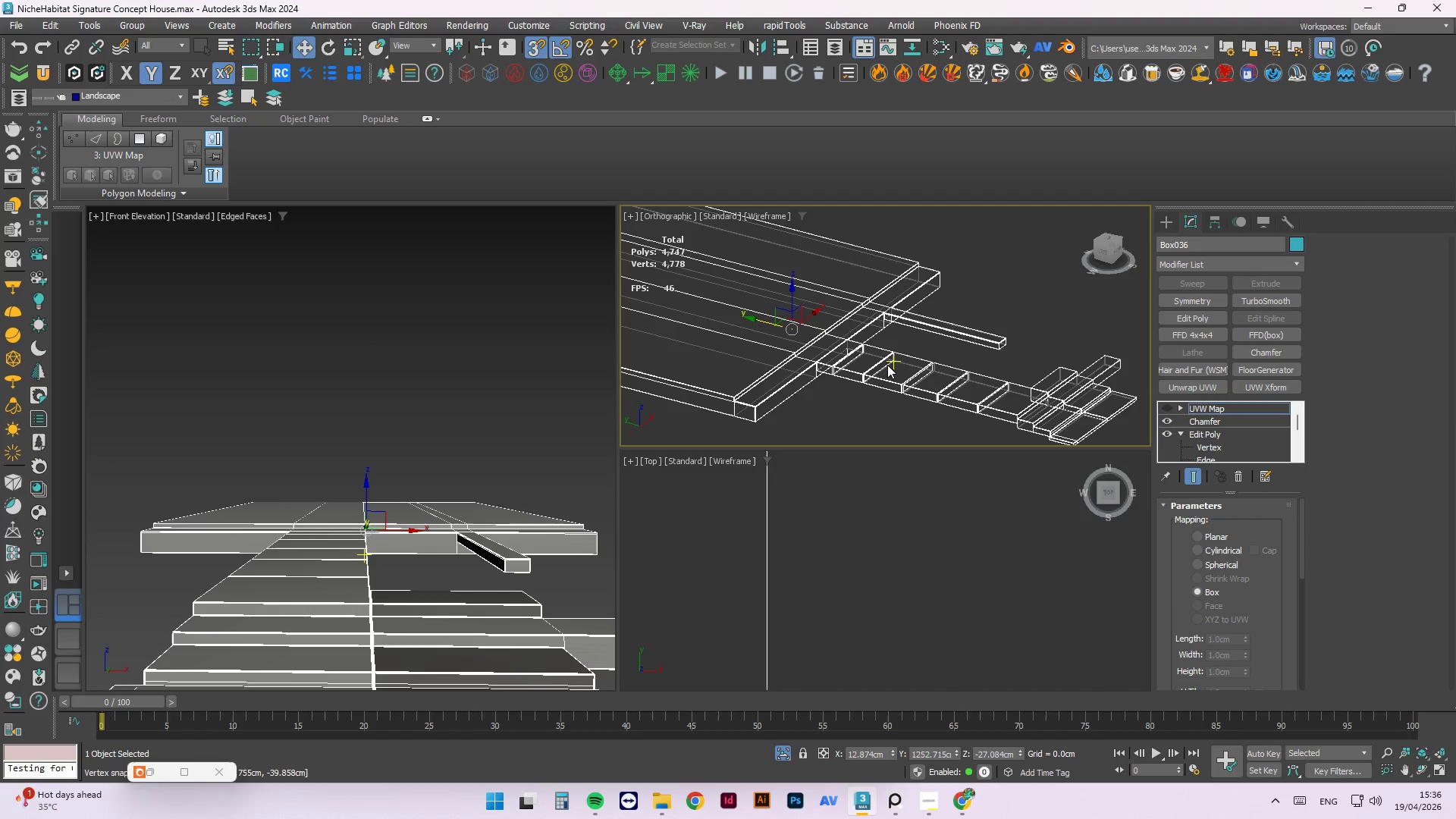 
scroll: coordinate [849, 322], scroll_direction: down, amount: 4.0
 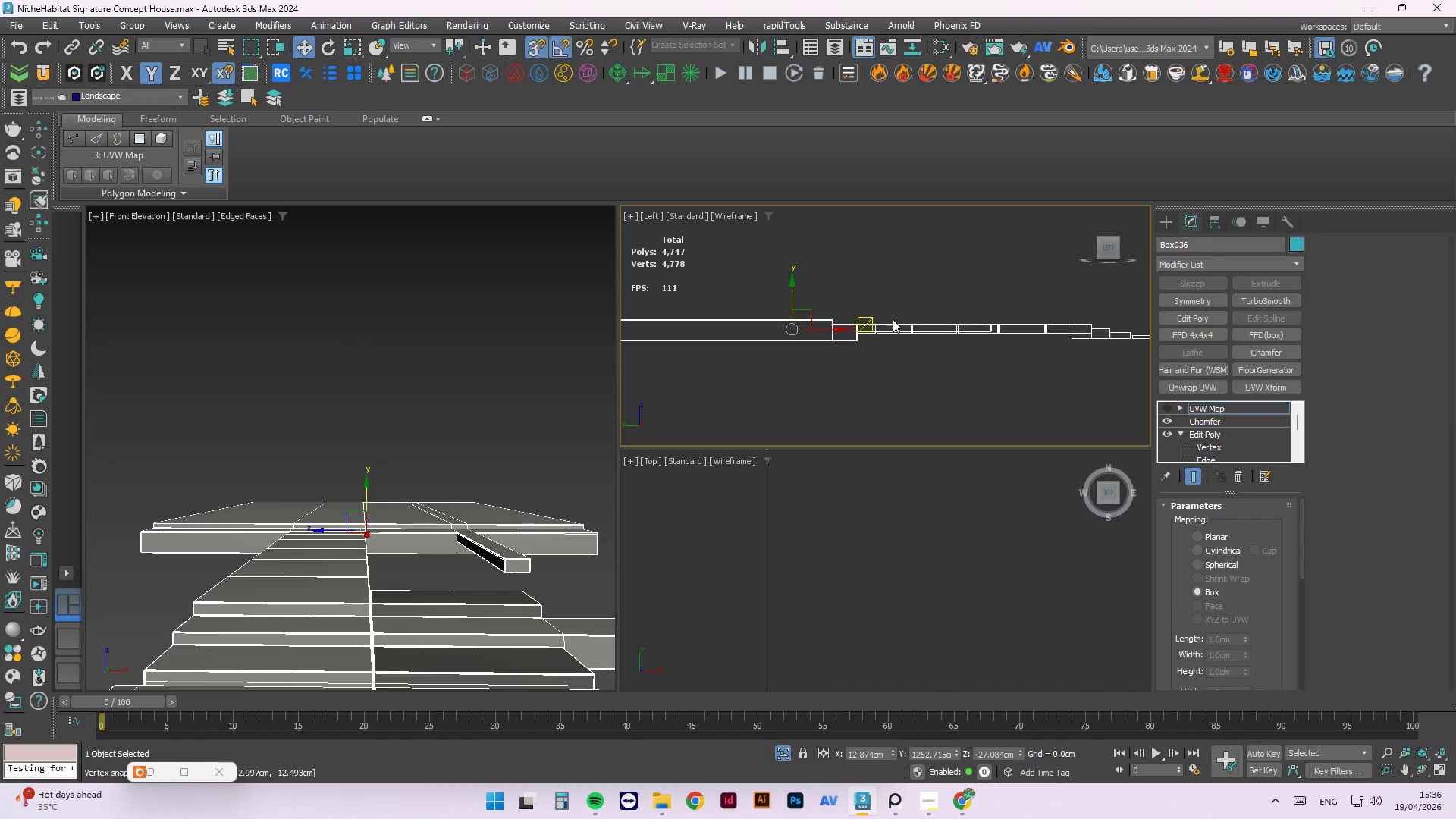 
key(F3)
 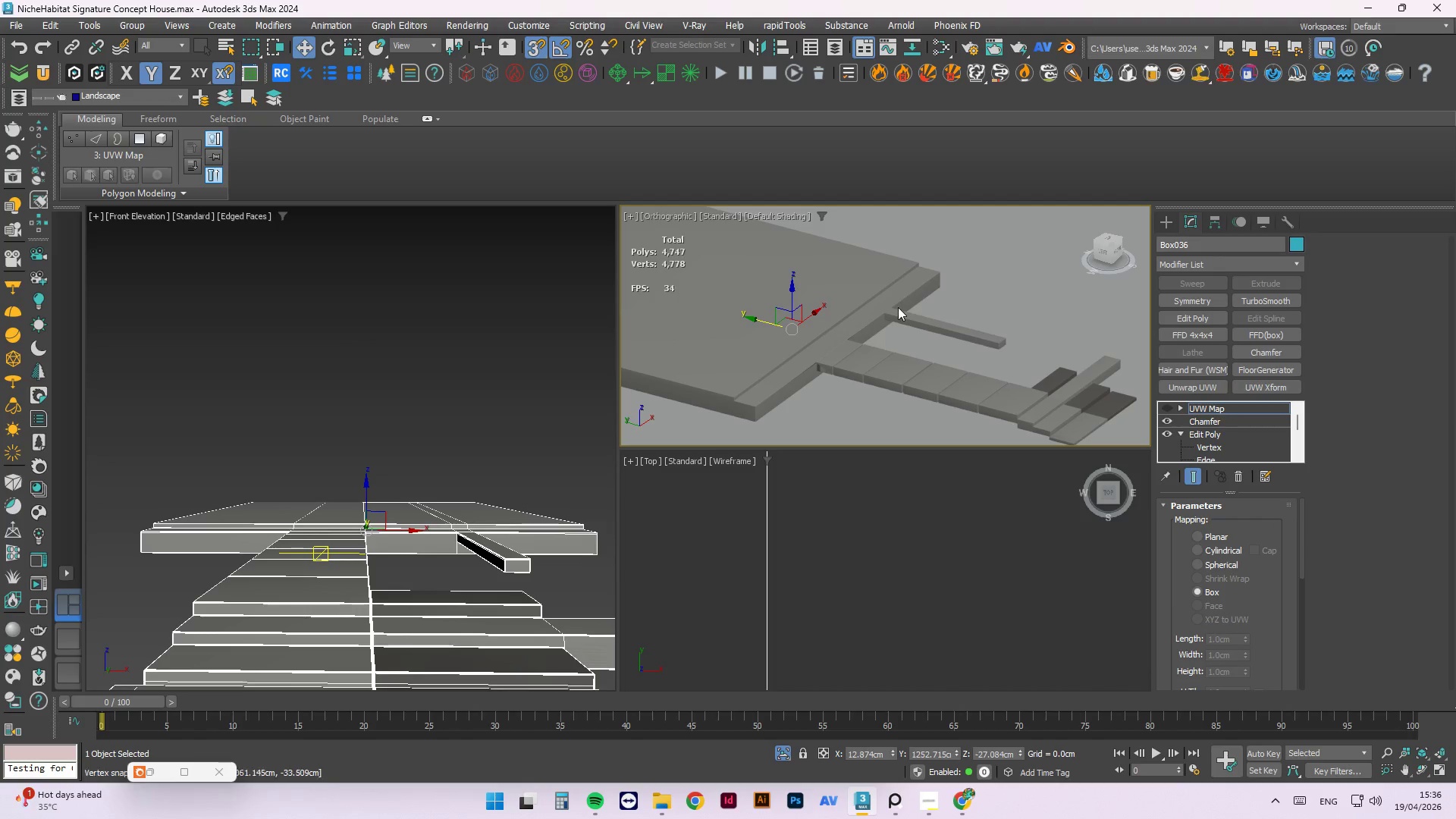 
scroll: coordinate [877, 346], scroll_direction: up, amount: 8.0
 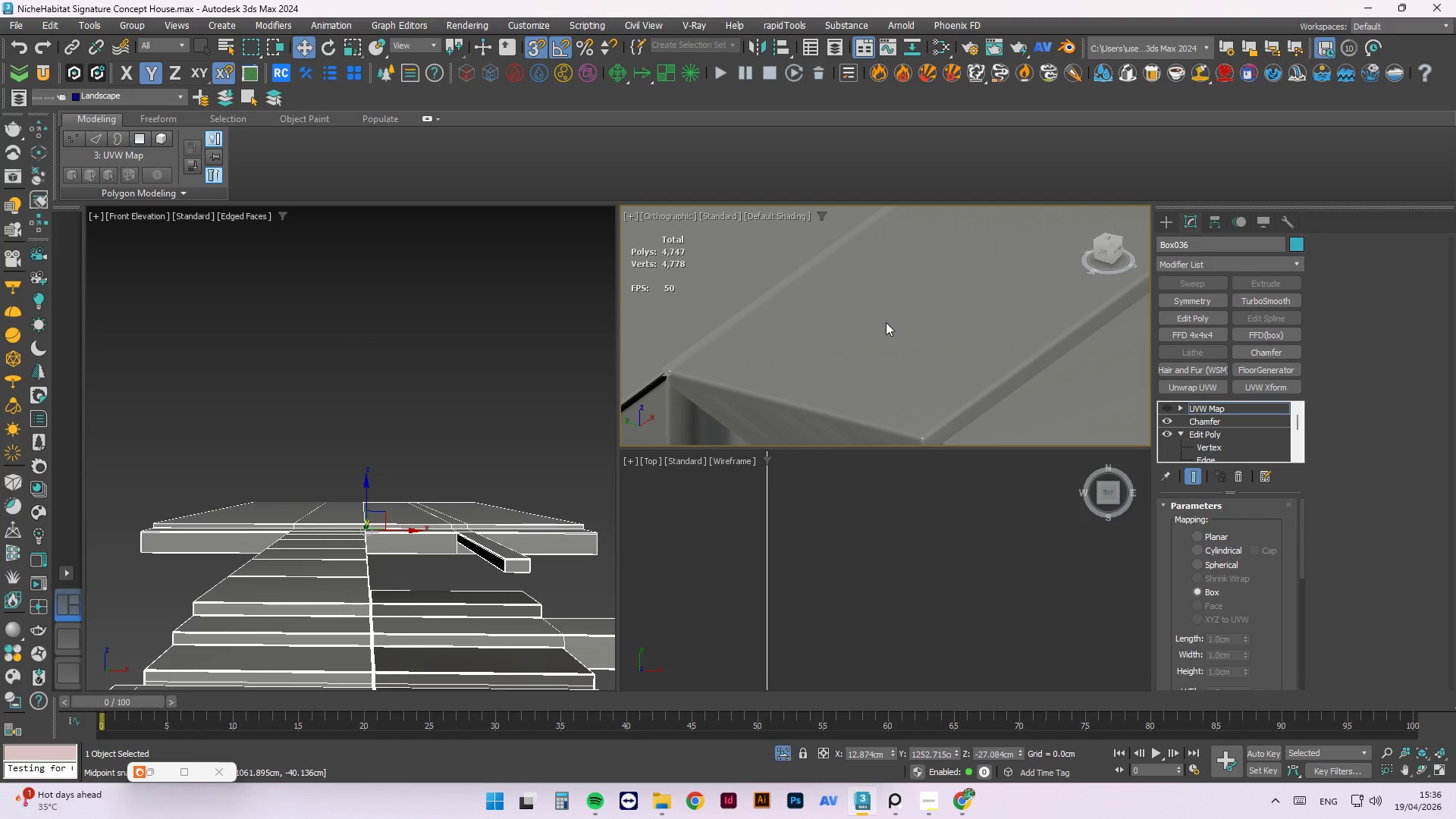 
scroll: coordinate [886, 318], scroll_direction: down, amount: 3.0
 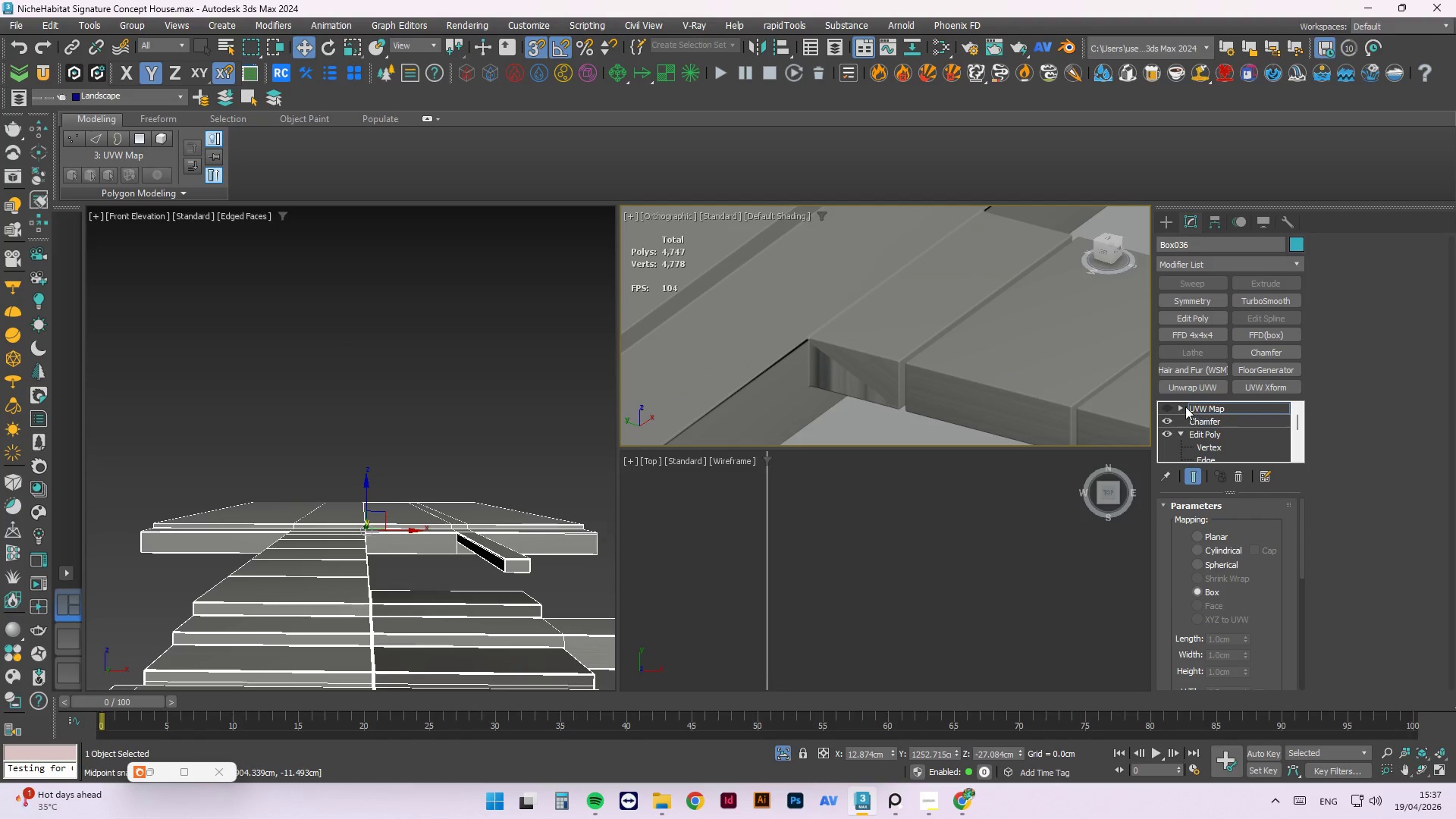 
left_click([1169, 410])
 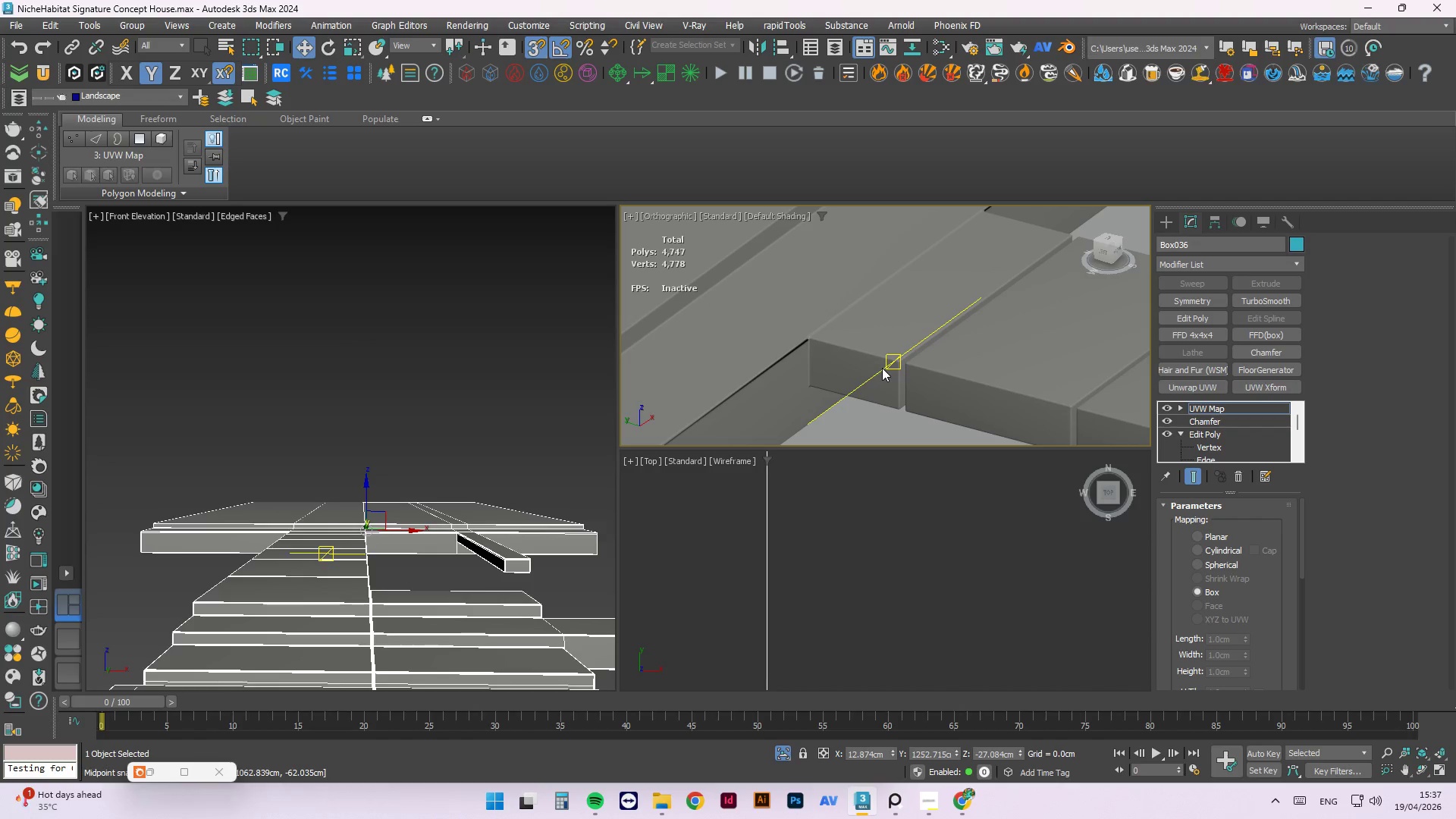 
wait(6.64)
 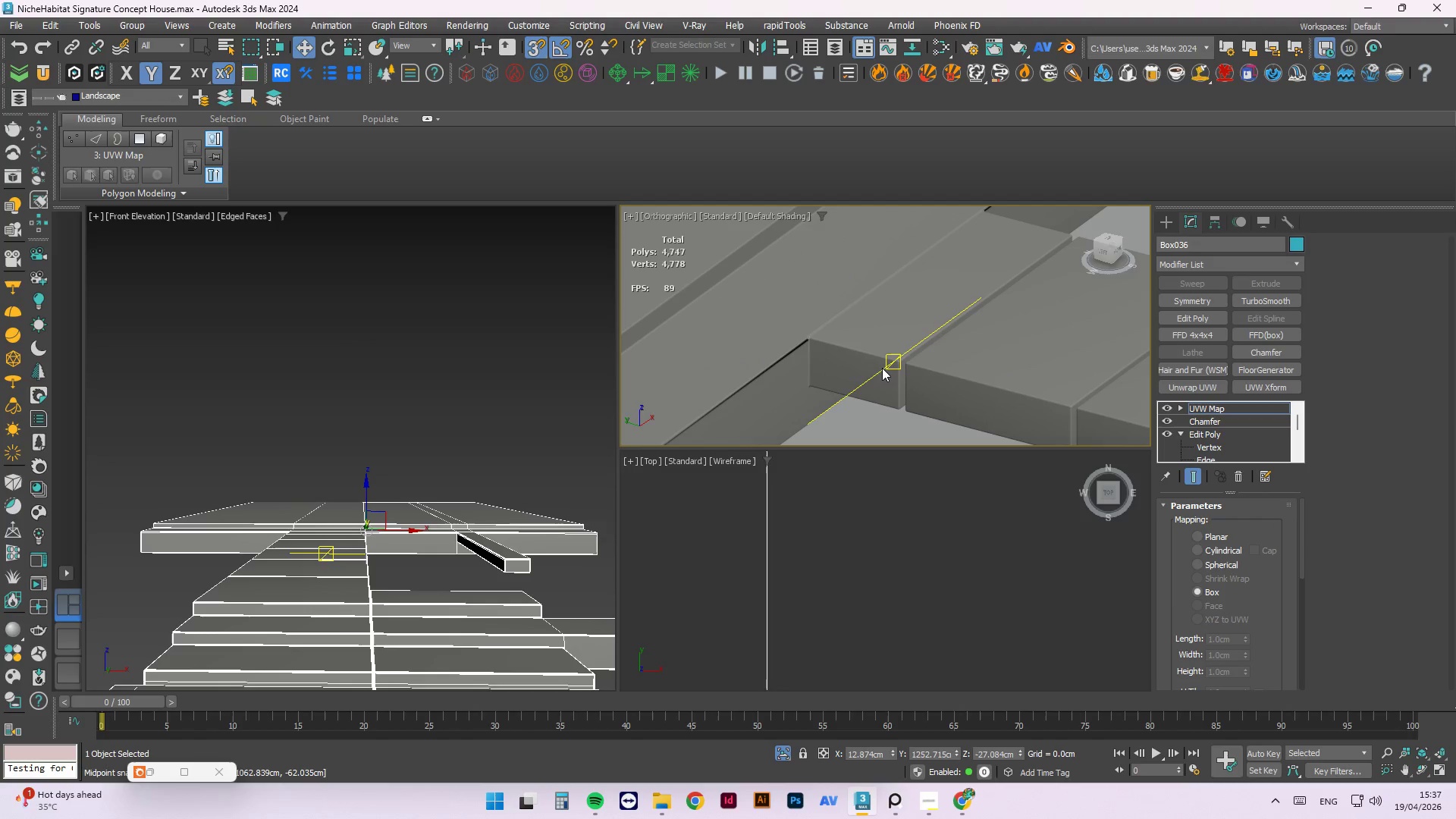 
scroll: coordinate [846, 280], scroll_direction: down, amount: 1.0
 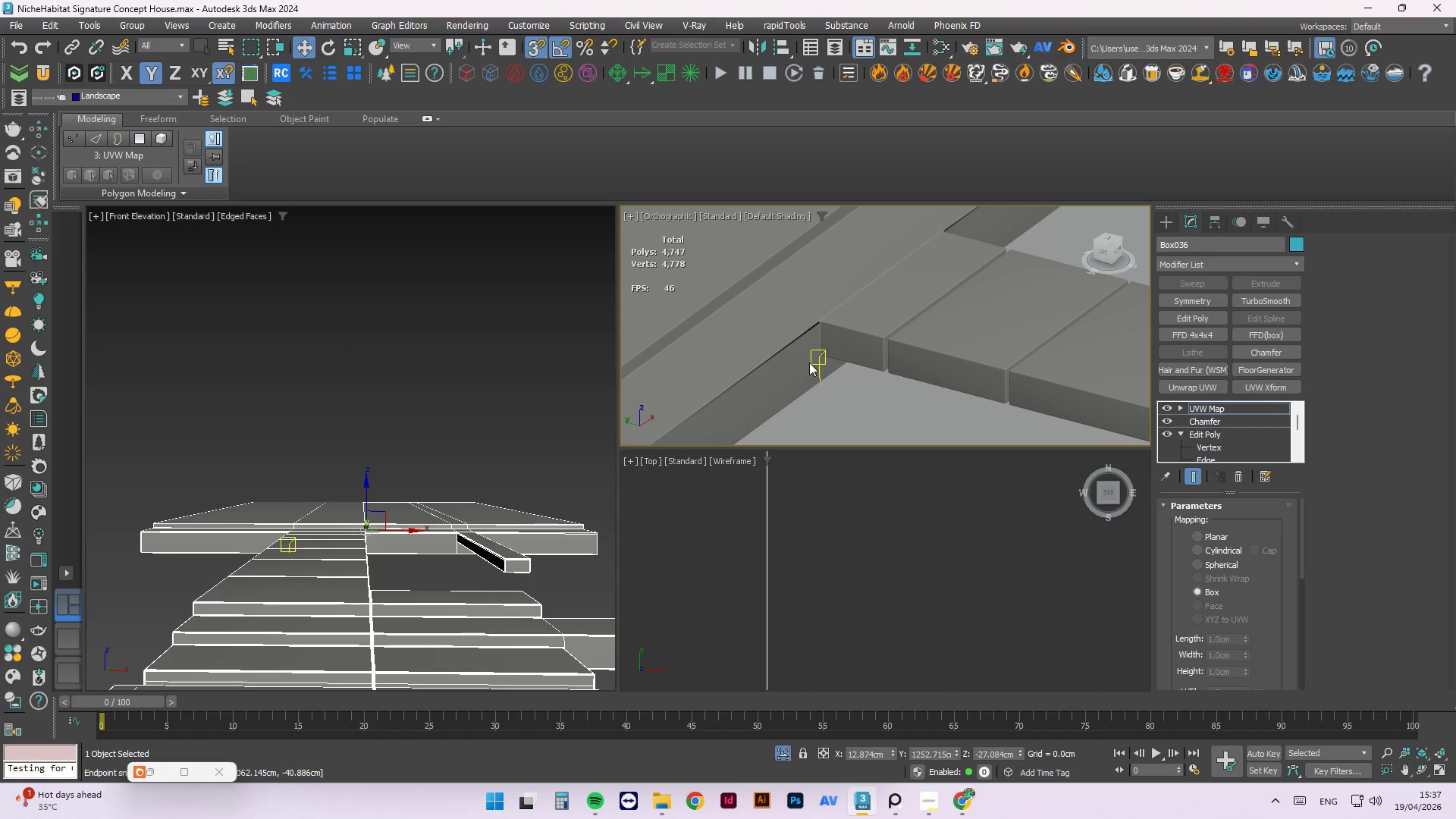 
hold_key(key=AltLeft, duration=1.2)
 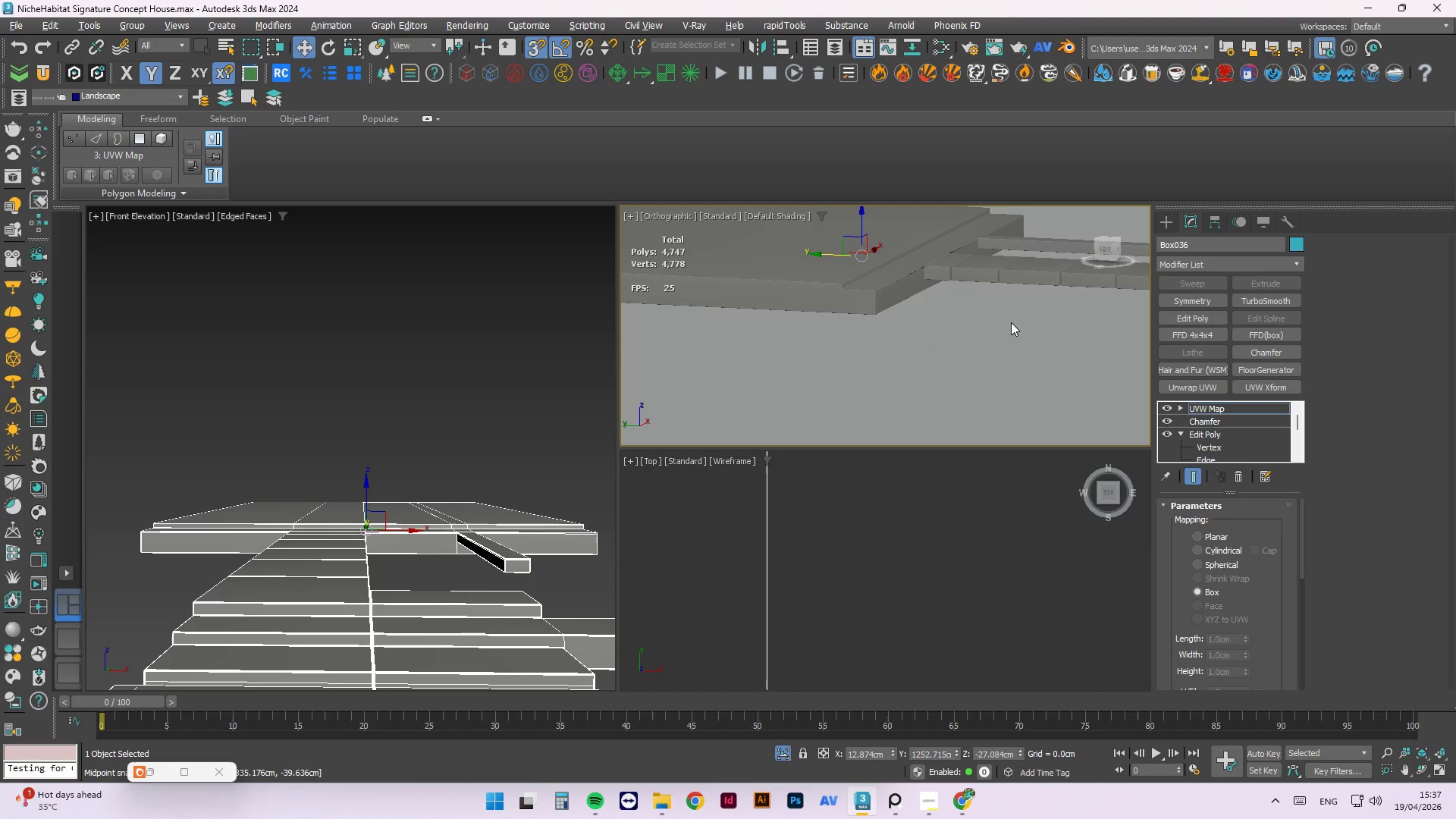 
scroll: coordinate [1017, 281], scroll_direction: down, amount: 3.0
 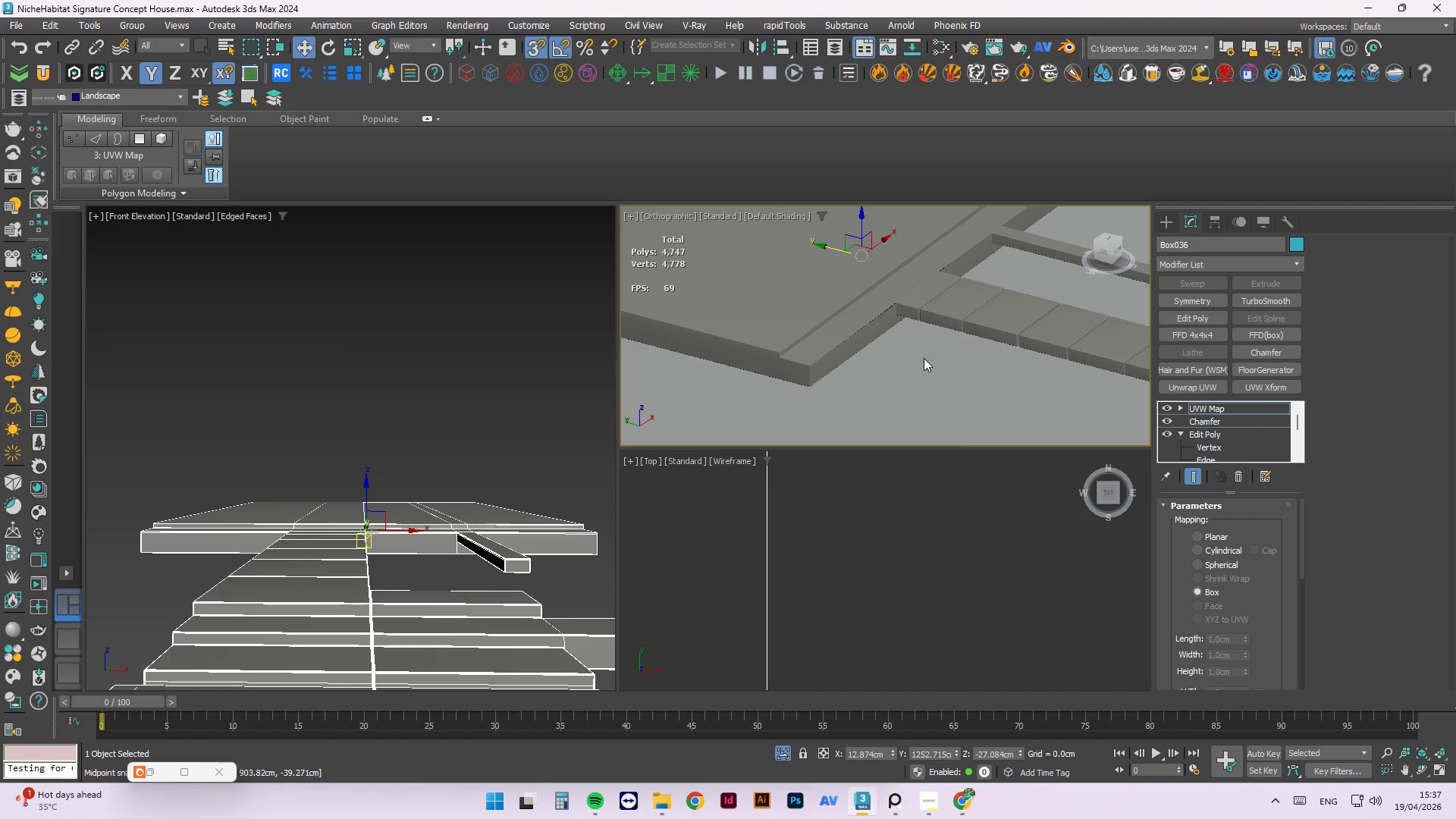 
scroll: coordinate [922, 318], scroll_direction: up, amount: 13.0
 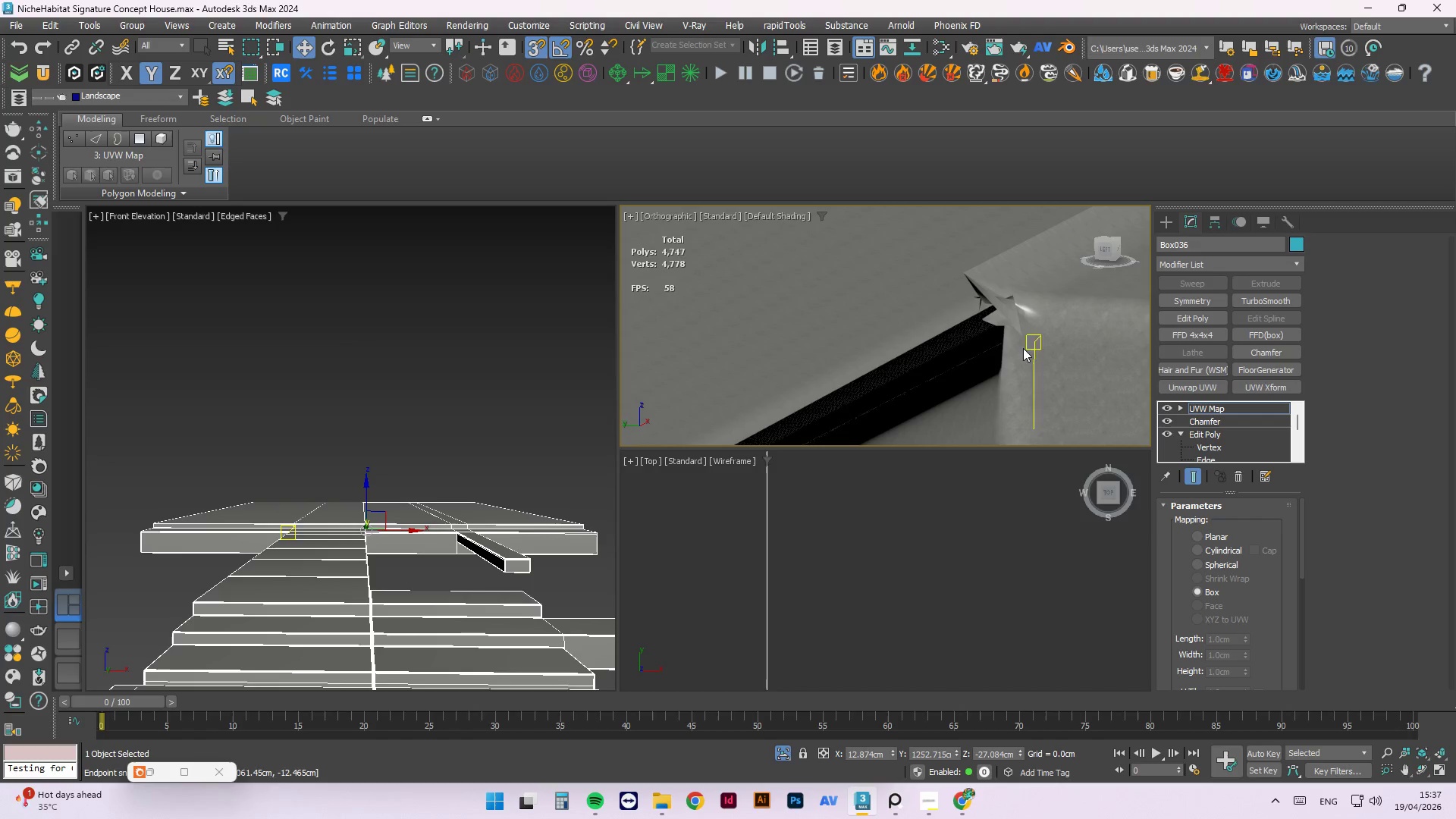 
scroll: coordinate [949, 341], scroll_direction: down, amount: 3.0
 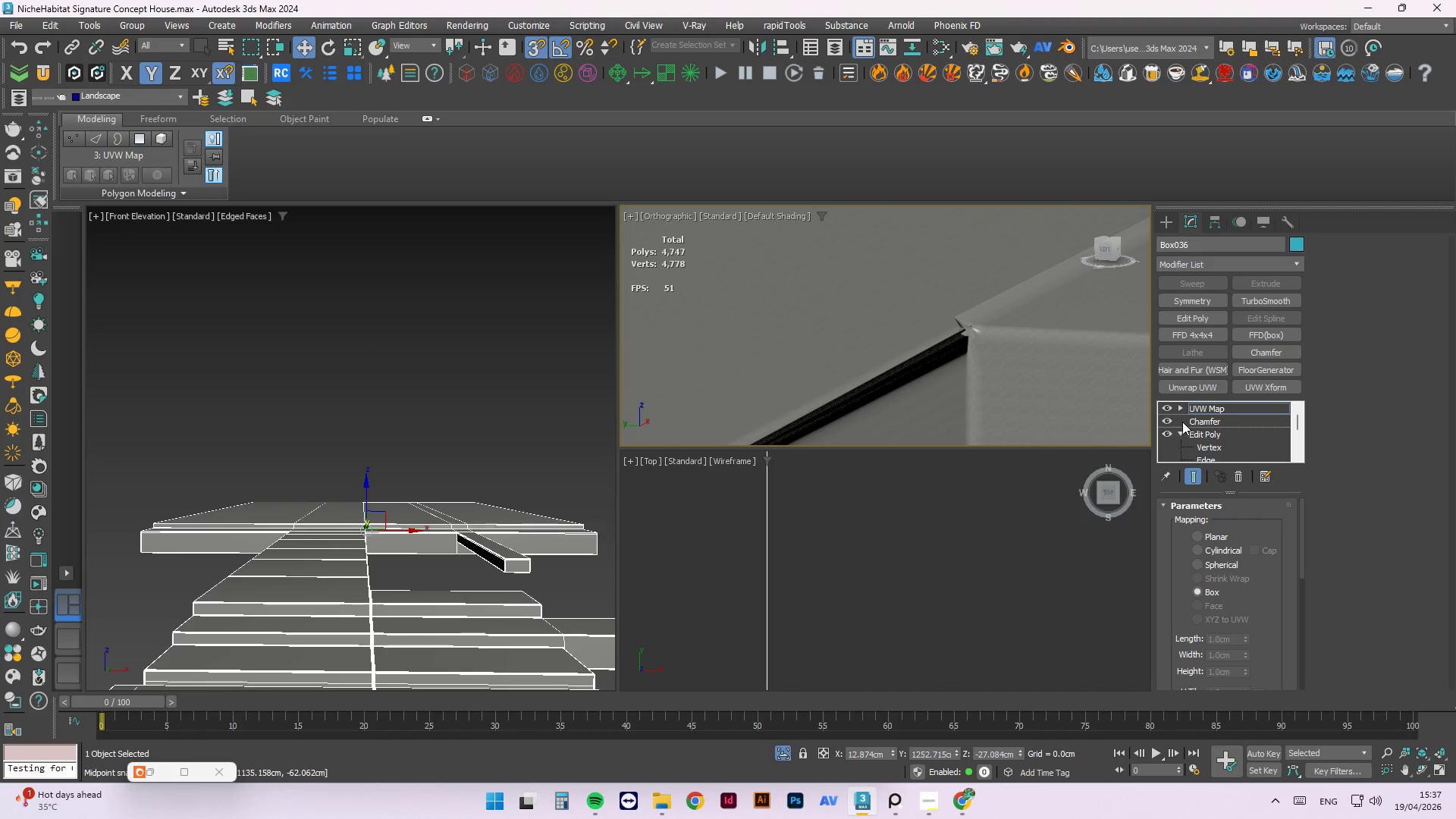 
left_click([1226, 423])
 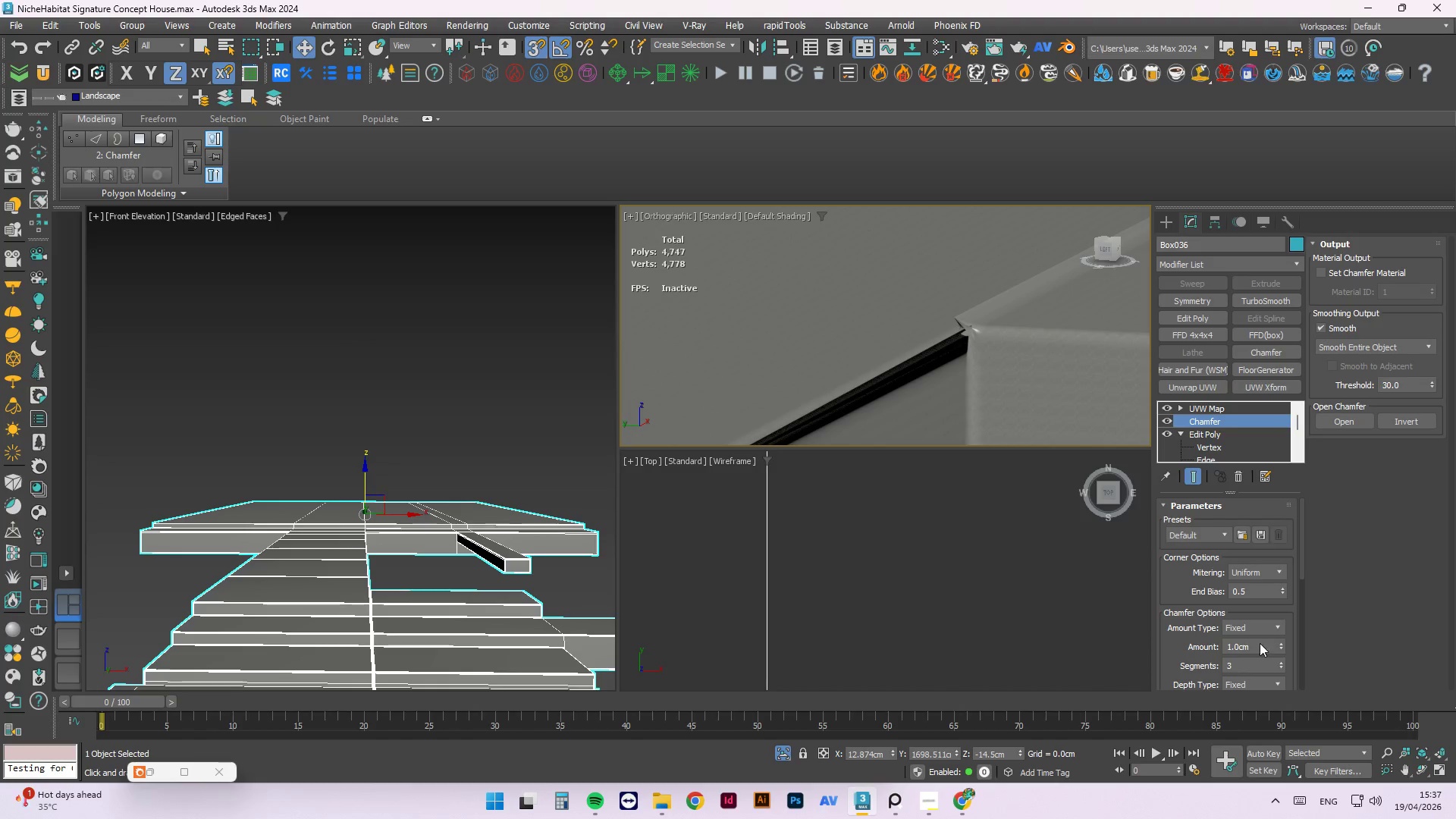 
left_click_drag(start_coordinate=[1254, 645], to_coordinate=[1241, 645])
 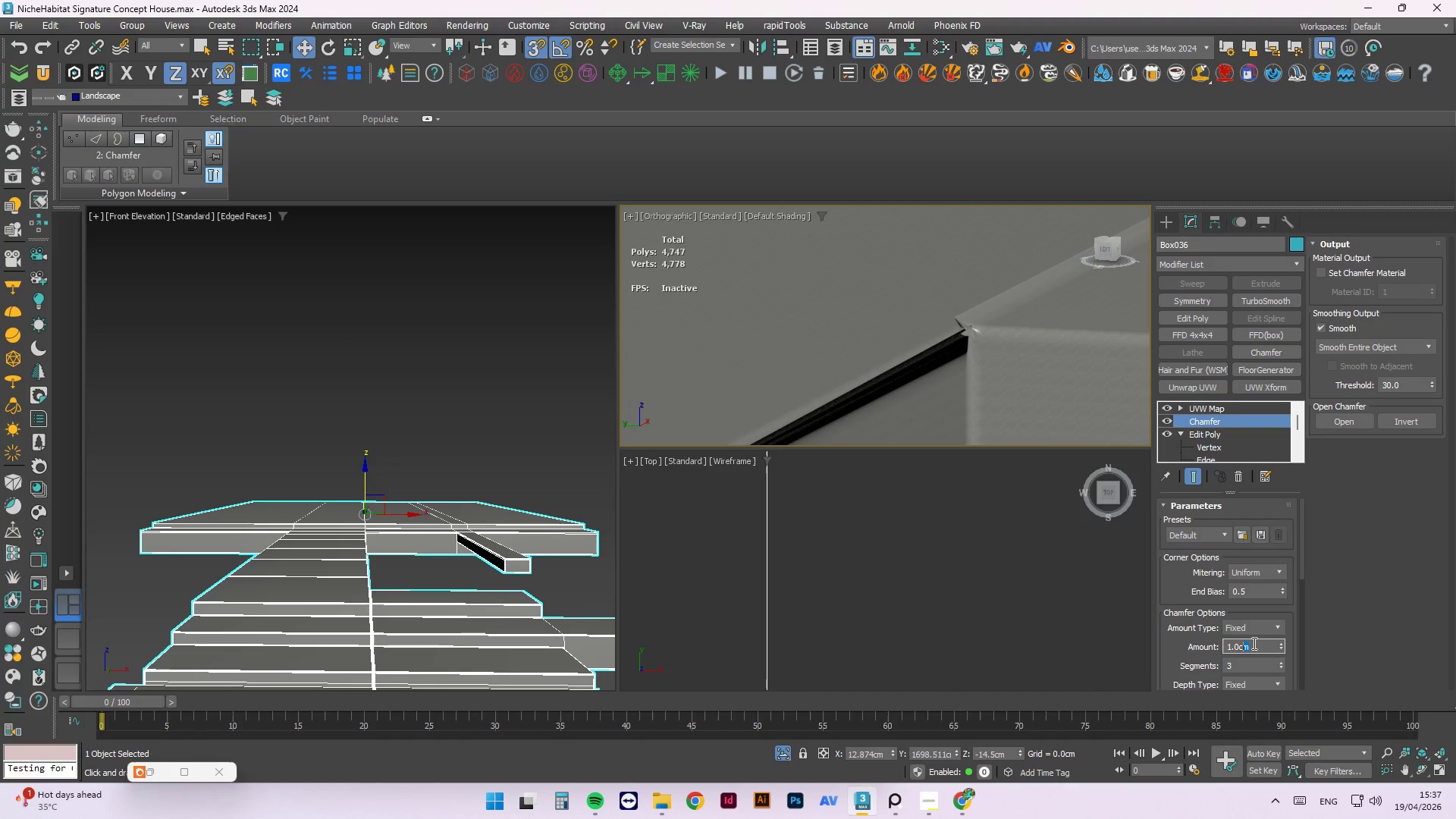 
left_click_drag(start_coordinate=[1262, 642], to_coordinate=[1184, 644])
 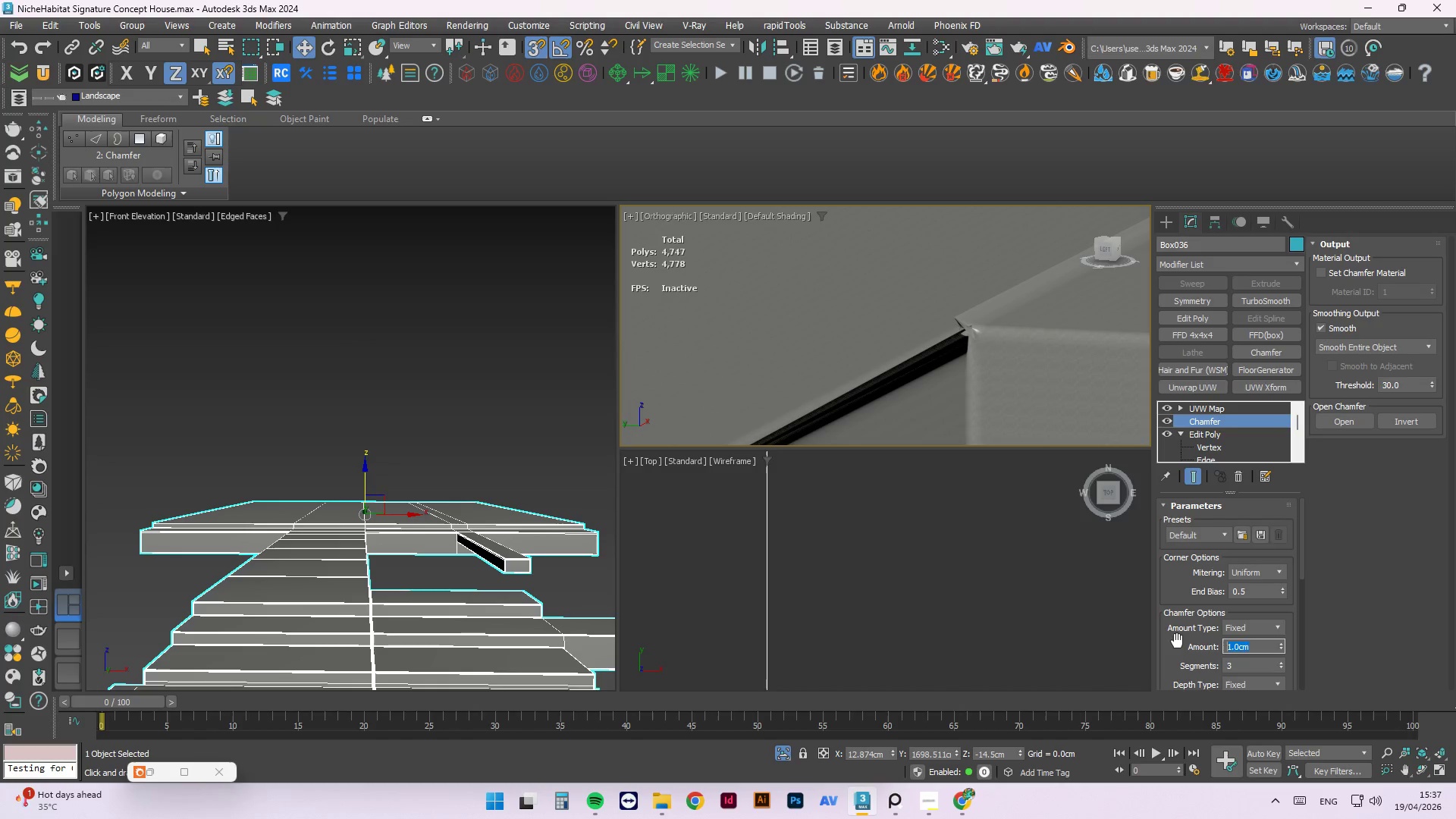 
key(Numpad0)
 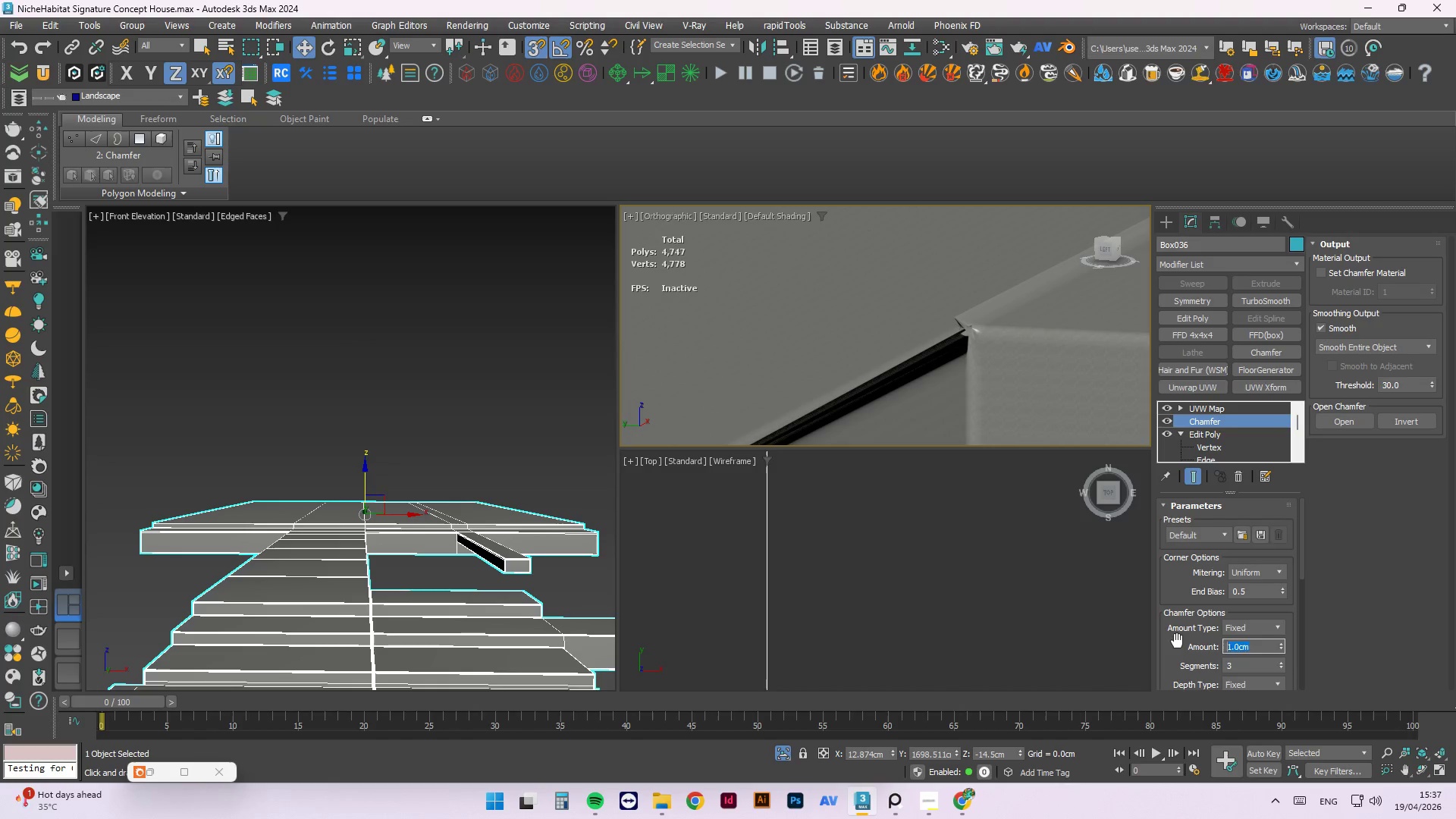 
key(NumpadDecimal)
 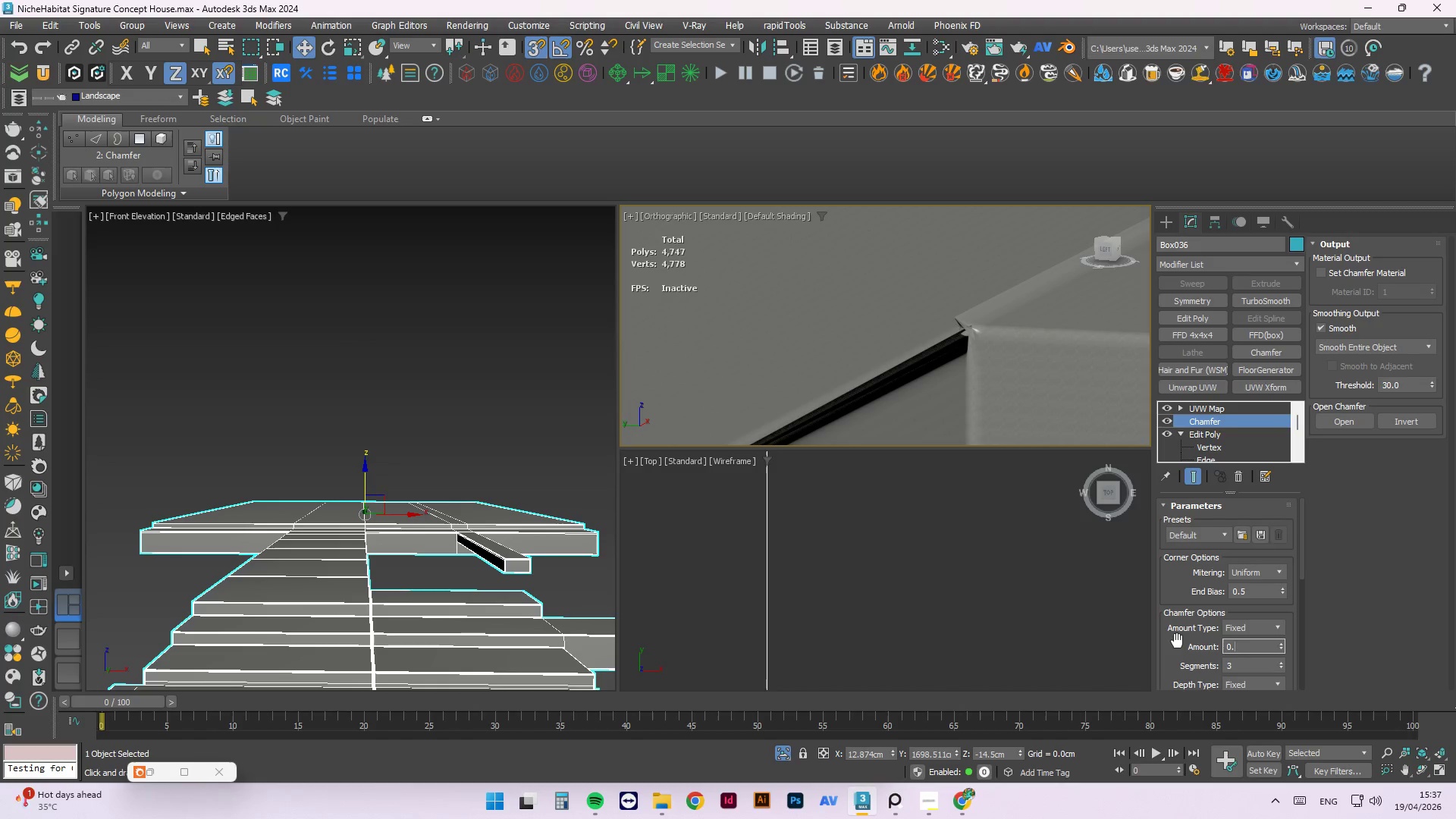 
key(Numpad1)
 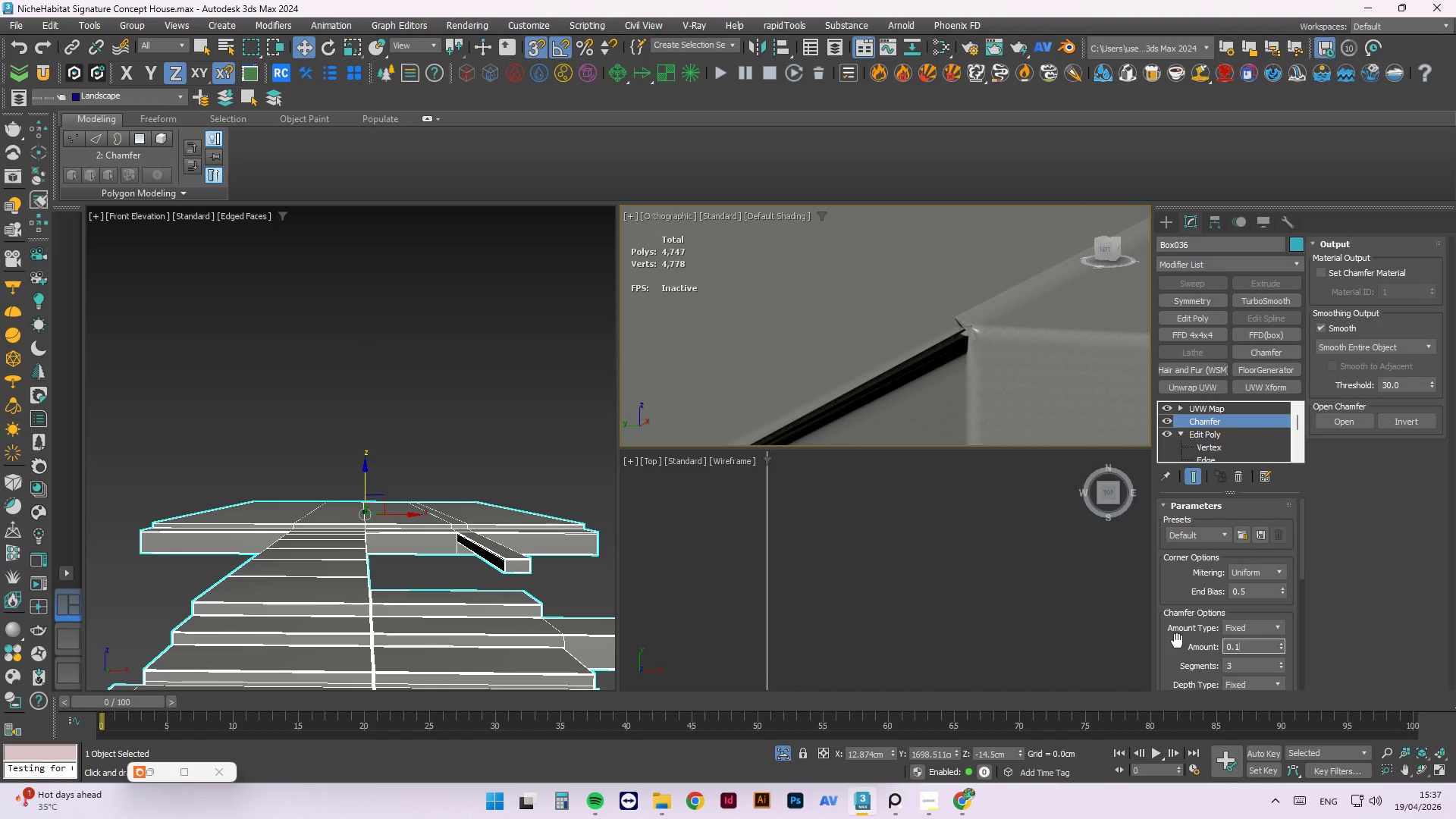 
key(Numpad5)
 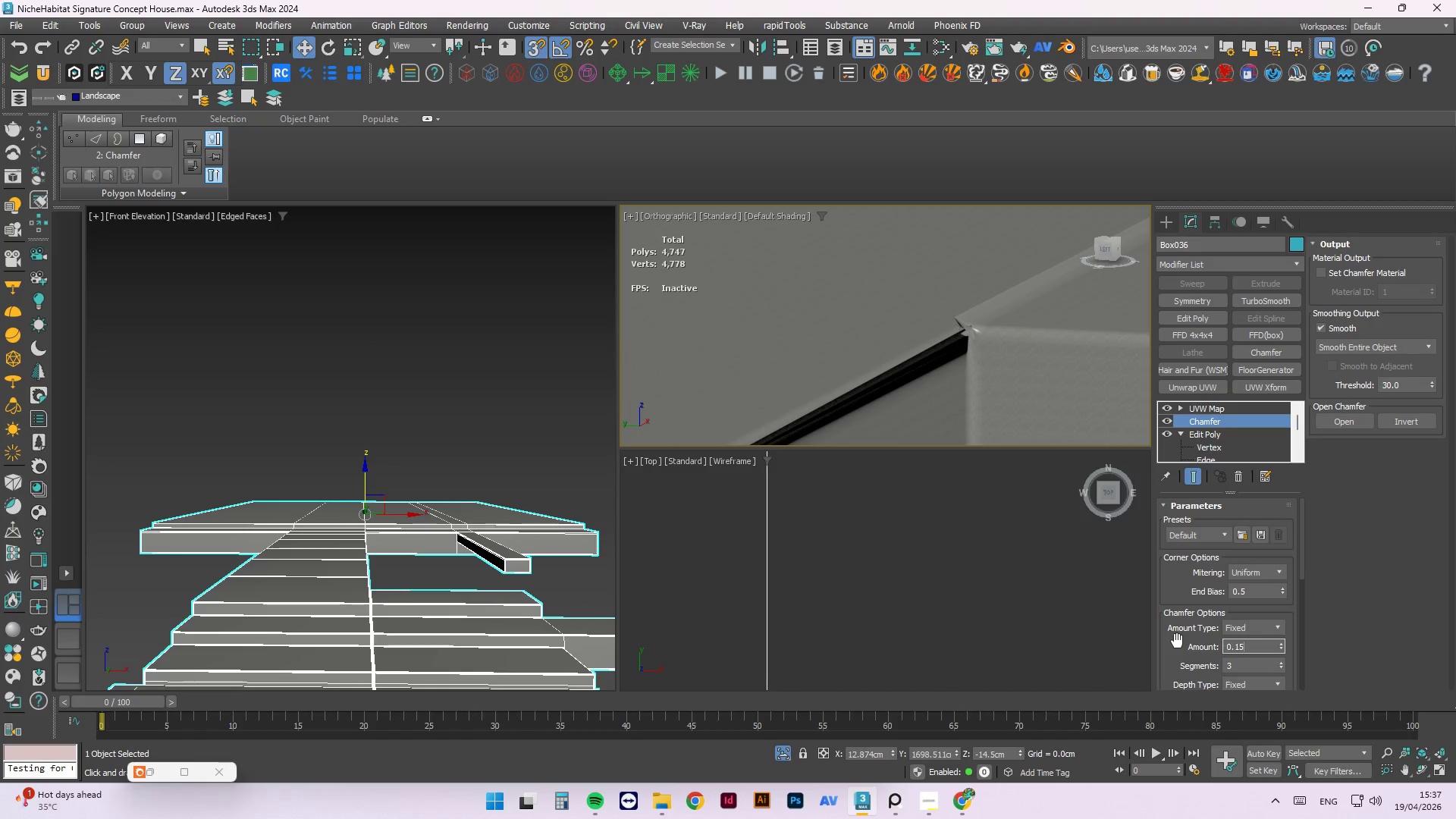 
key(NumpadEnter)
 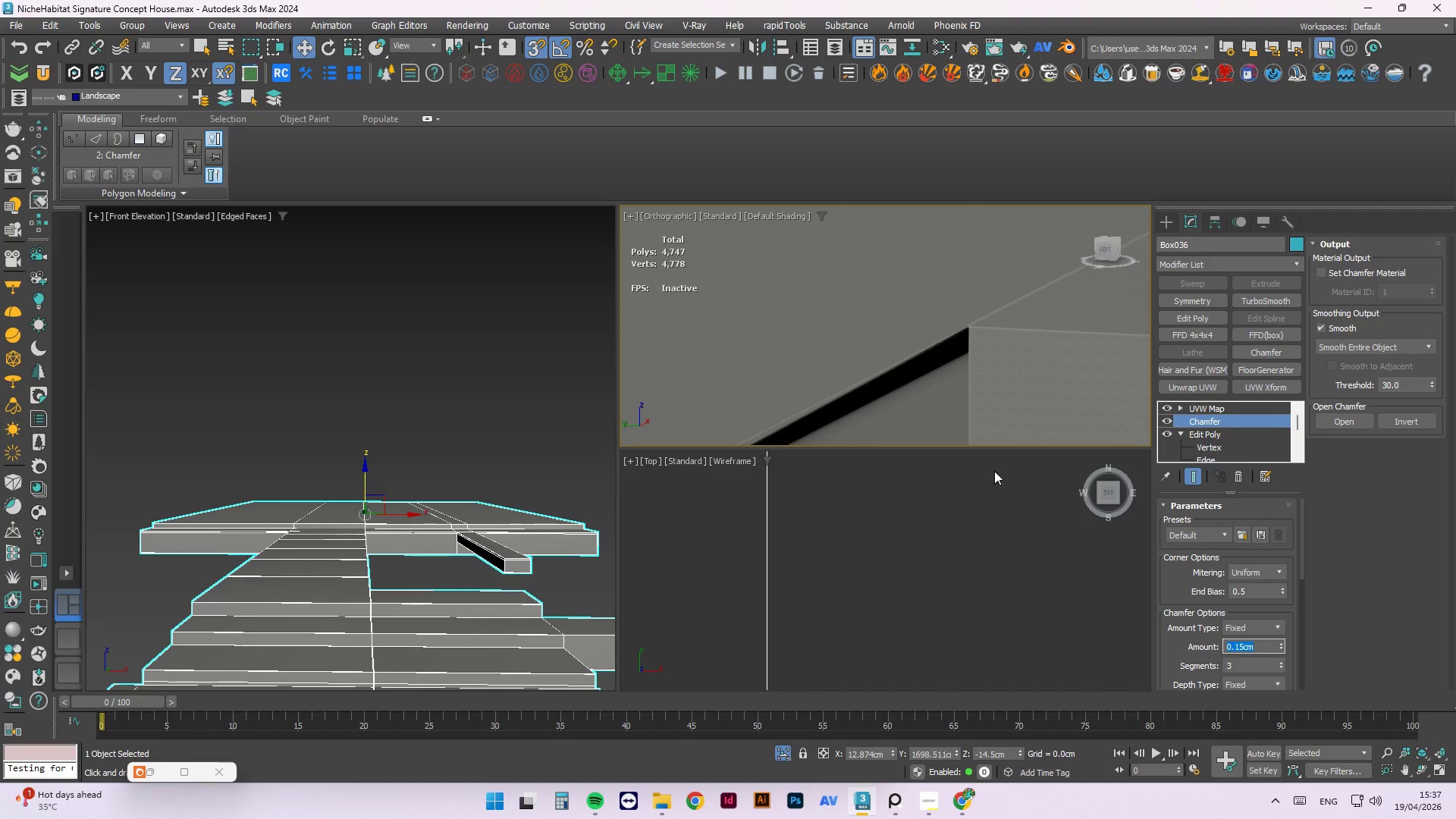 
scroll: coordinate [952, 314], scroll_direction: up, amount: 7.0
 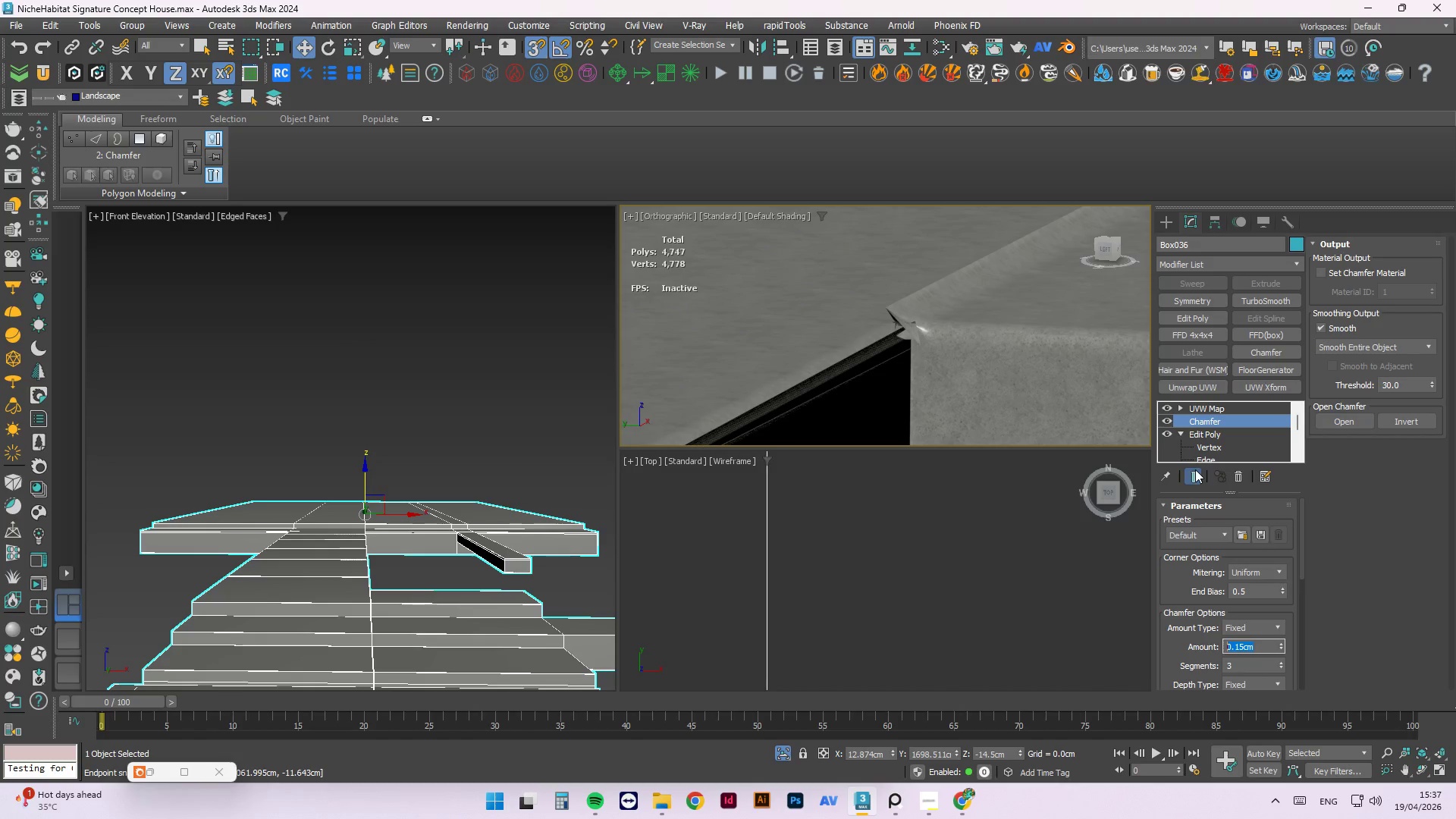 
left_click([1241, 477])
 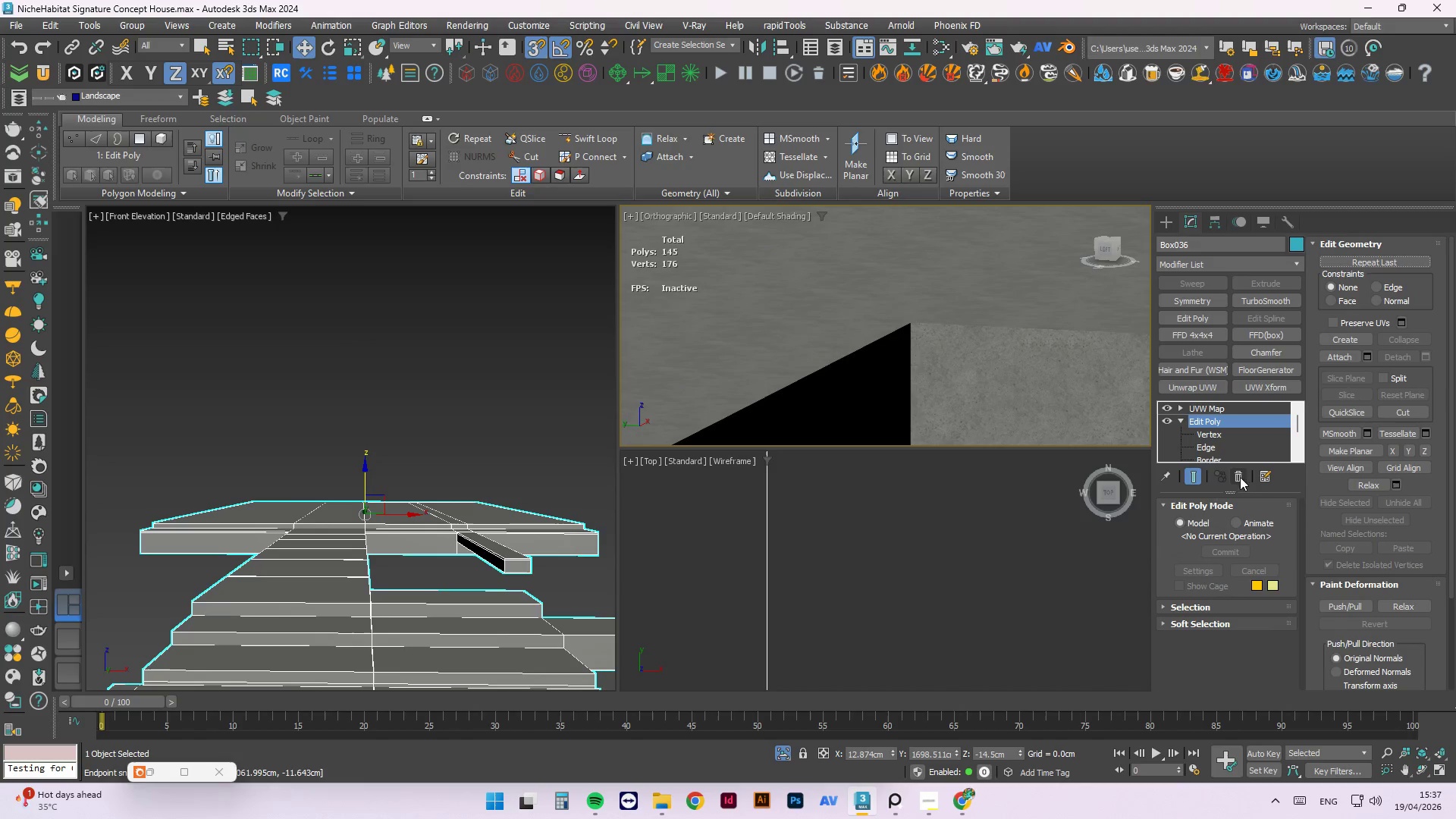 
scroll: coordinate [926, 331], scroll_direction: down, amount: 13.0
 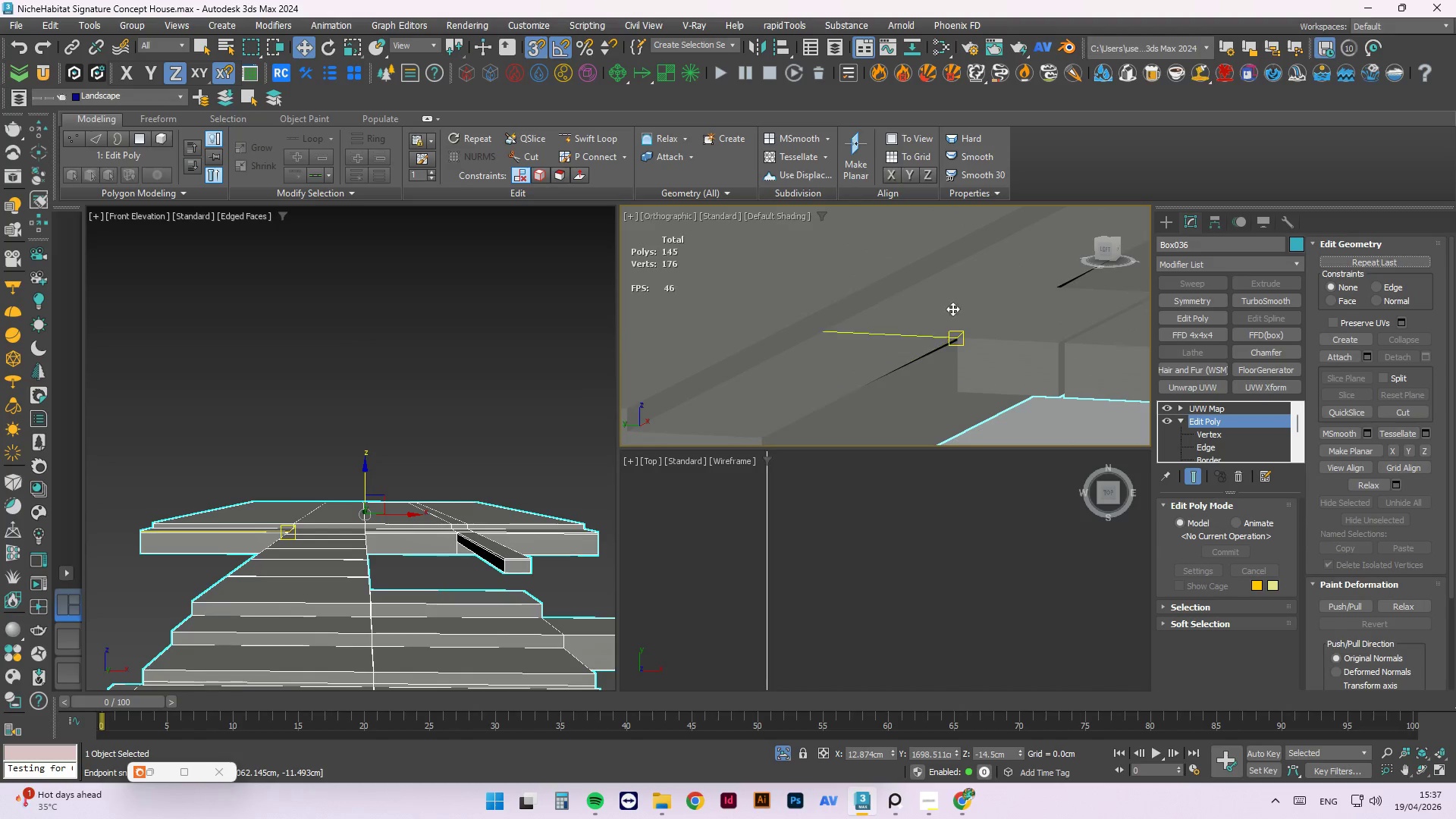 
hold_key(key=AltLeft, duration=3.94)
 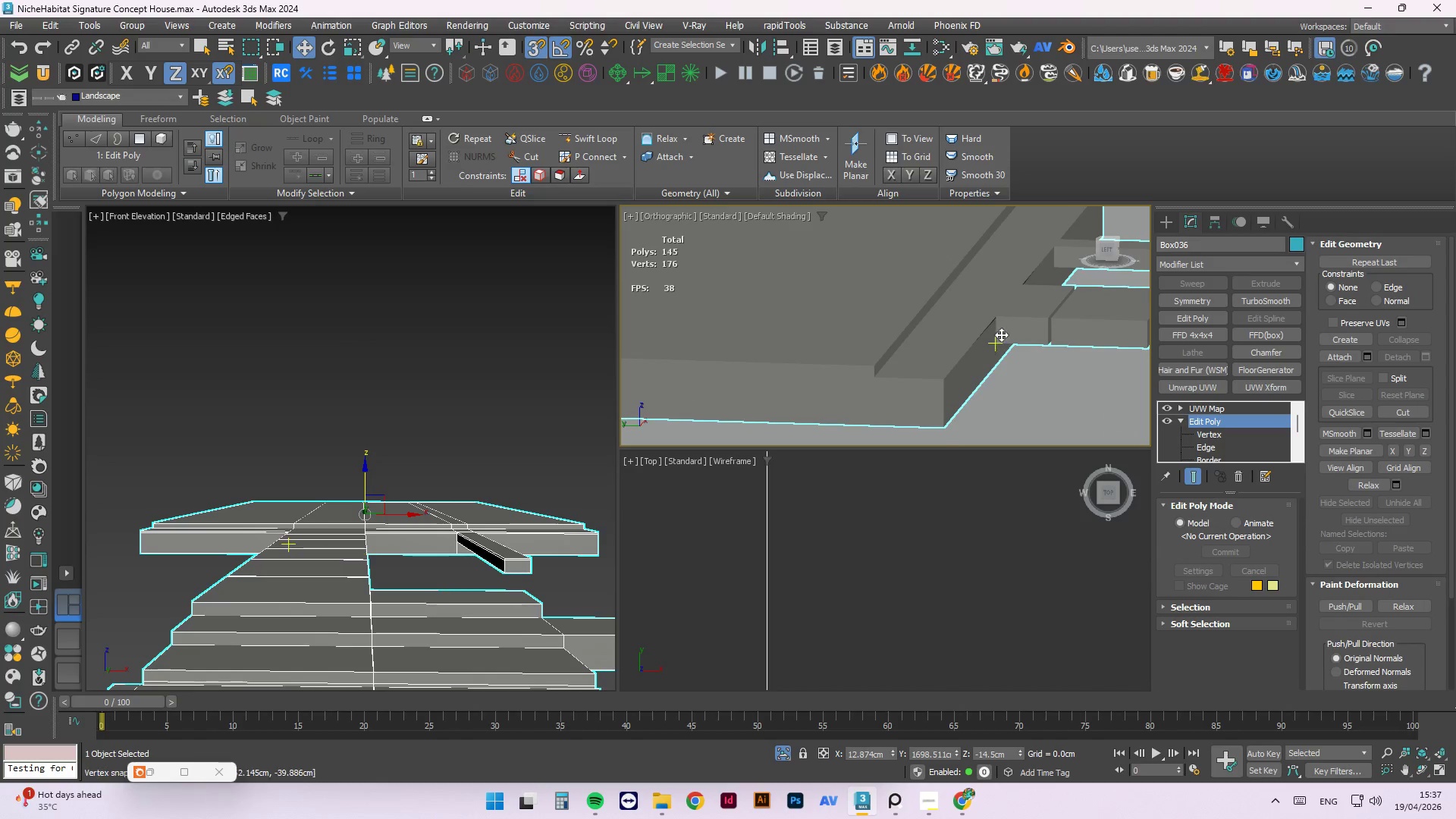 
scroll: coordinate [972, 287], scroll_direction: down, amount: 2.0
 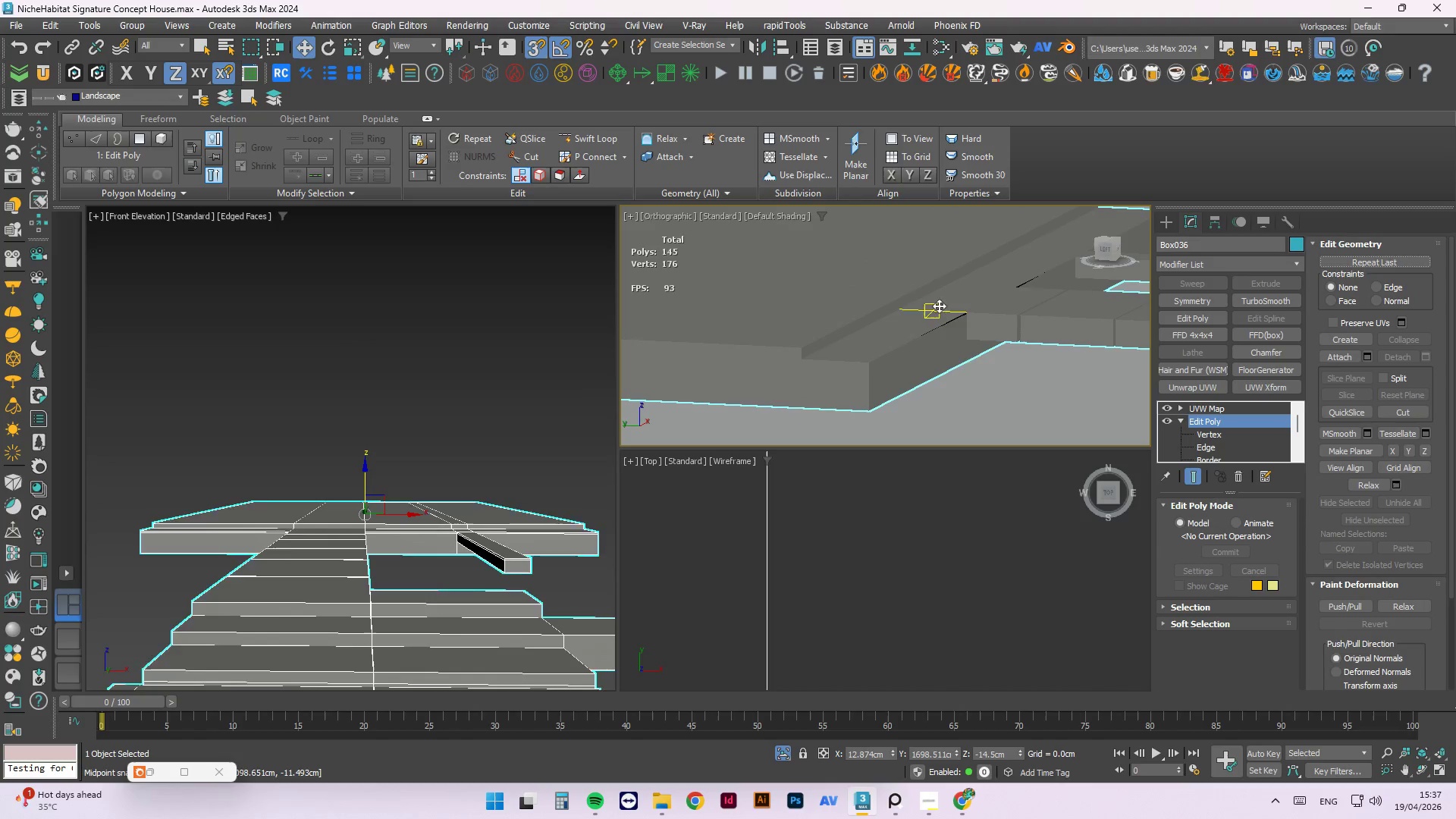 
scroll: coordinate [994, 329], scroll_direction: up, amount: 3.0
 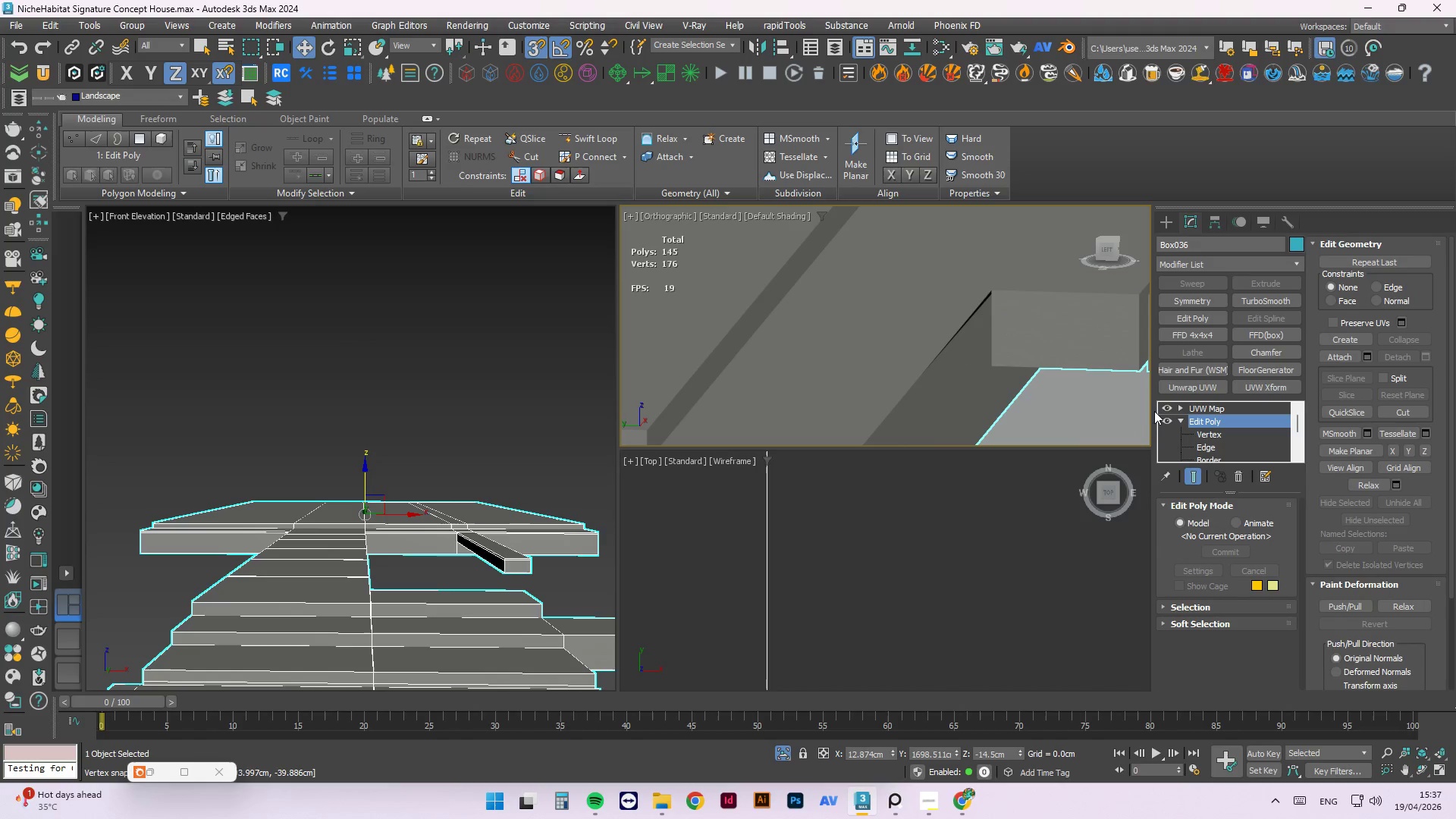 
left_click([1158, 410])
 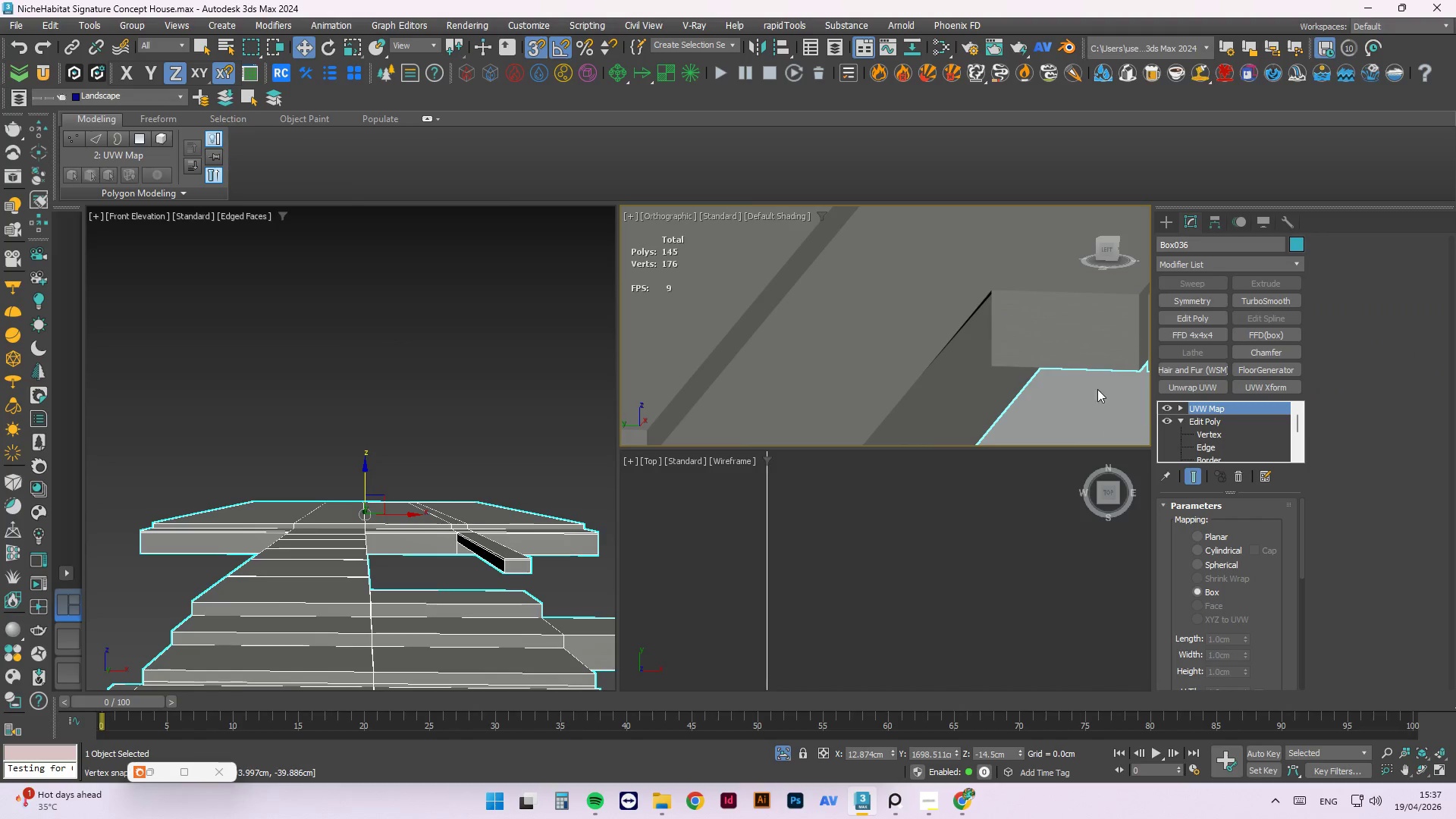 
scroll: coordinate [972, 315], scroll_direction: up, amount: 1.0
 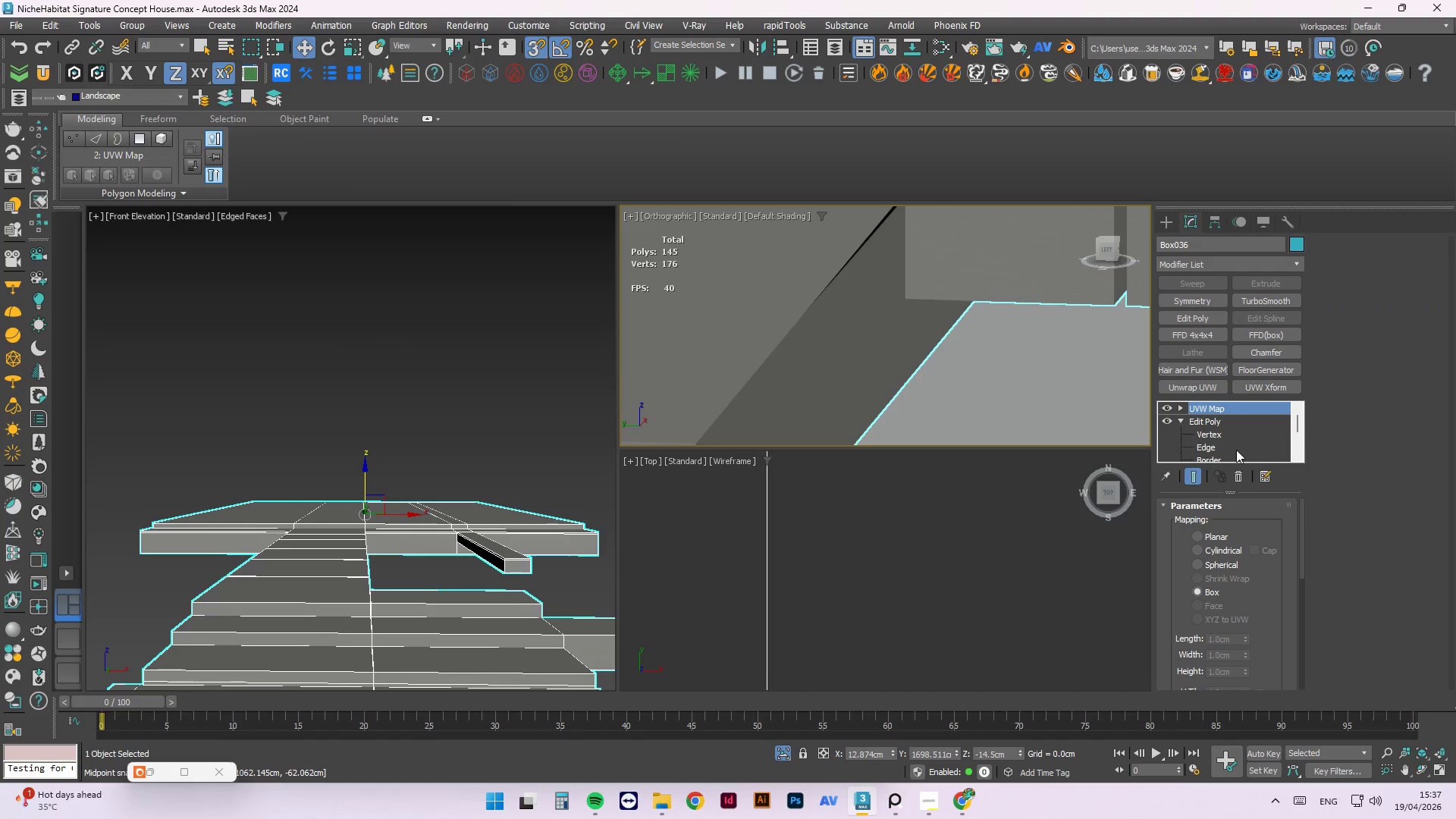 
scroll: coordinate [1213, 421], scroll_direction: down, amount: 2.0
 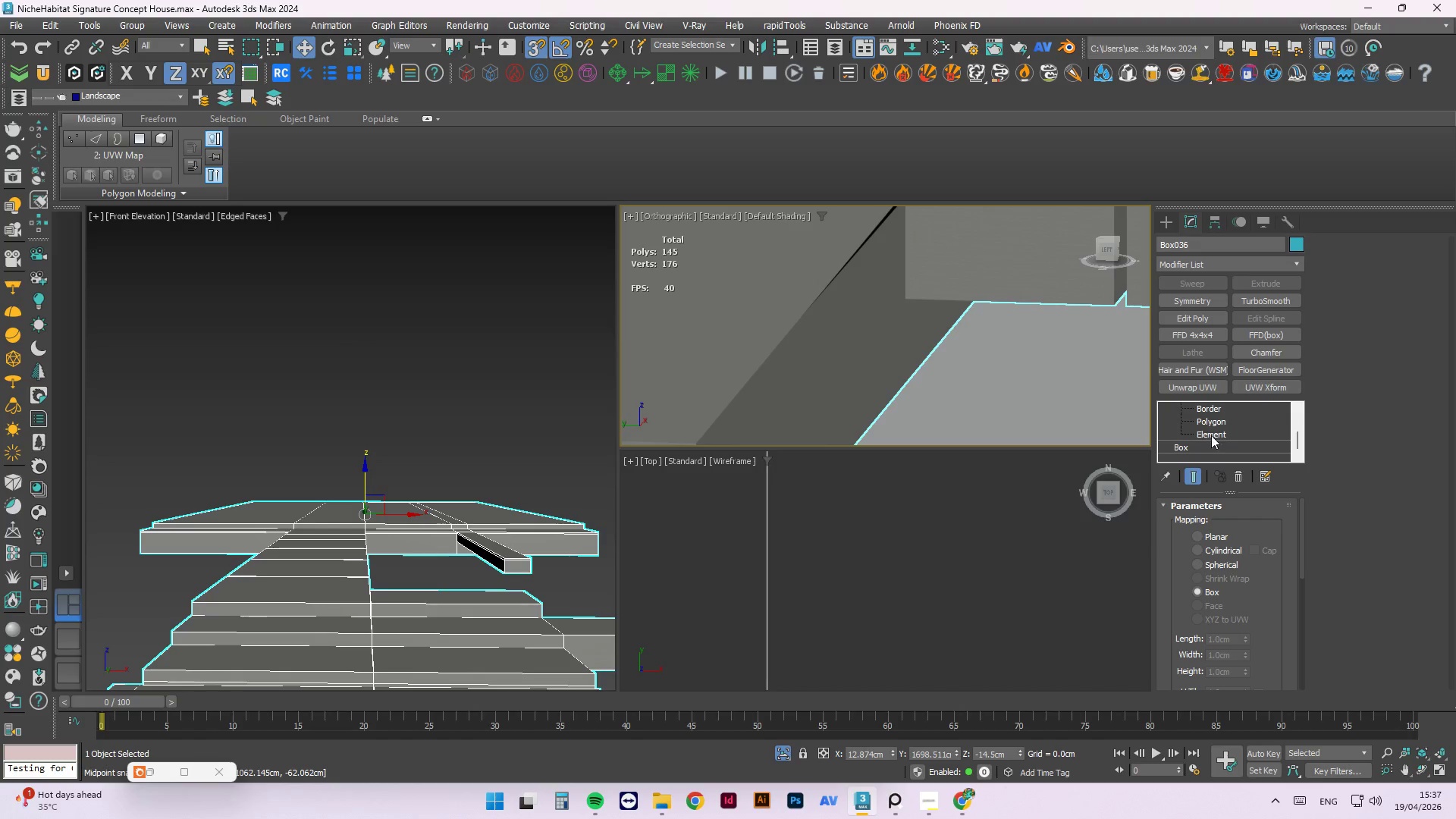 
left_click([1212, 427])
 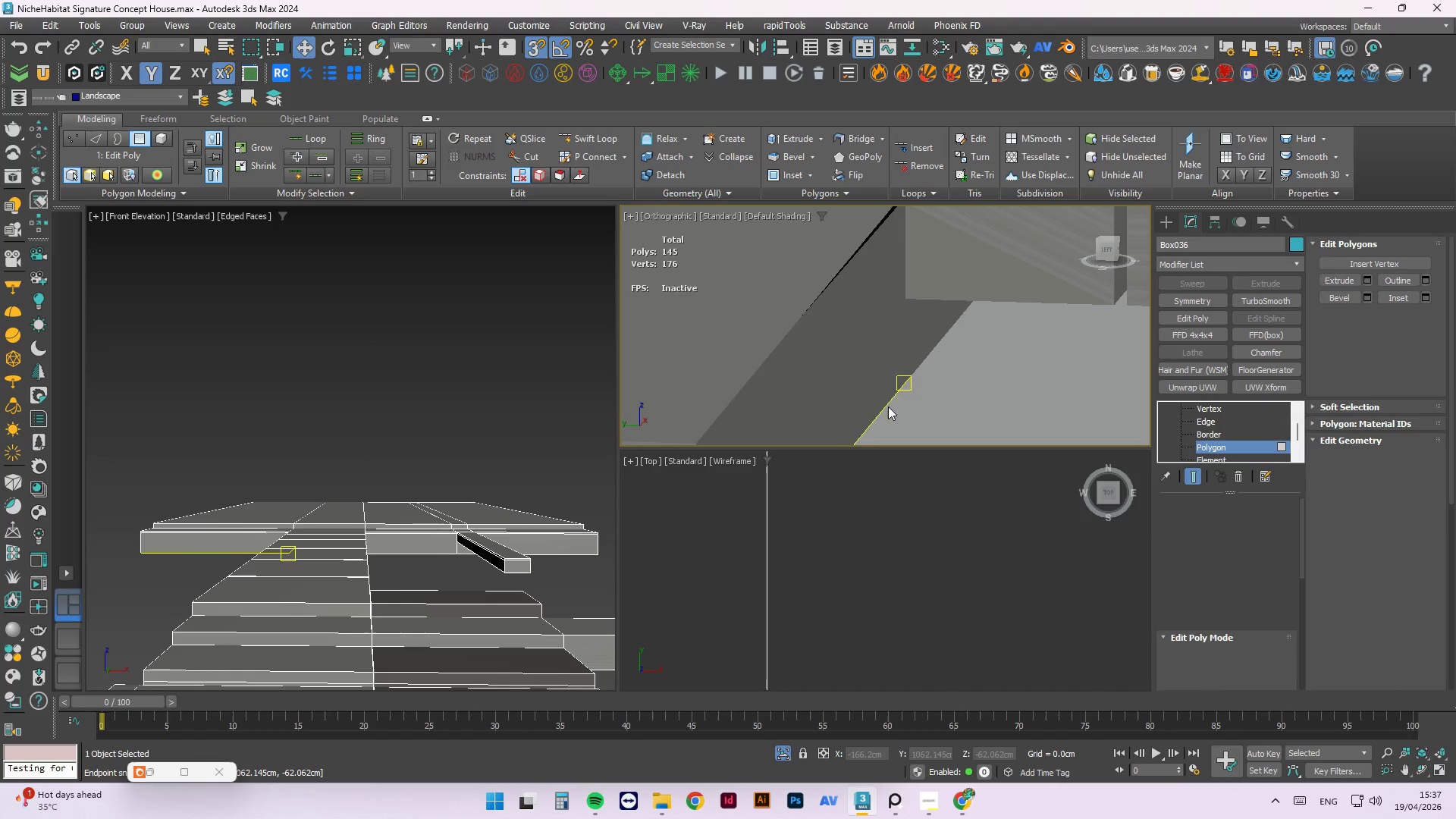 
left_click([882, 338])
 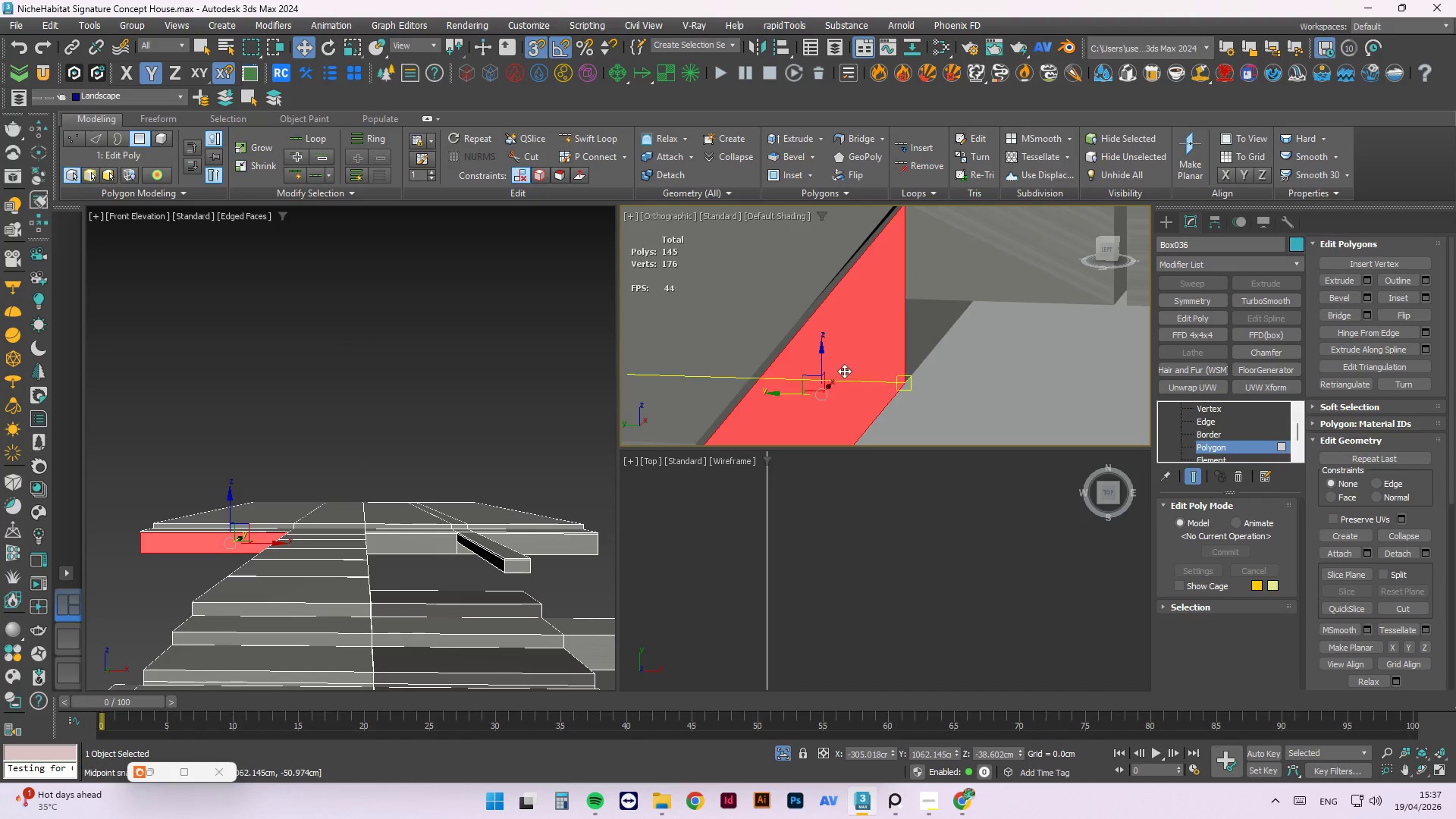 
scroll: coordinate [803, 411], scroll_direction: down, amount: 3.0
 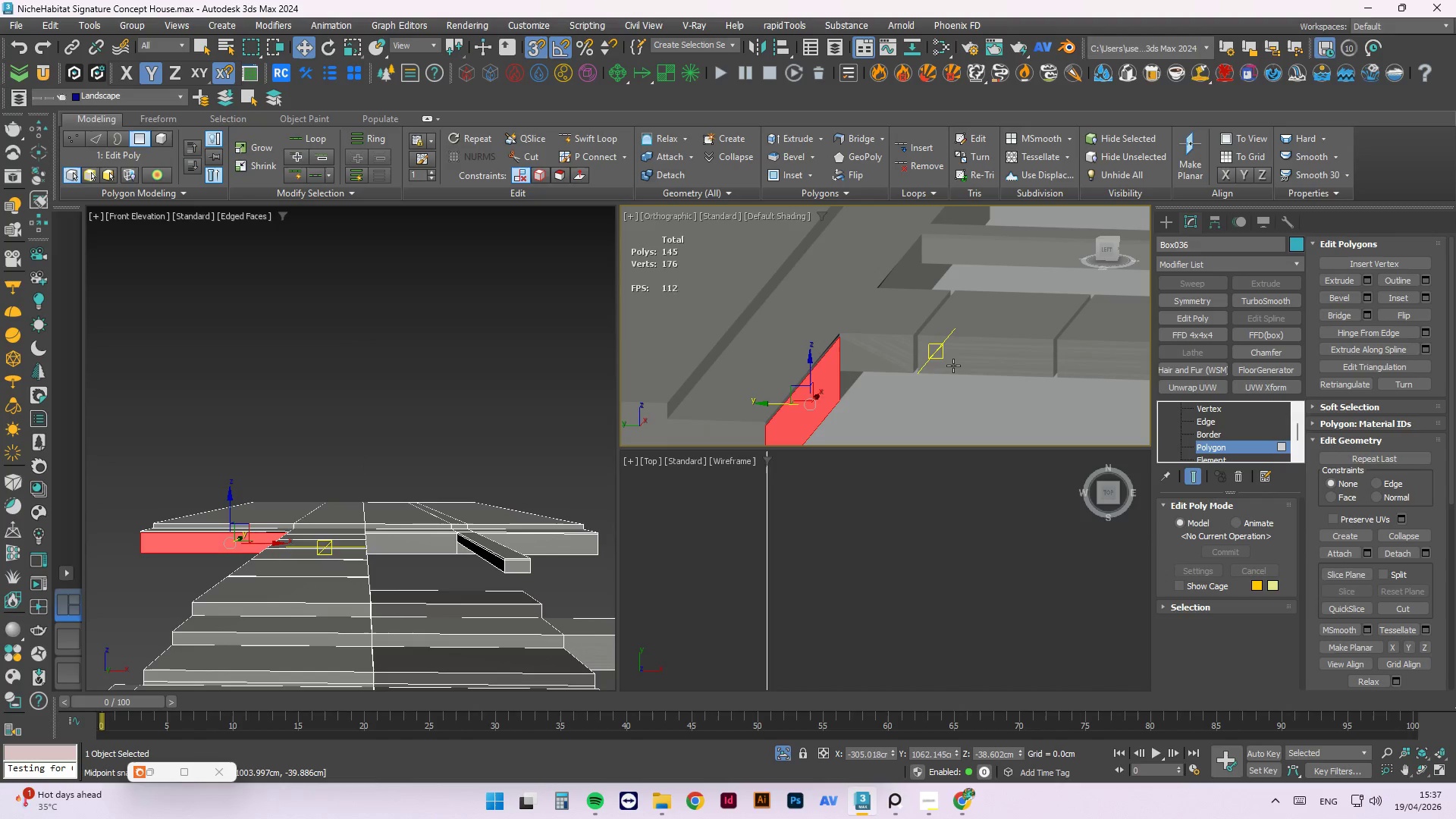 
hold_key(key=ControlLeft, duration=0.39)
 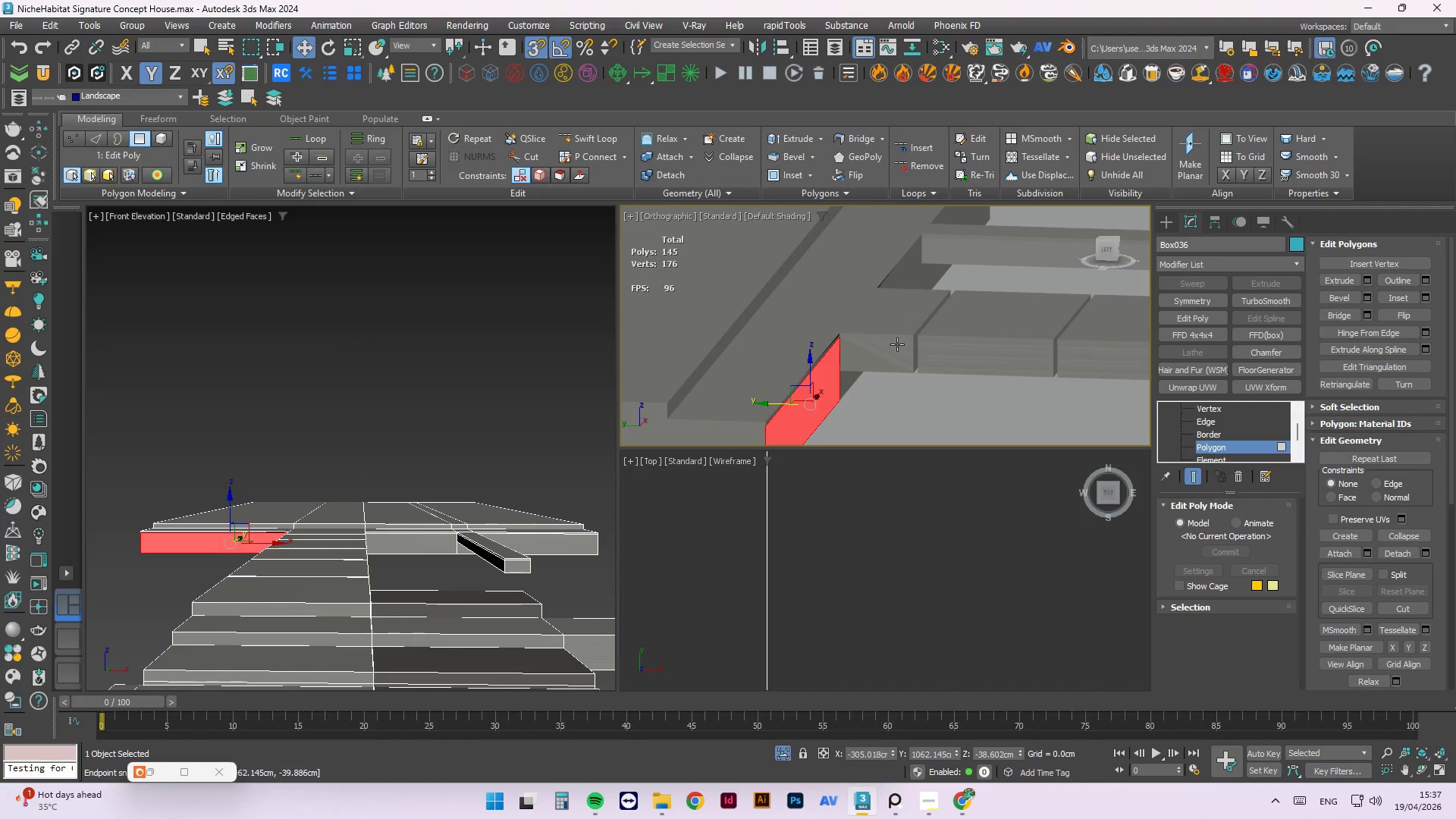 
hold_key(key=AltLeft, duration=0.86)
 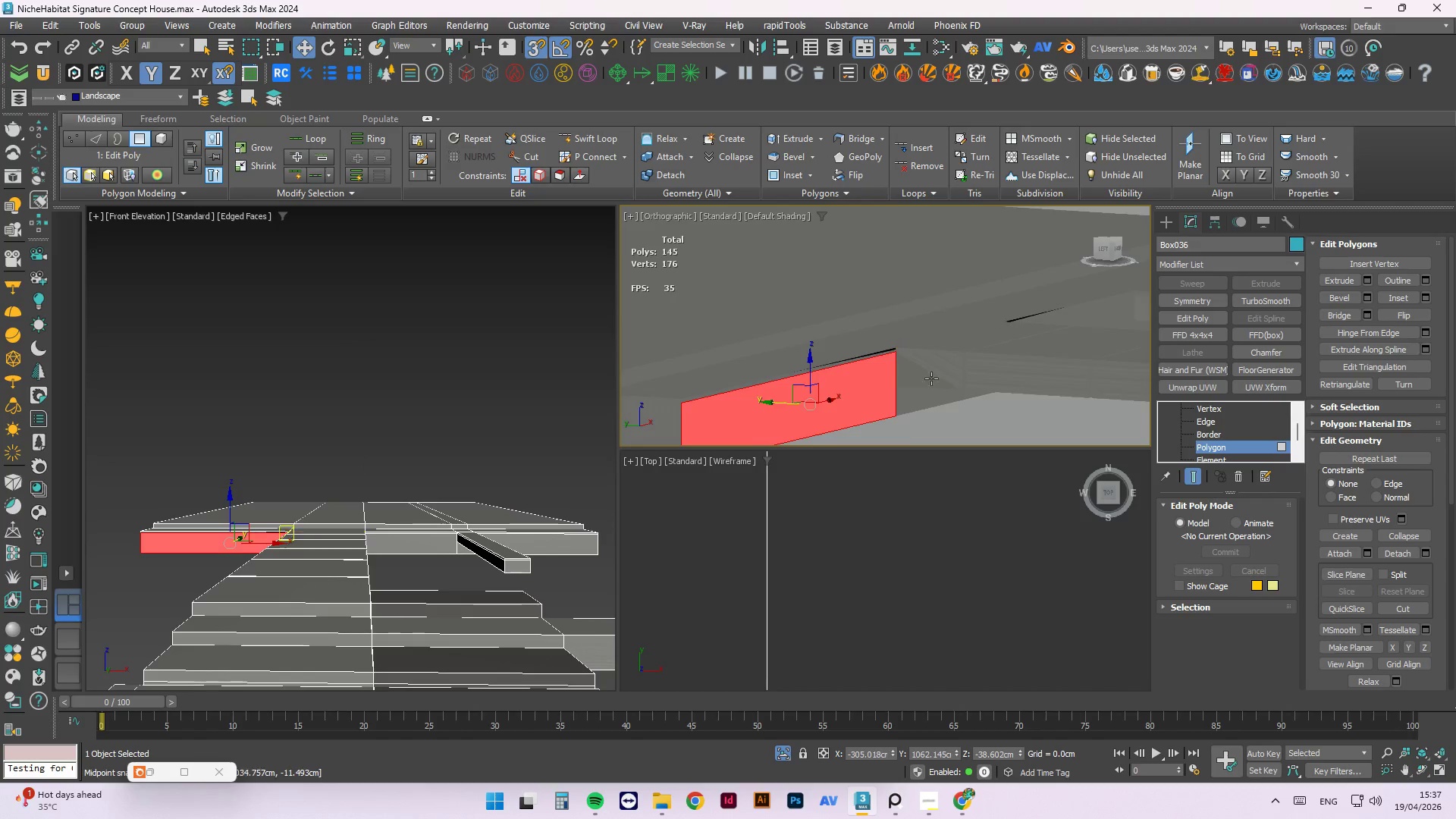 
hold_key(key=ControlLeft, duration=0.62)
left_click([899, 418])
 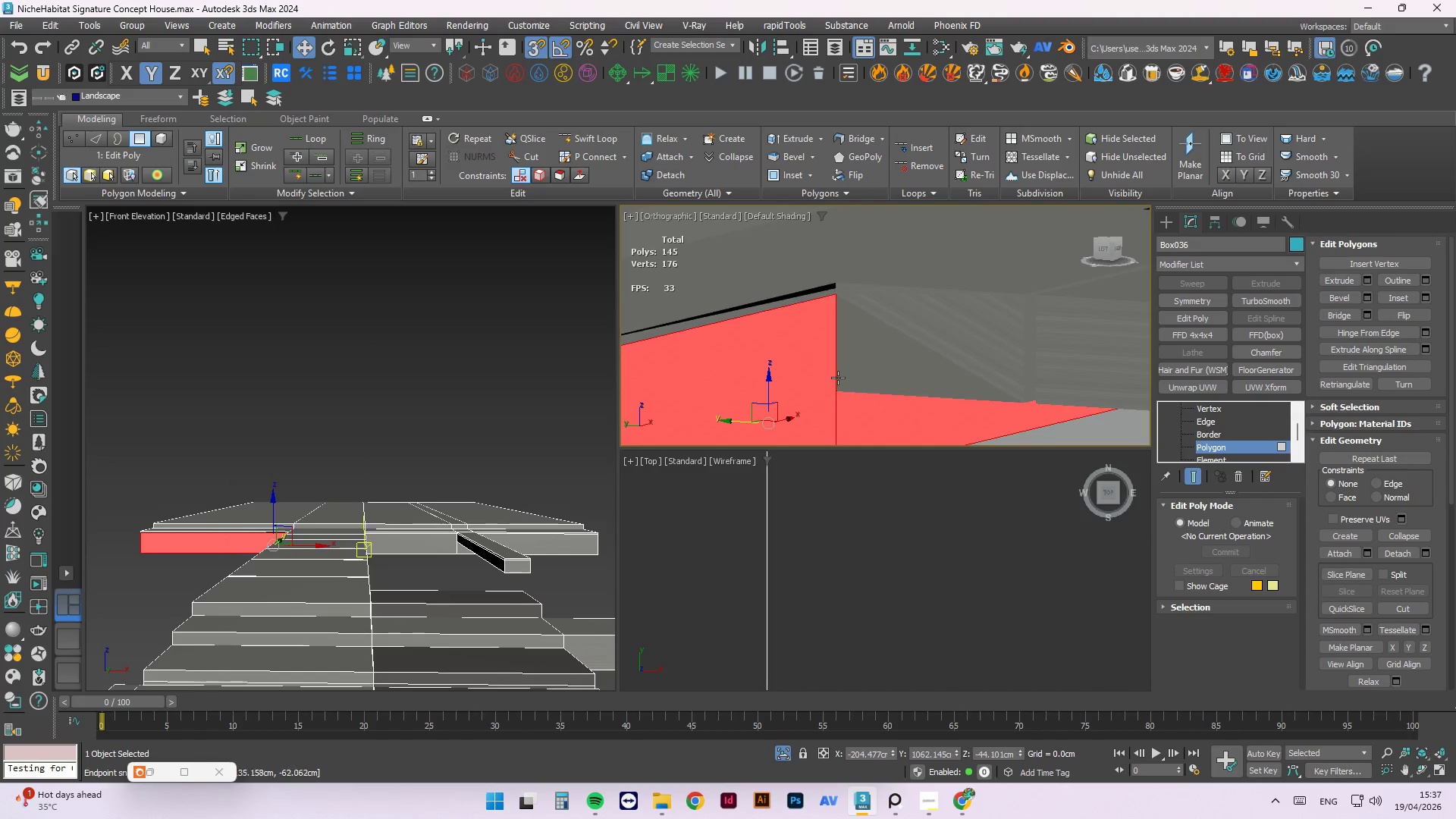 
scroll: coordinate [927, 384], scroll_direction: up, amount: 3.0
 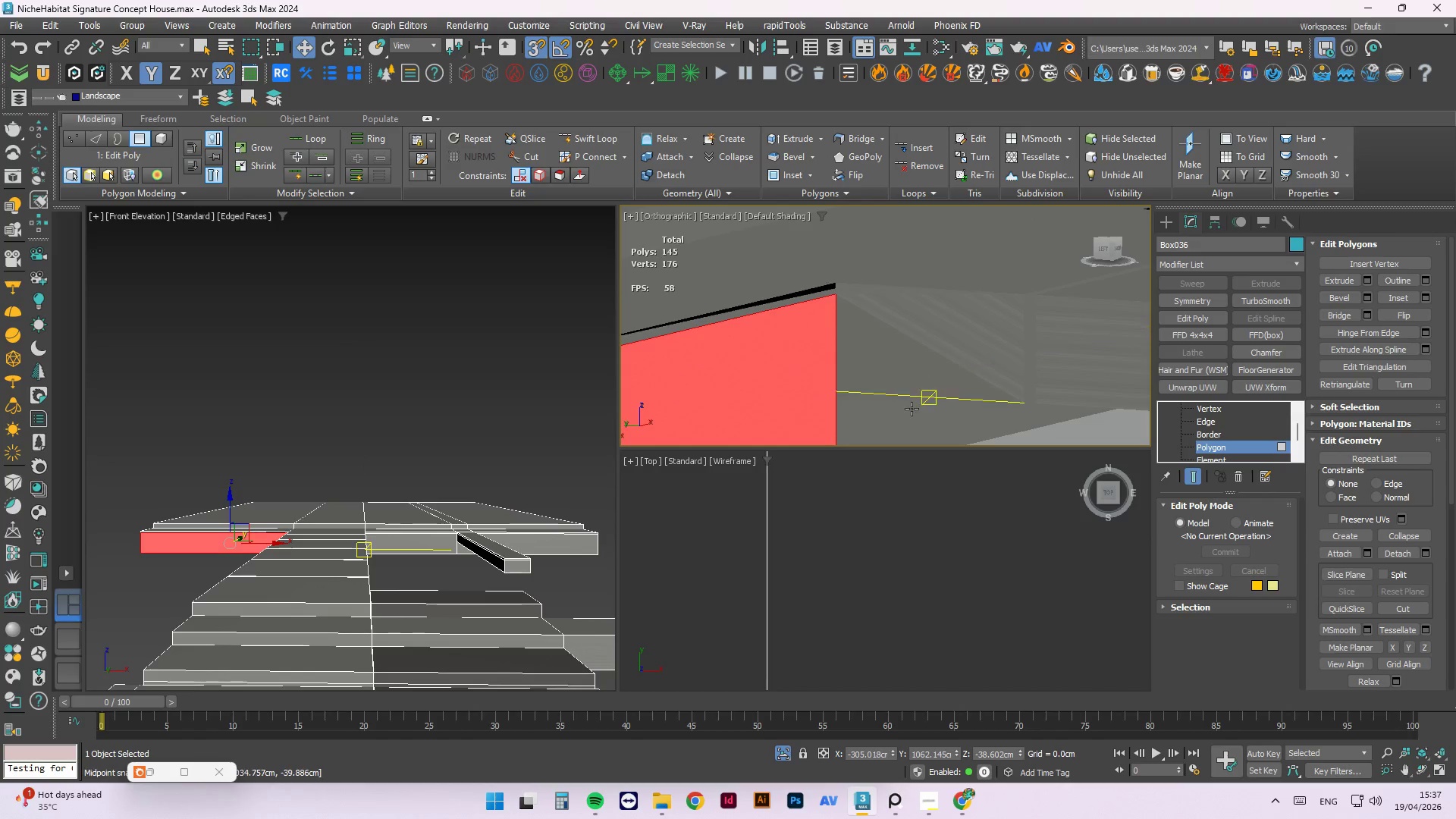 
hold_key(key=ControlLeft, duration=0.67)
 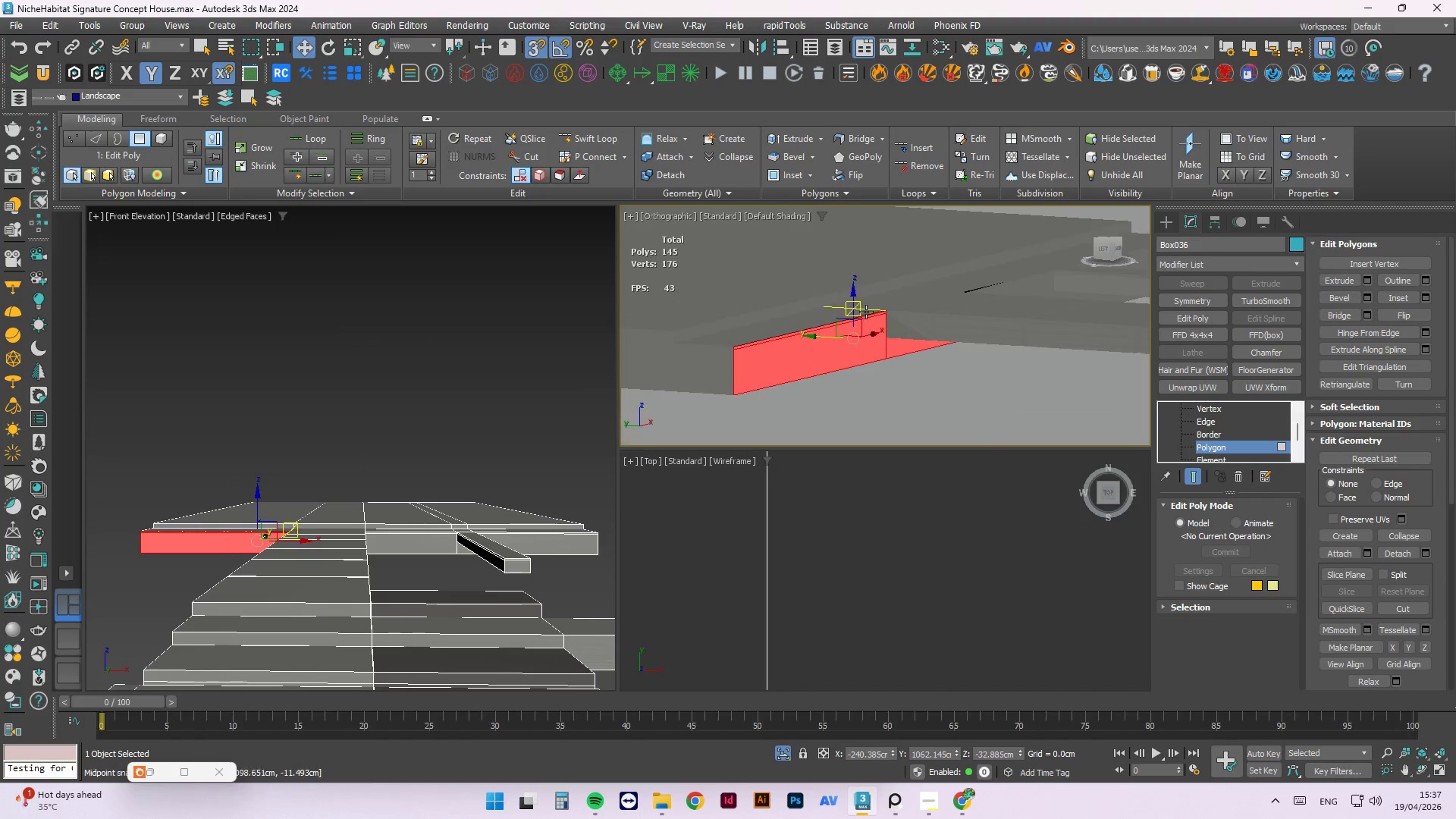 
scroll: coordinate [801, 304], scroll_direction: up, amount: 4.0
 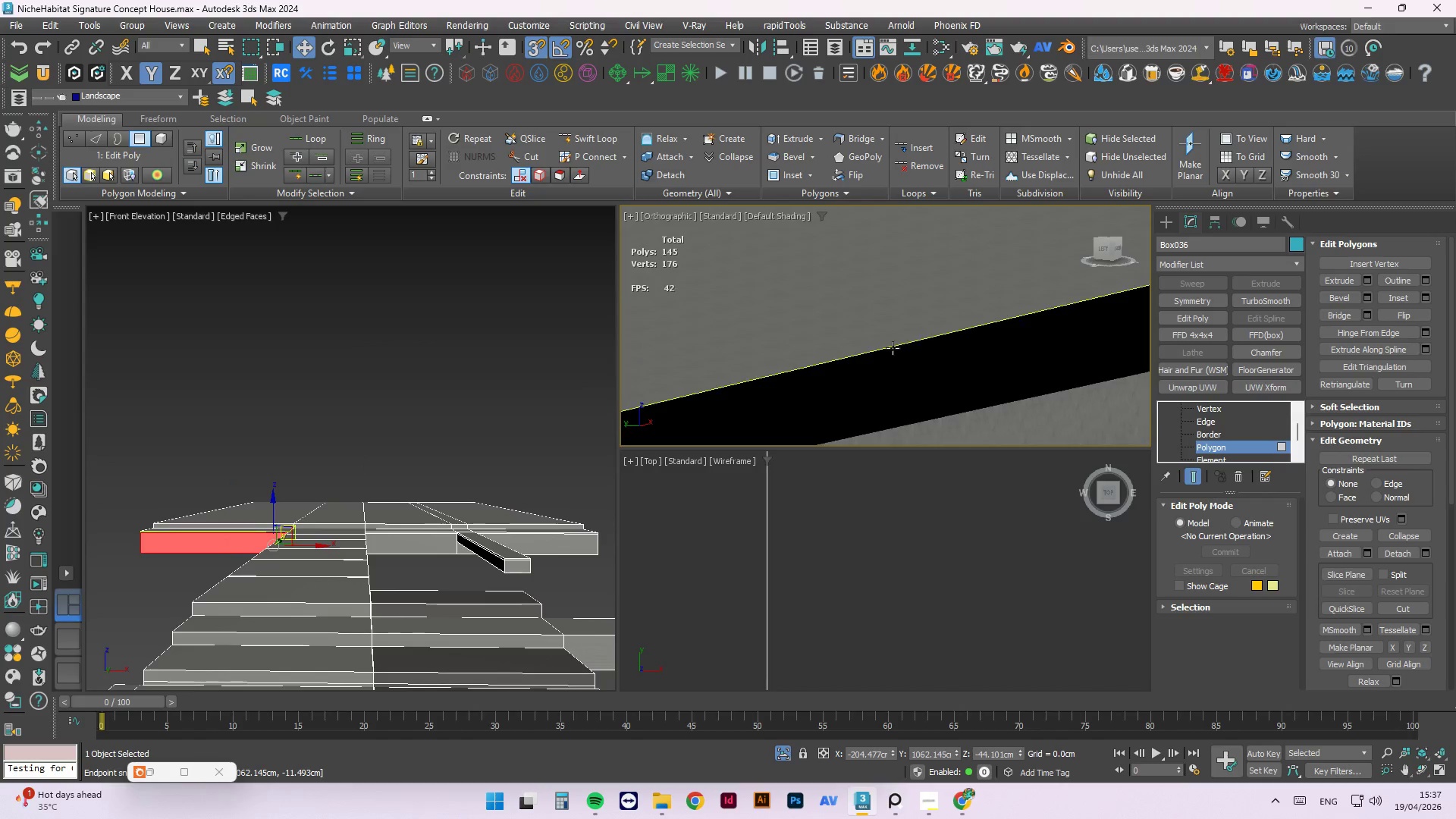 
left_click([922, 379])
 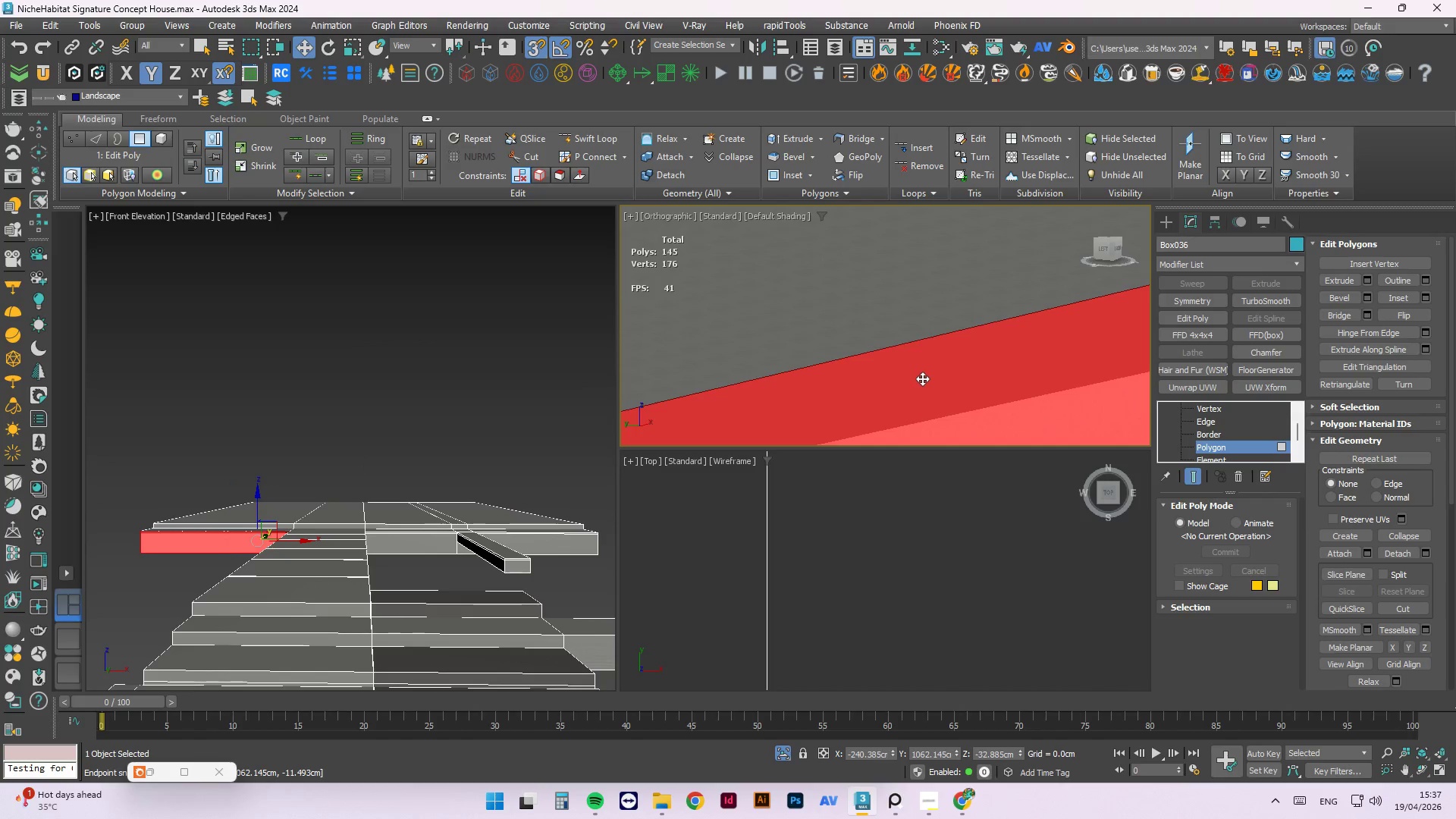 
hold_key(key=AltLeft, duration=1.77)
 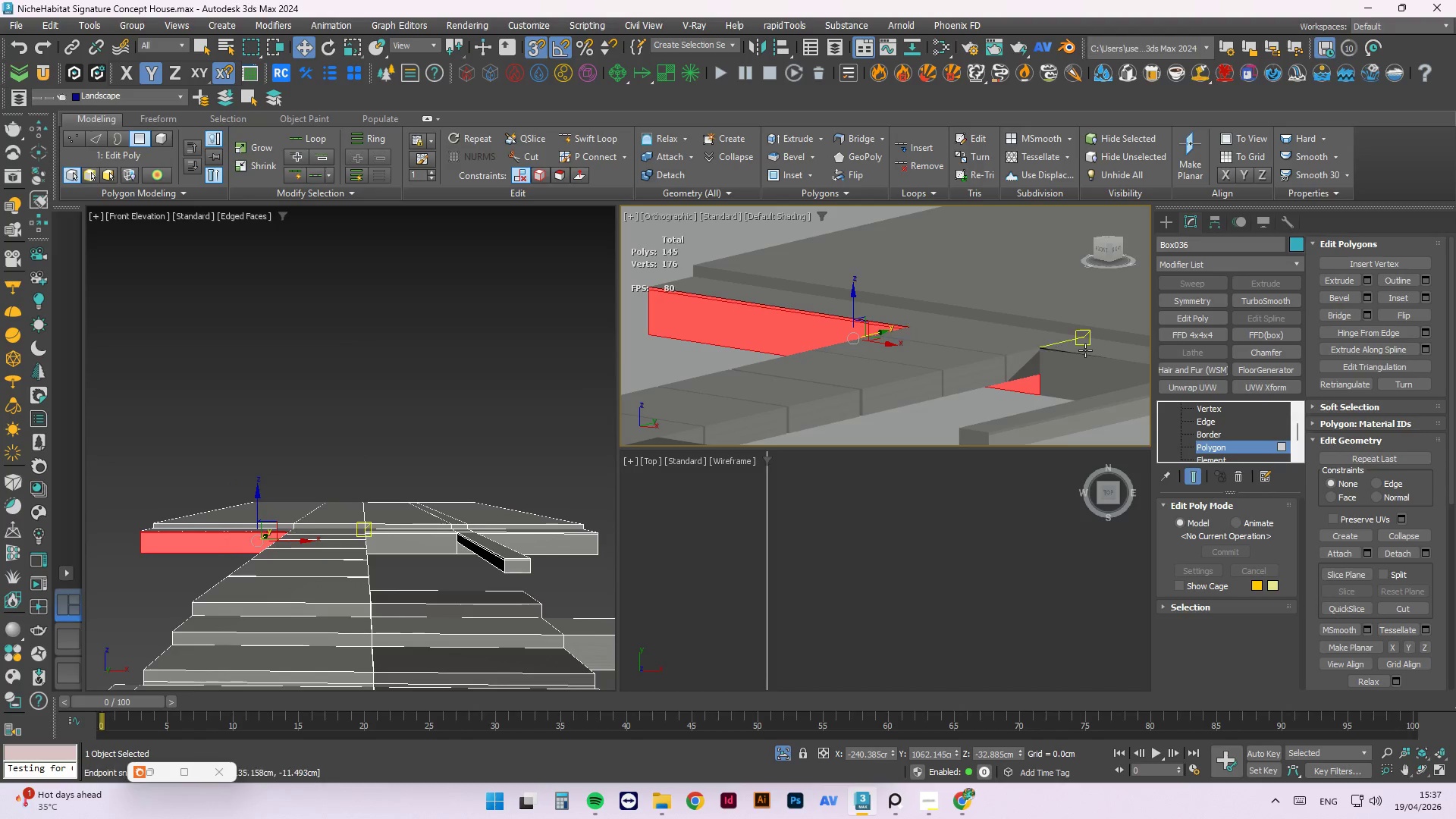 
scroll: coordinate [866, 312], scroll_direction: down, amount: 6.0
 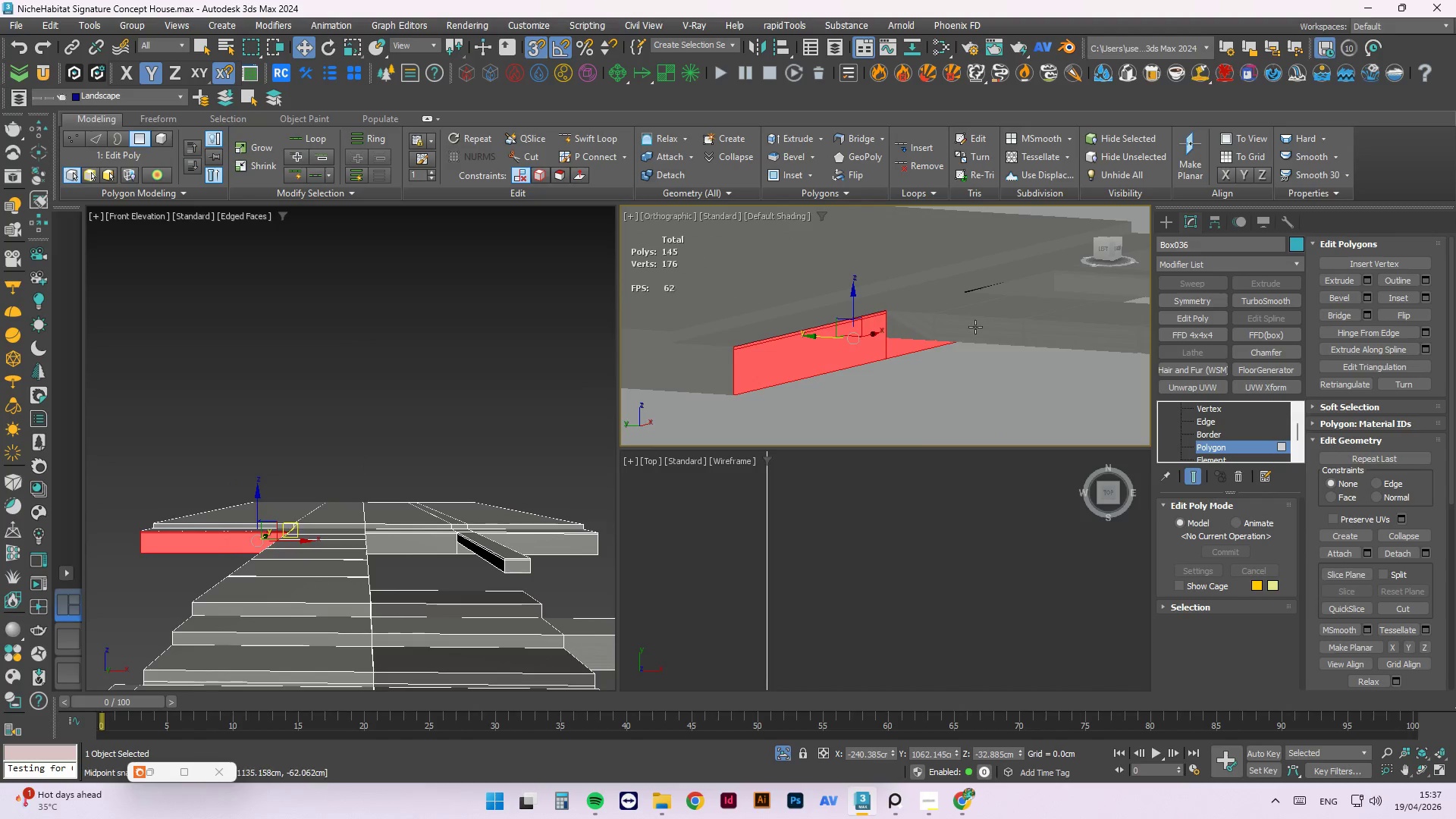 
hold_key(key=ControlLeft, duration=0.5)
left_click([1065, 376])
 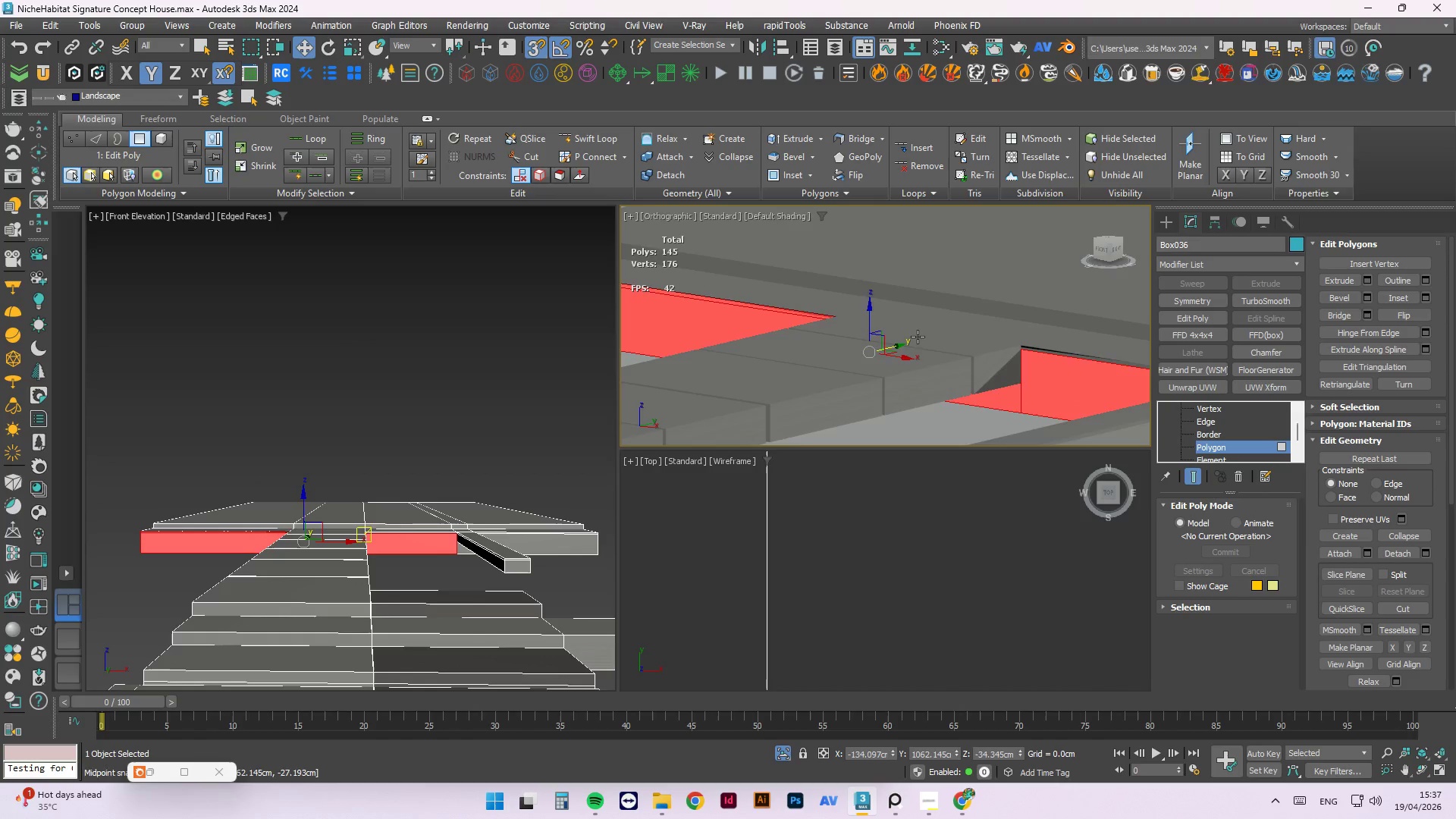 
scroll: coordinate [1085, 351], scroll_direction: up, amount: 1.0
 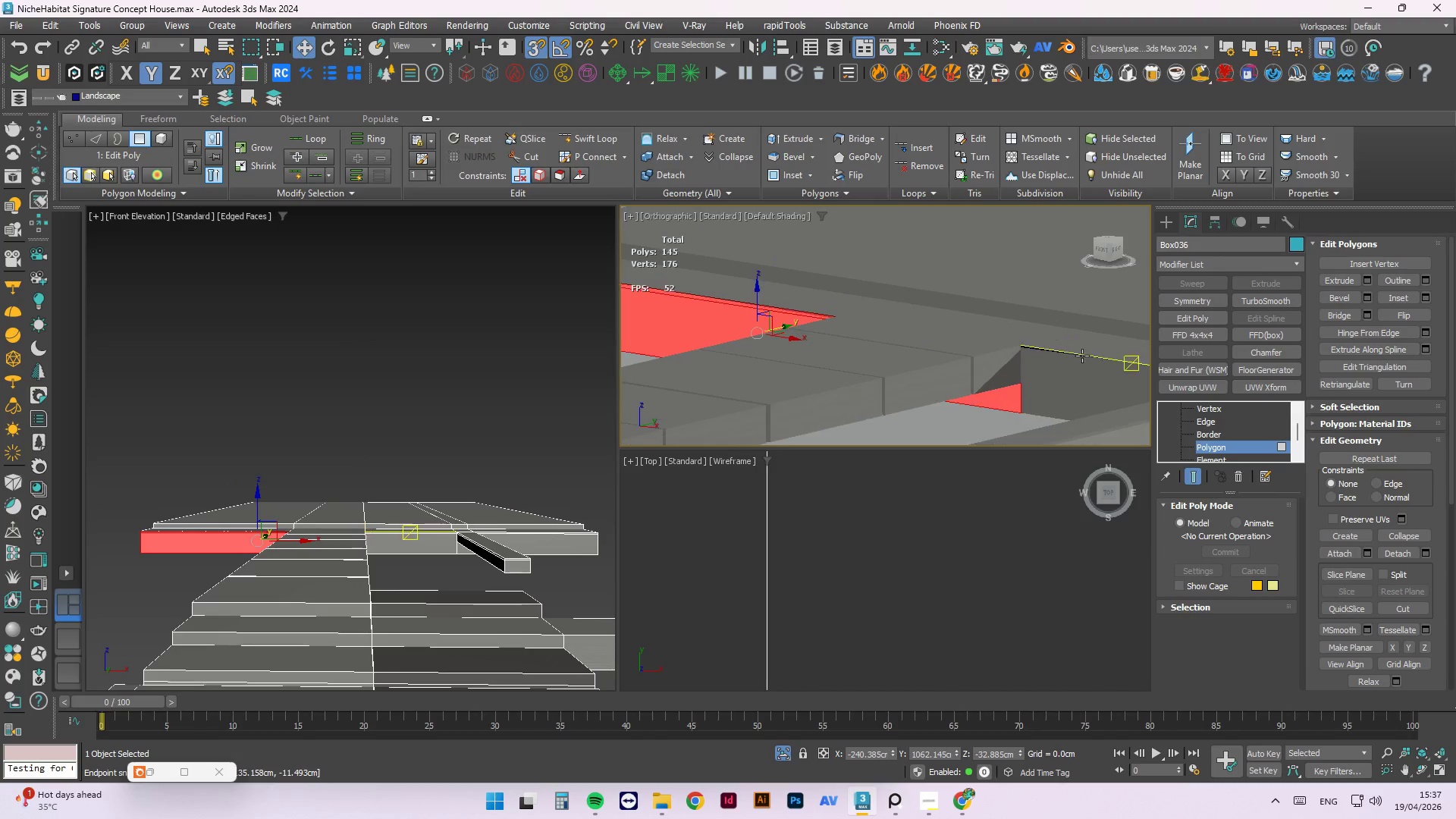 
hold_key(key=AltLeft, duration=0.39)
 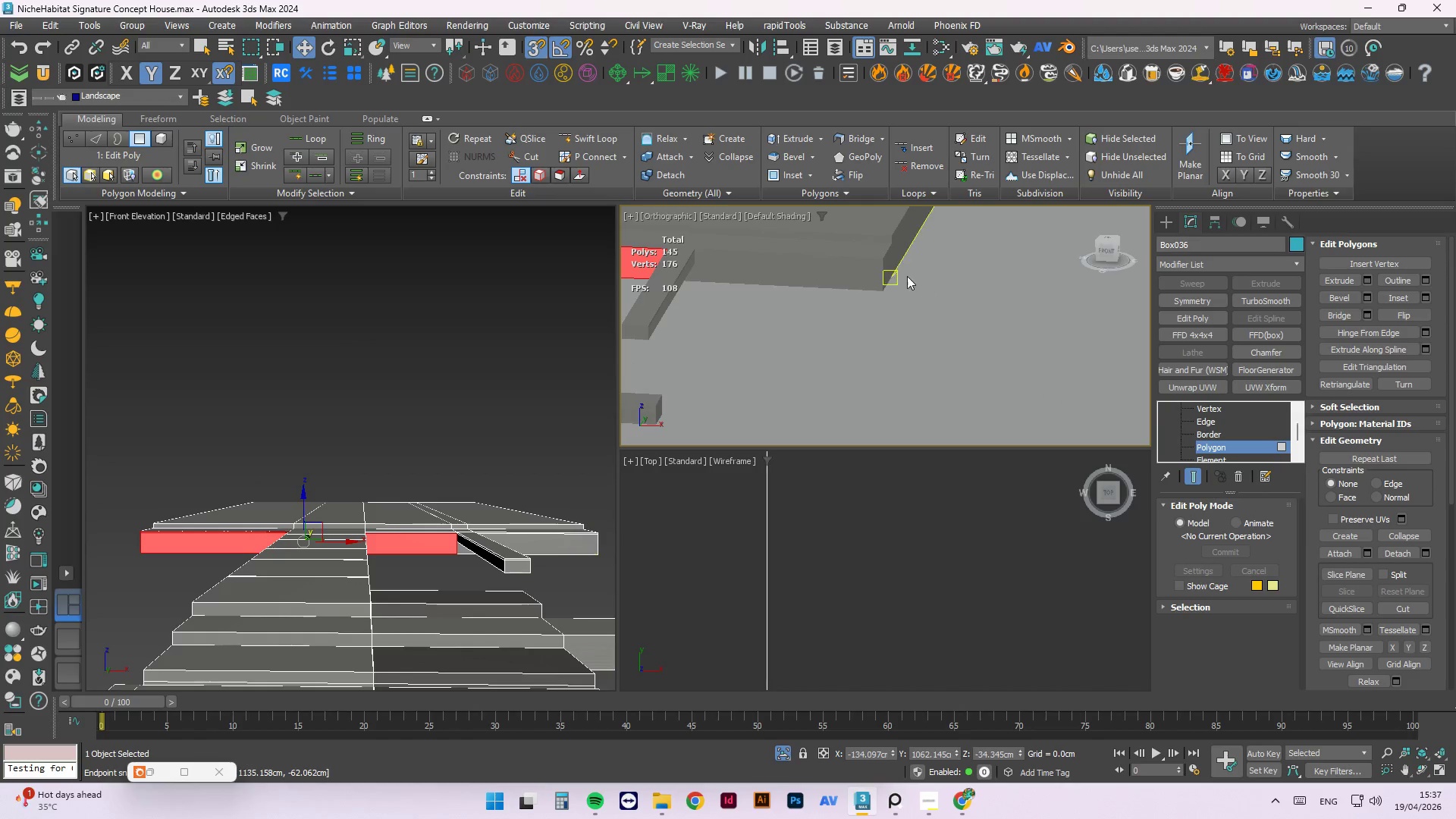 
scroll: coordinate [854, 274], scroll_direction: none, amount: 0.0
 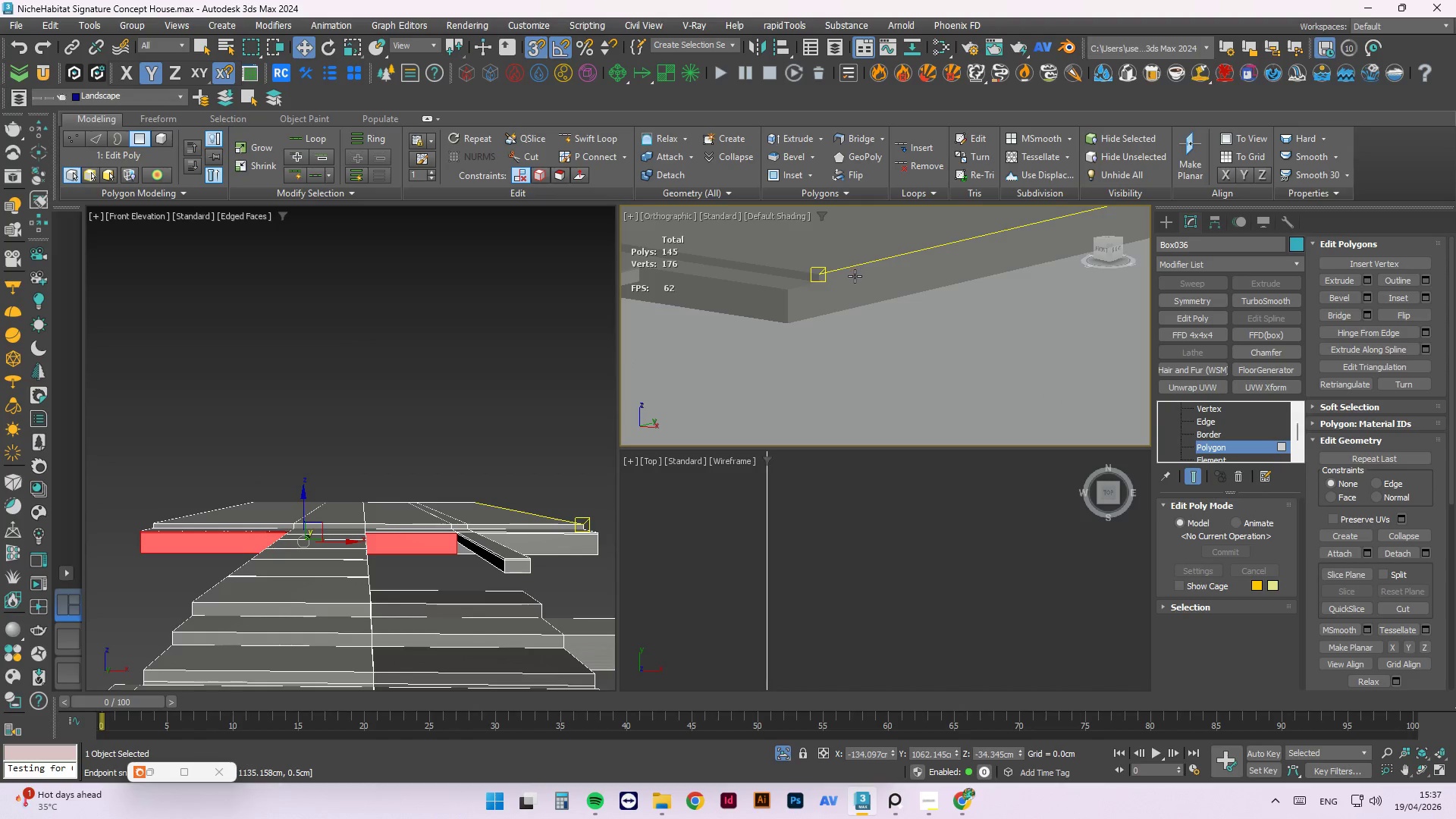 
hold_key(key=ControlLeft, duration=0.45)
left_click([810, 314])
 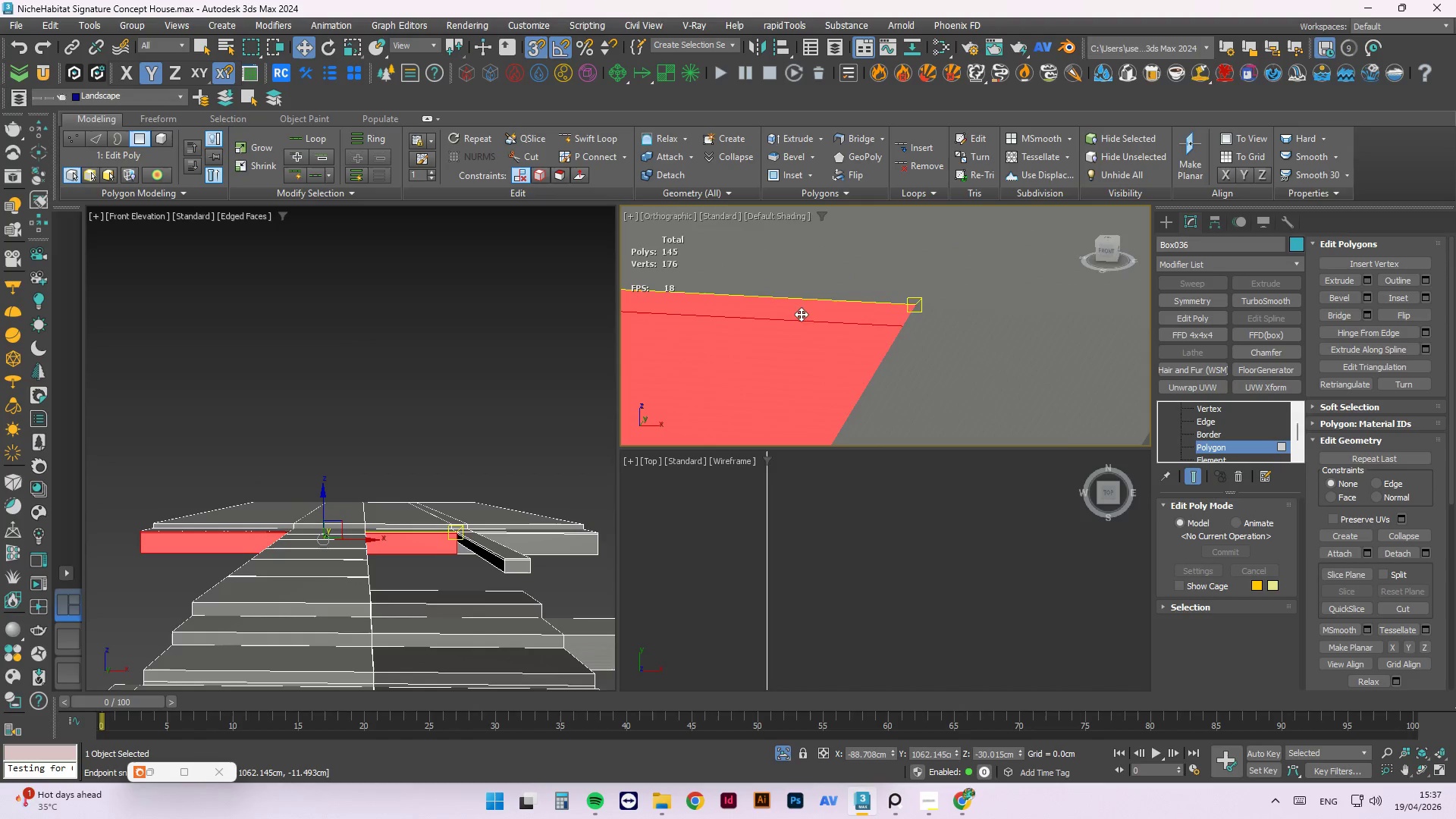 
scroll: coordinate [806, 318], scroll_direction: up, amount: 7.0
 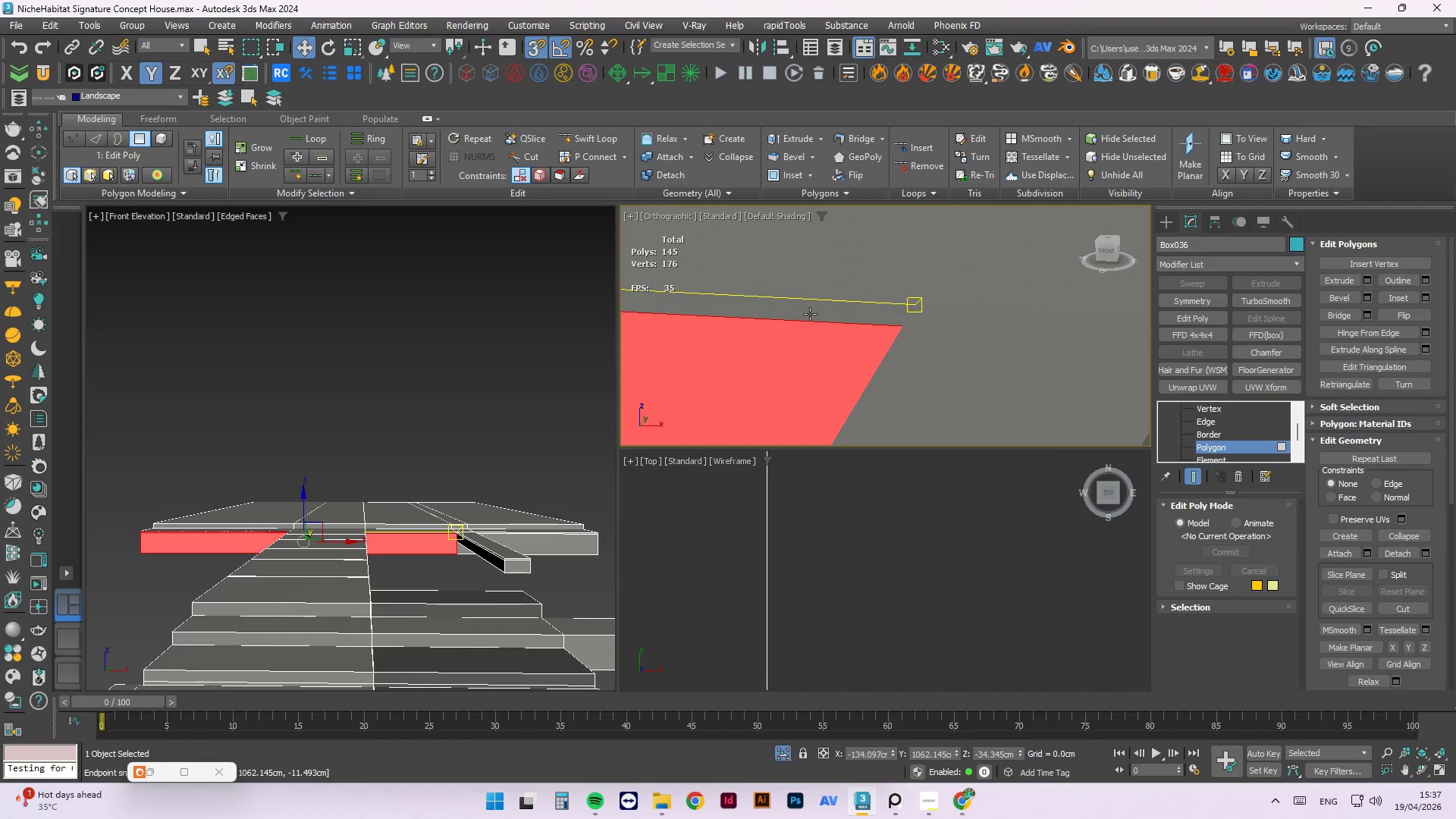 
scroll: coordinate [746, 299], scroll_direction: down, amount: 4.0
 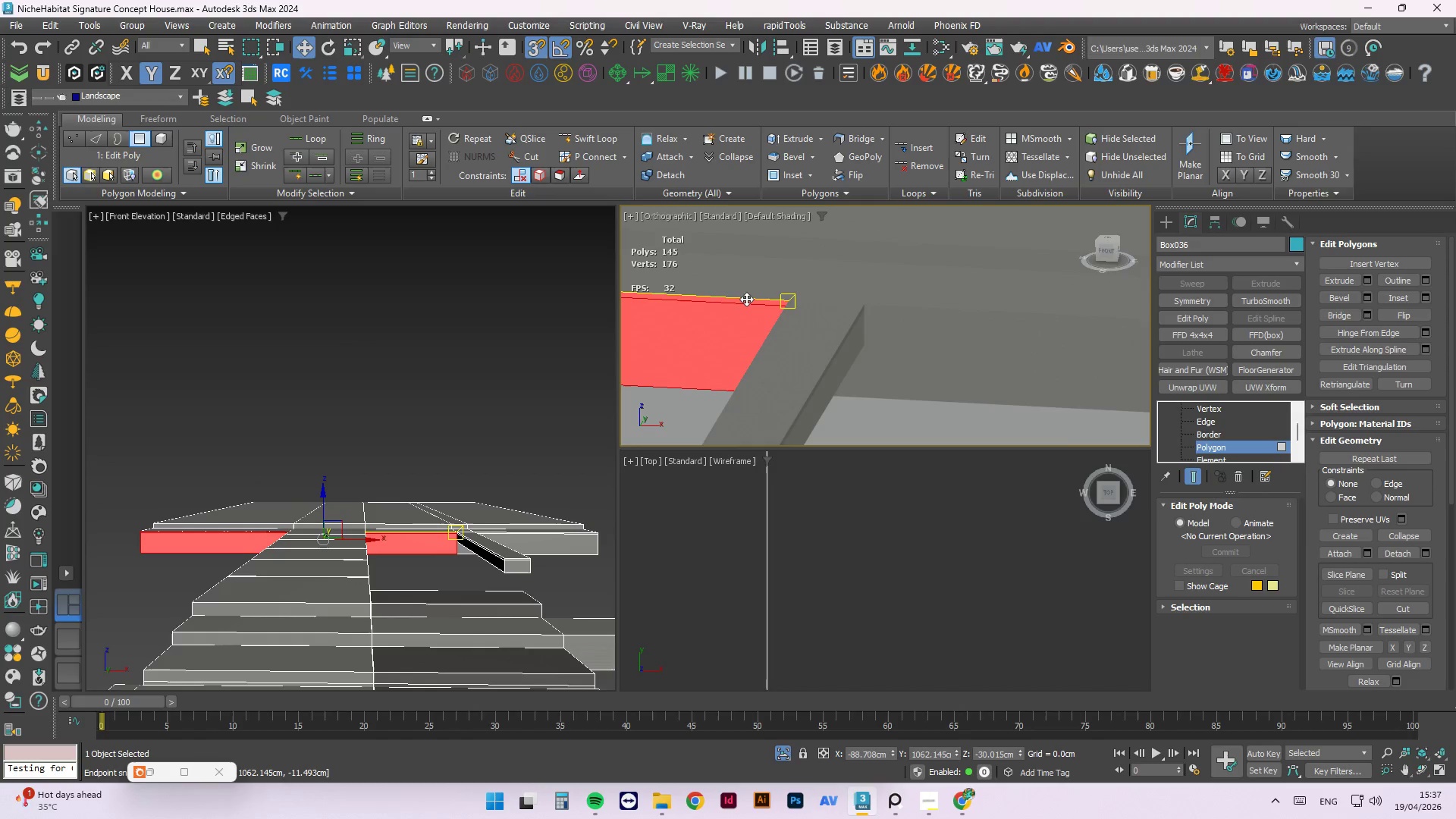 
key(F4)
 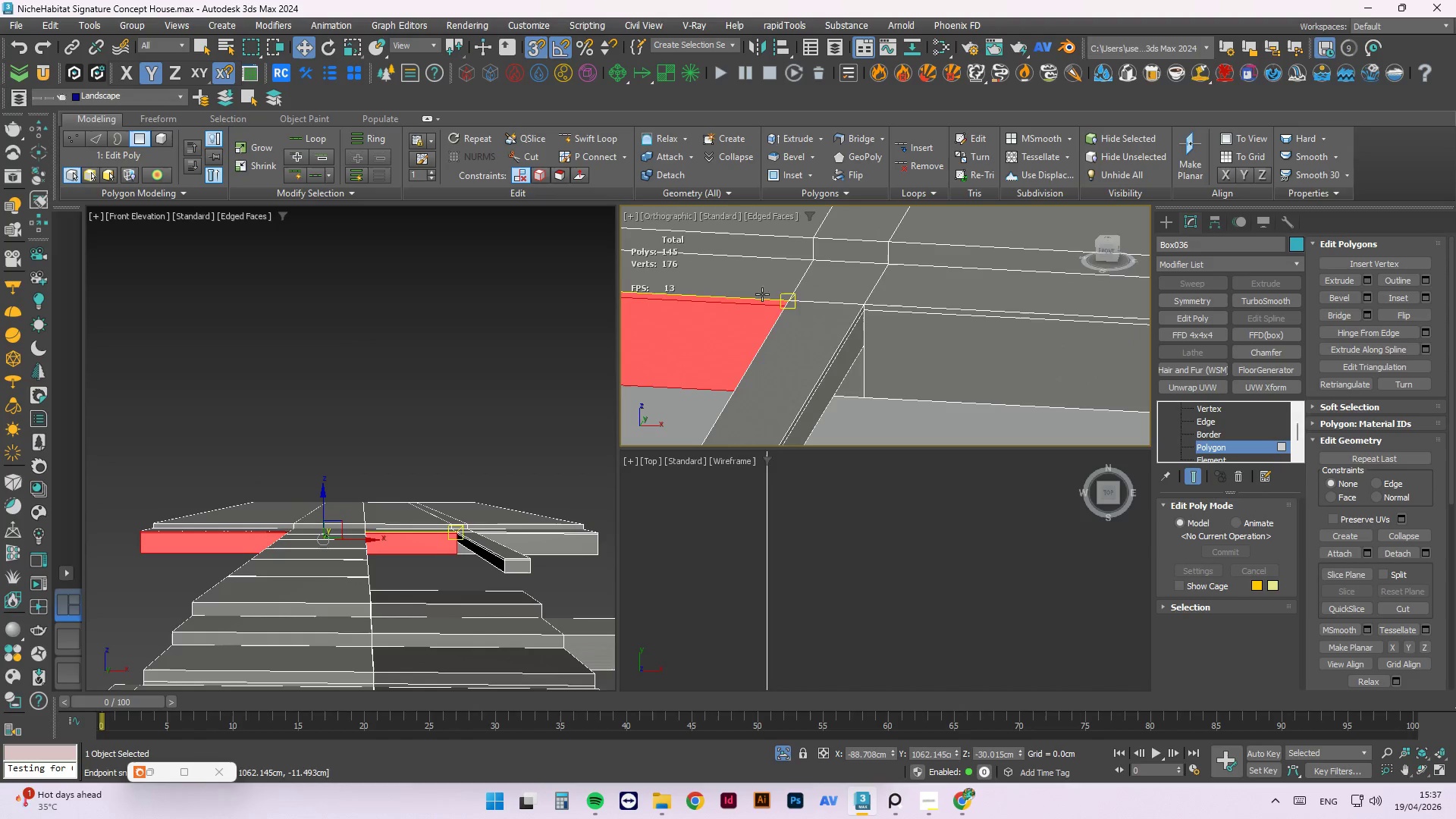 
key(Control+ControlLeft)
 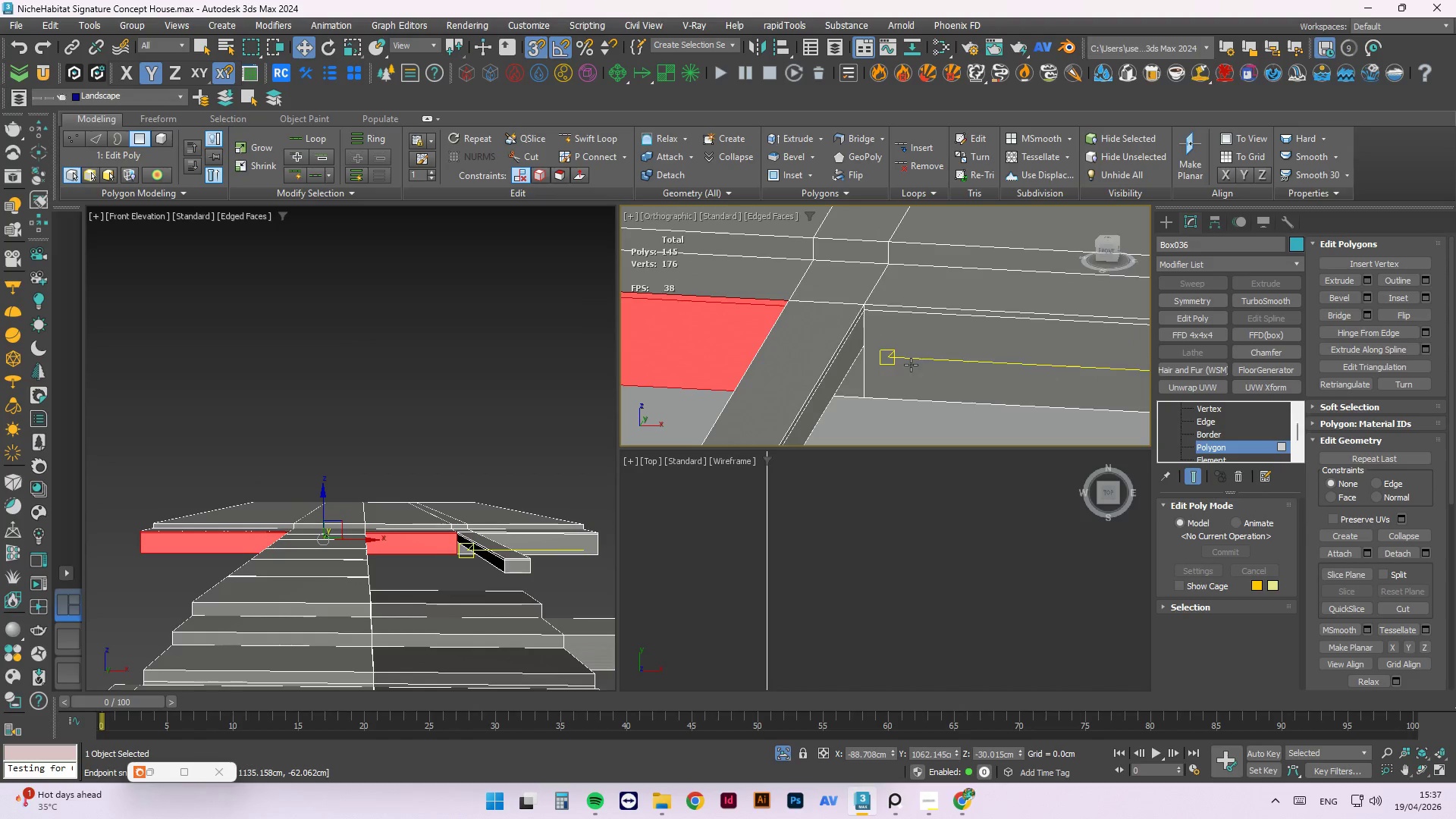 
hold_key(key=ControlLeft, duration=0.66)
 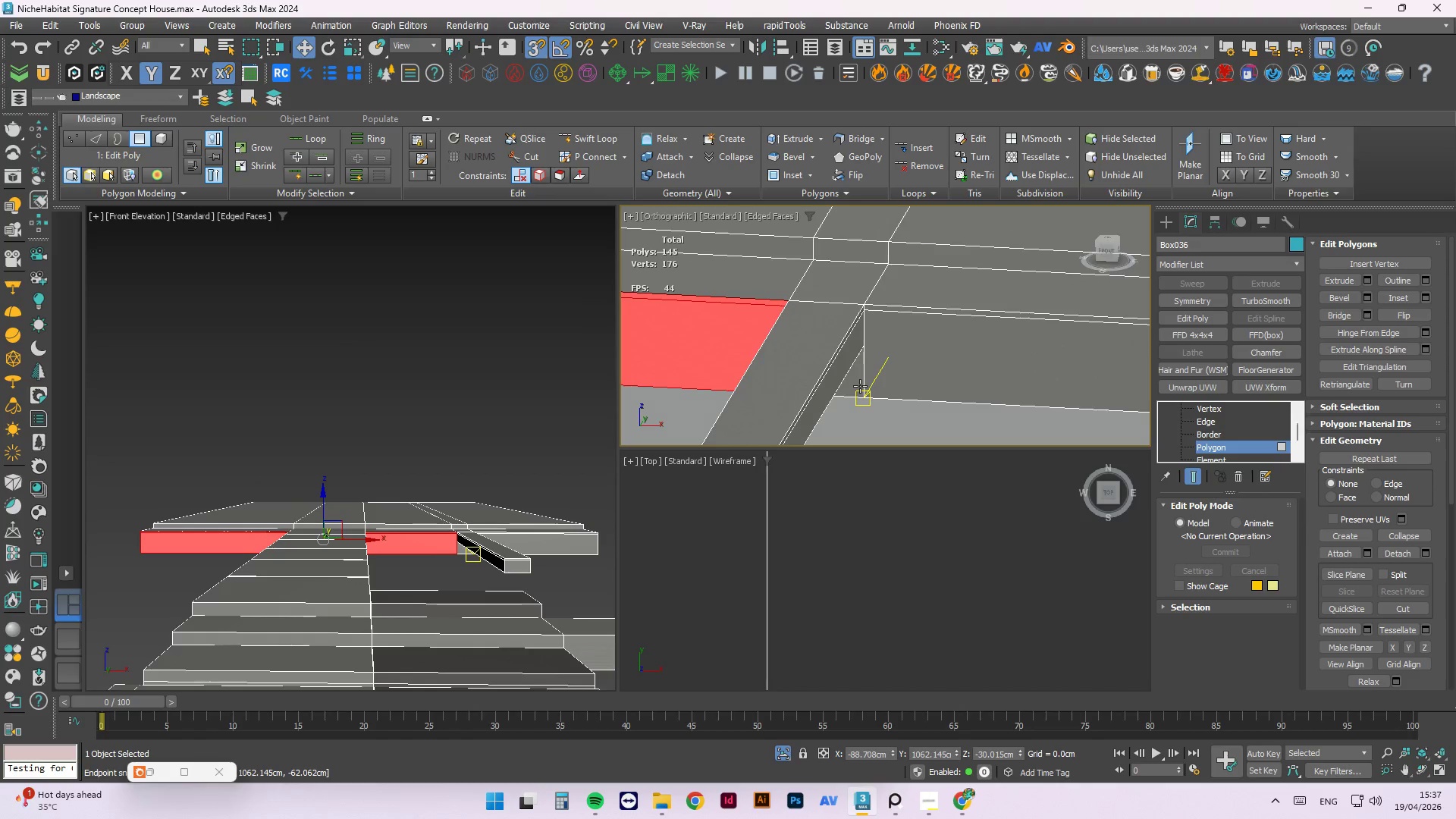 
hold_key(key=ControlLeft, duration=1.51)
left_click([860, 386])
 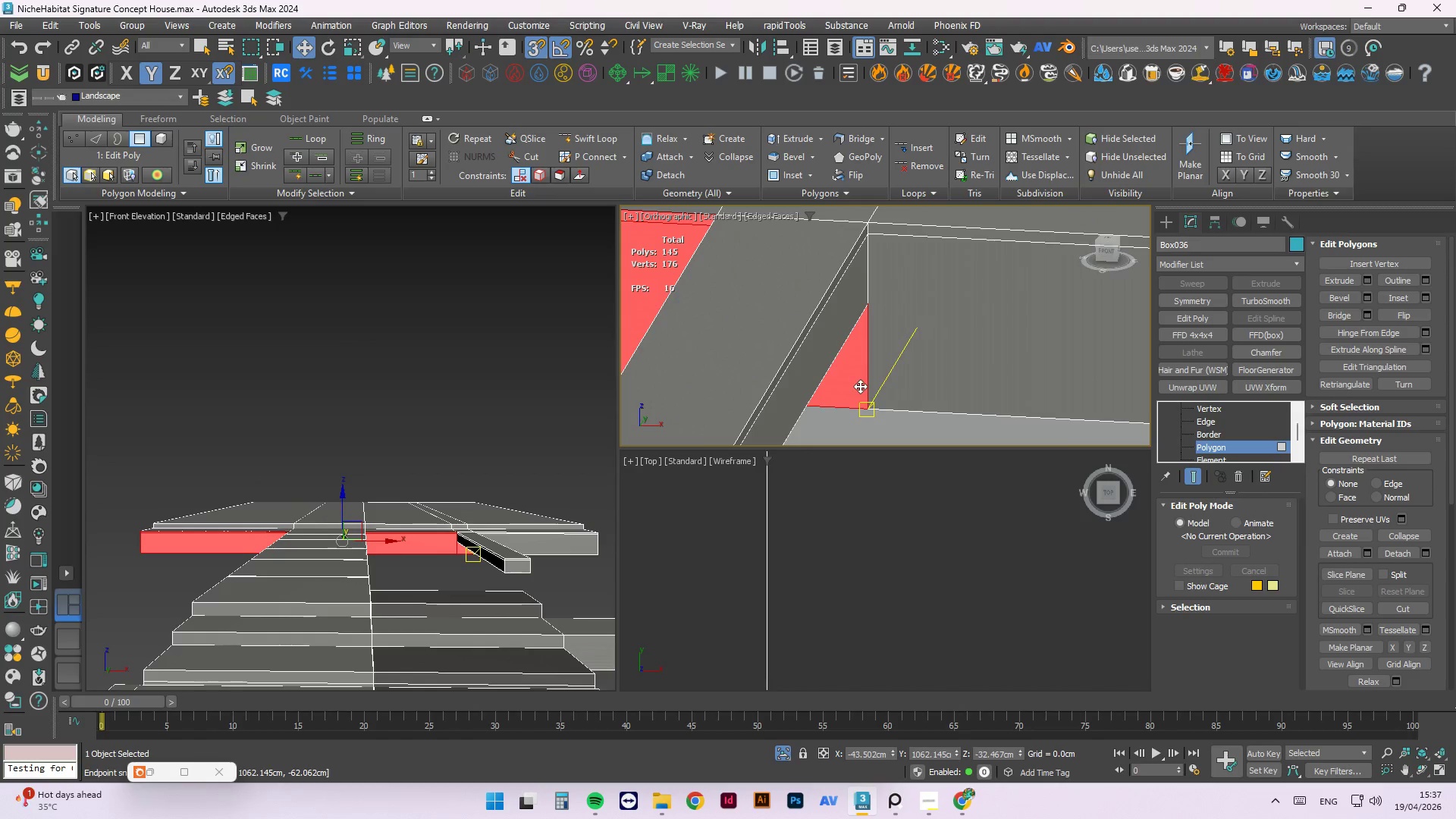 
scroll: coordinate [860, 386], scroll_direction: up, amount: 2.0
 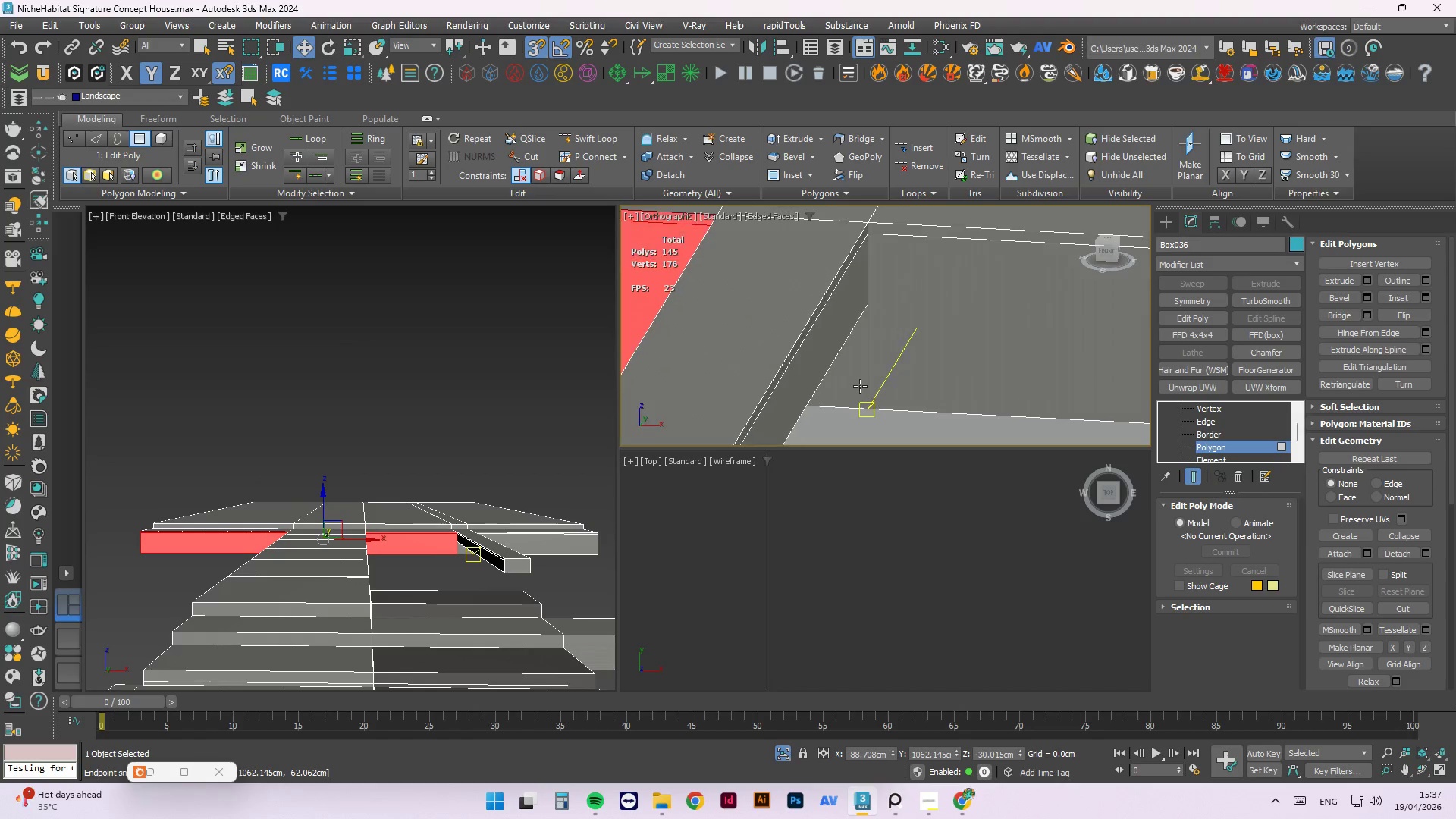 
double_click([922, 361])
 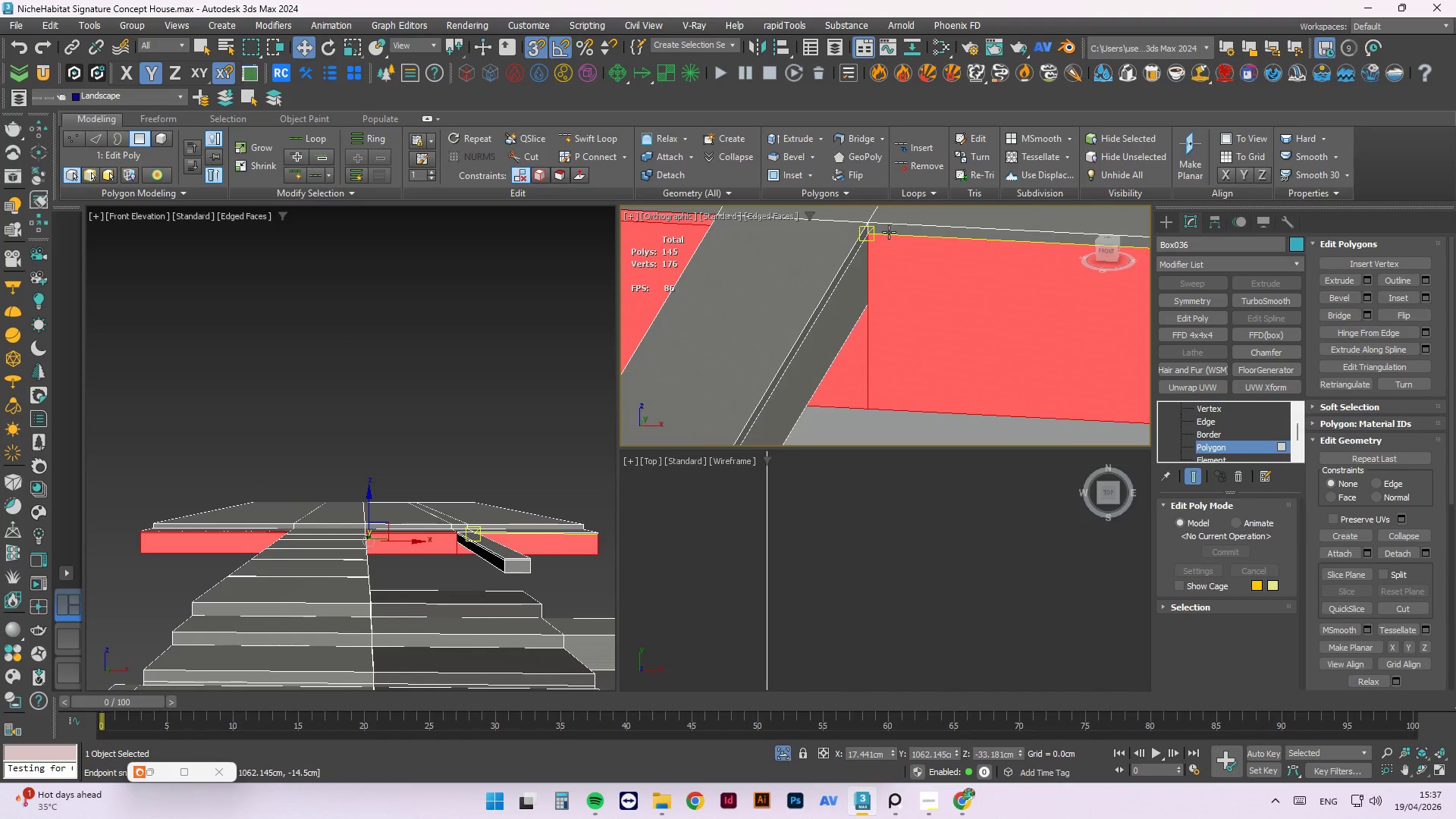 
left_click([889, 232])
 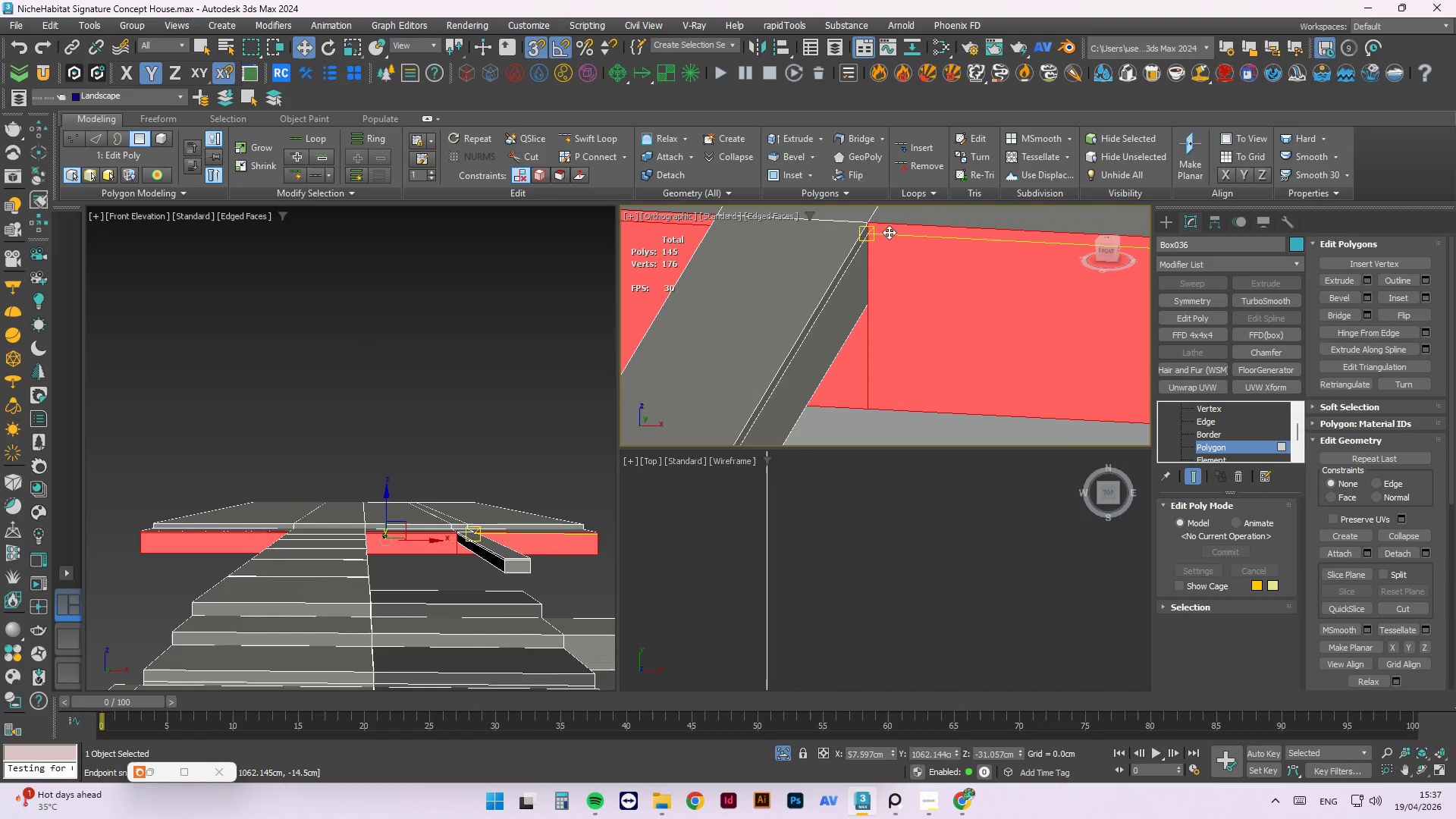 
hold_key(key=AltLeft, duration=1.42)
 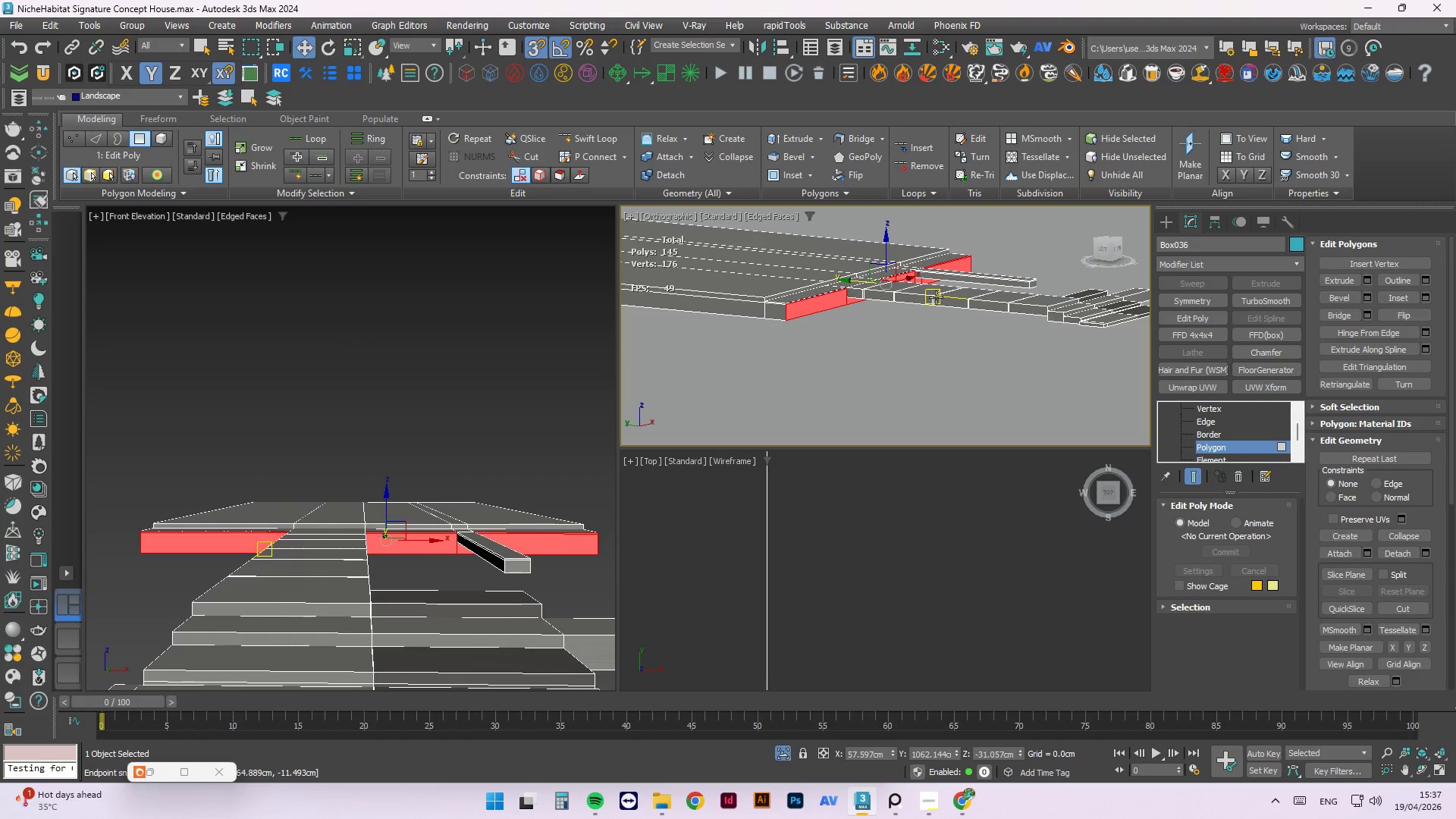 
scroll: coordinate [962, 289], scroll_direction: down, amount: 8.0
 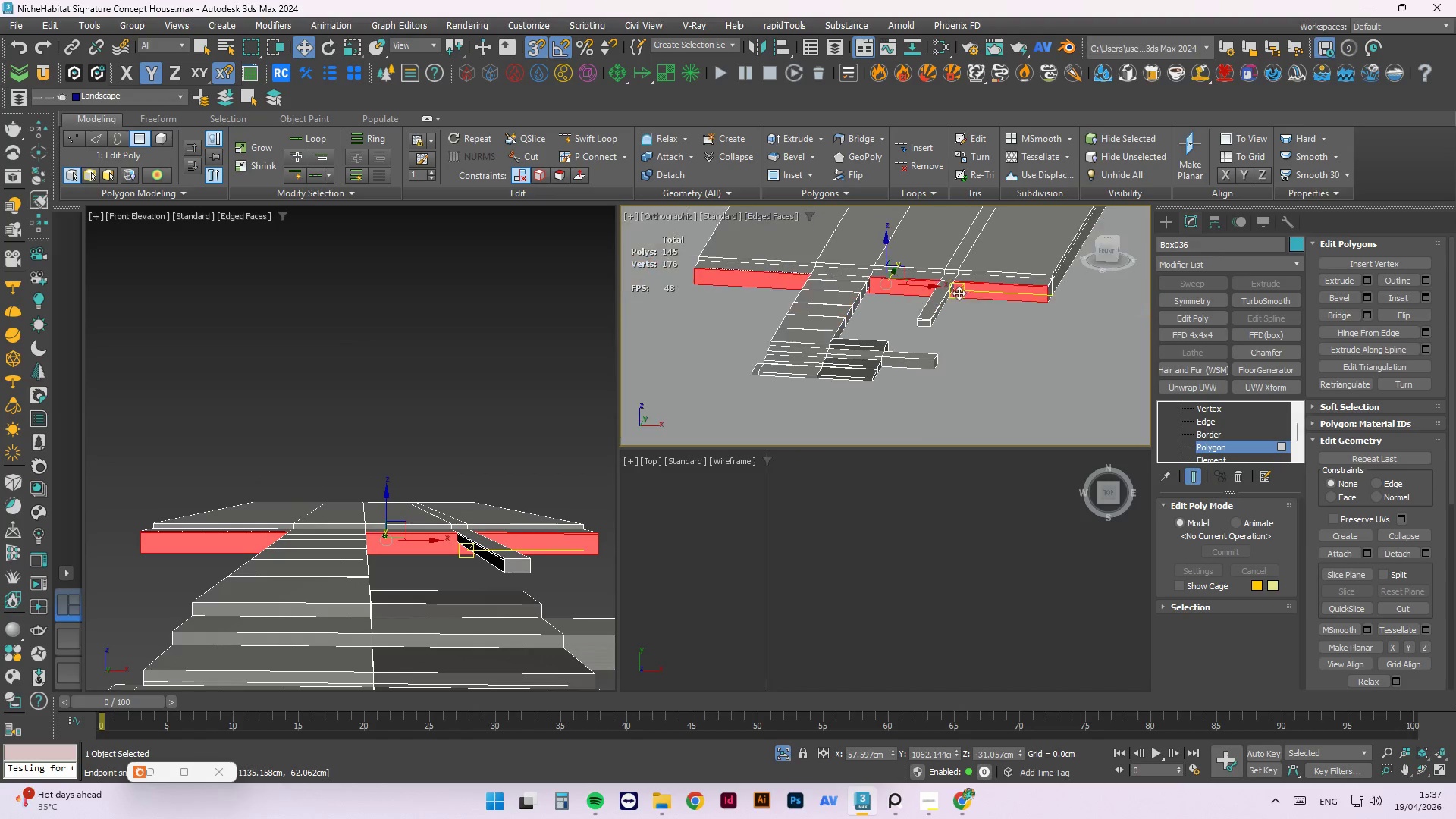 
key(Delete)
 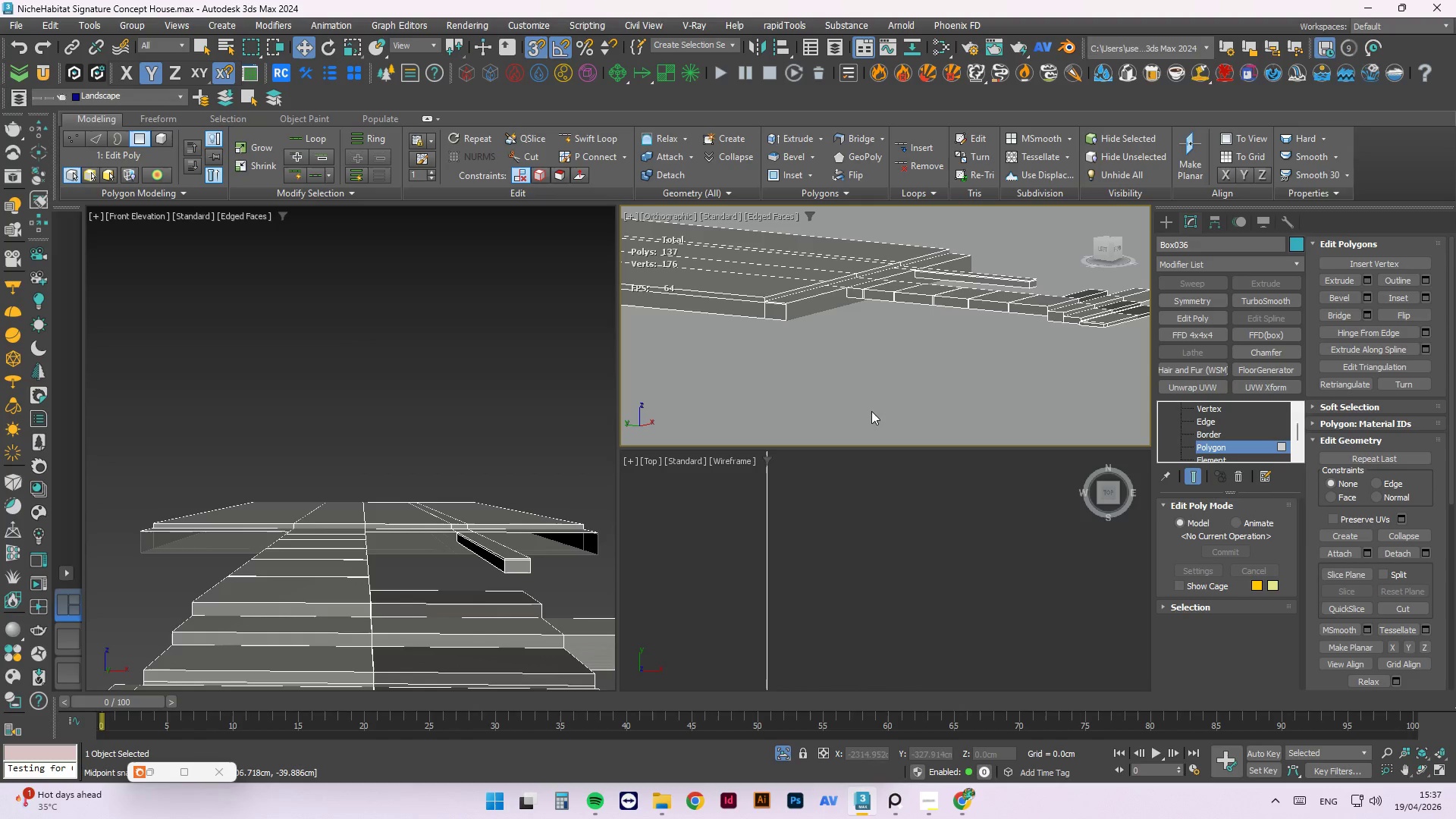 
left_click([803, 308])
 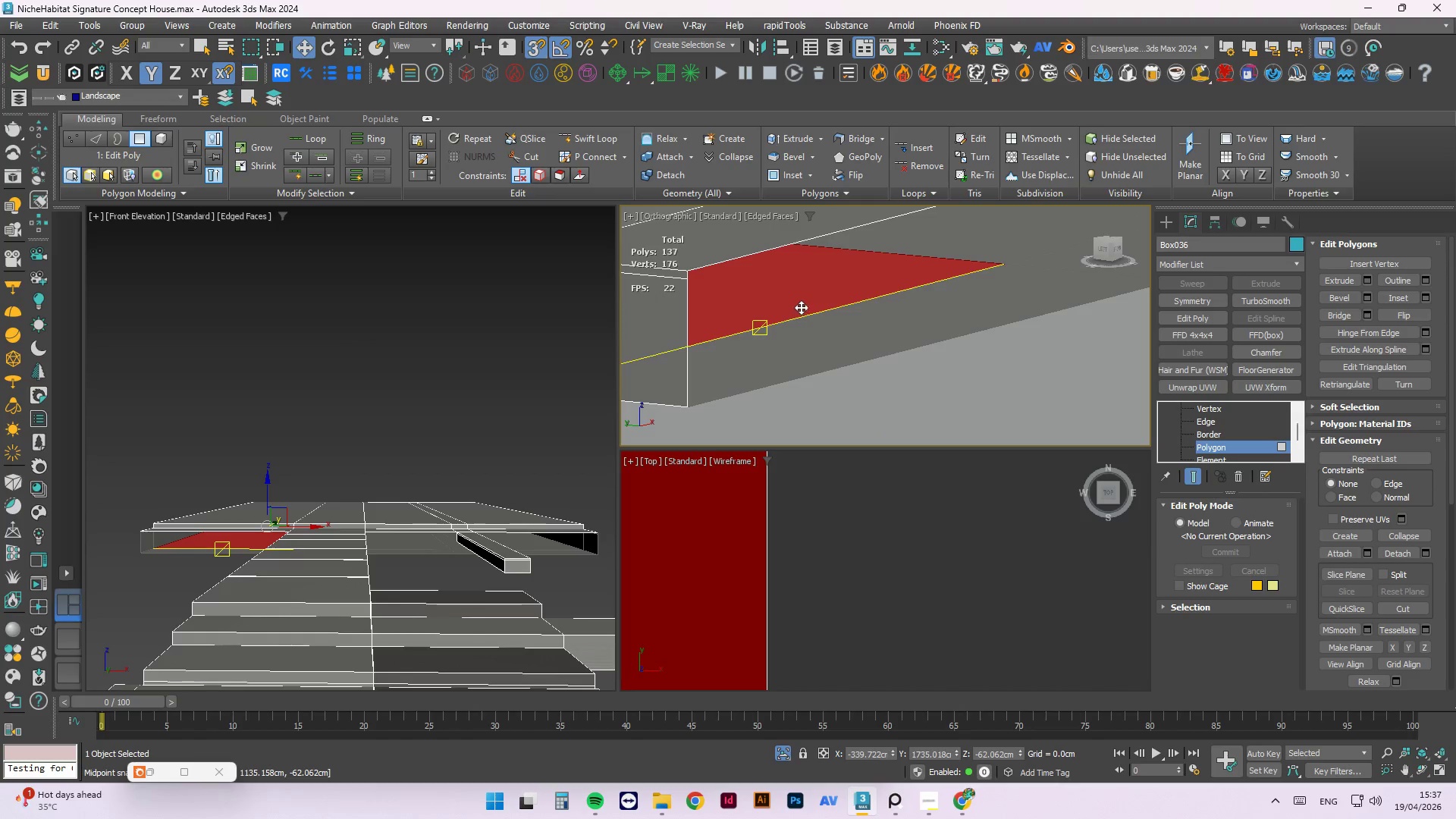 
scroll: coordinate [803, 310], scroll_direction: up, amount: 6.0
 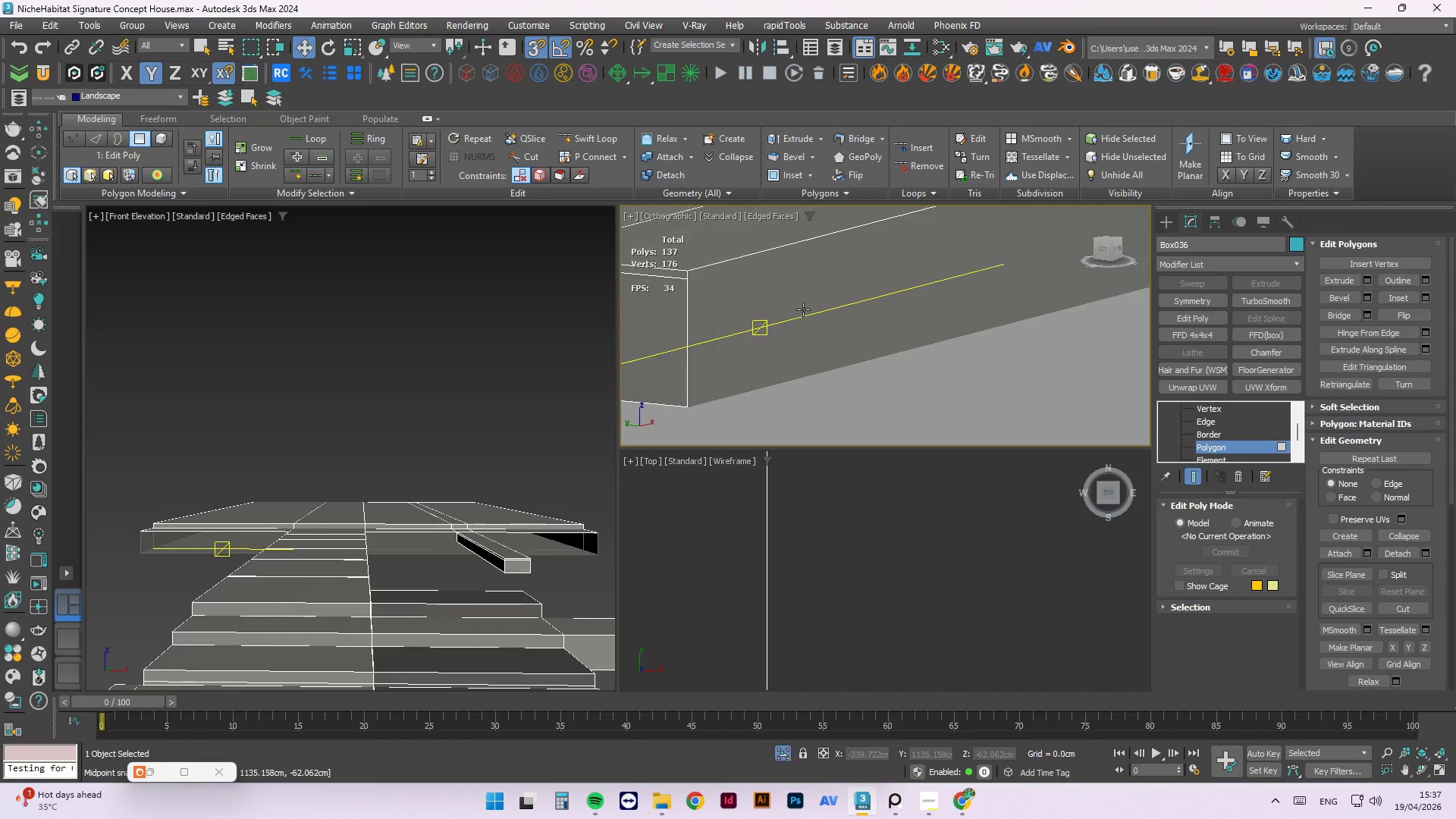 
hold_key(key=AltLeft, duration=1.12)
 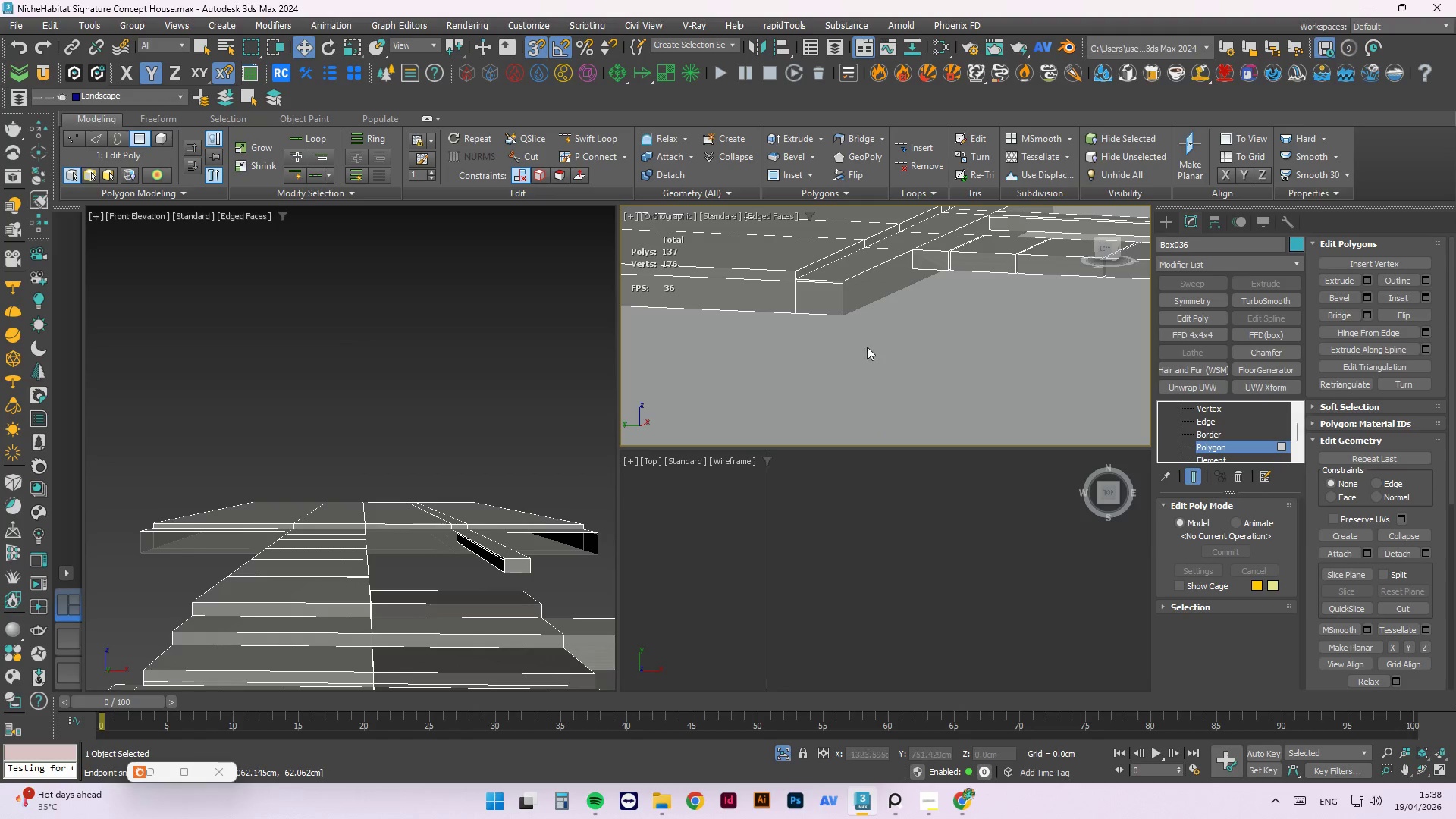 
scroll: coordinate [828, 313], scroll_direction: down, amount: 4.0
 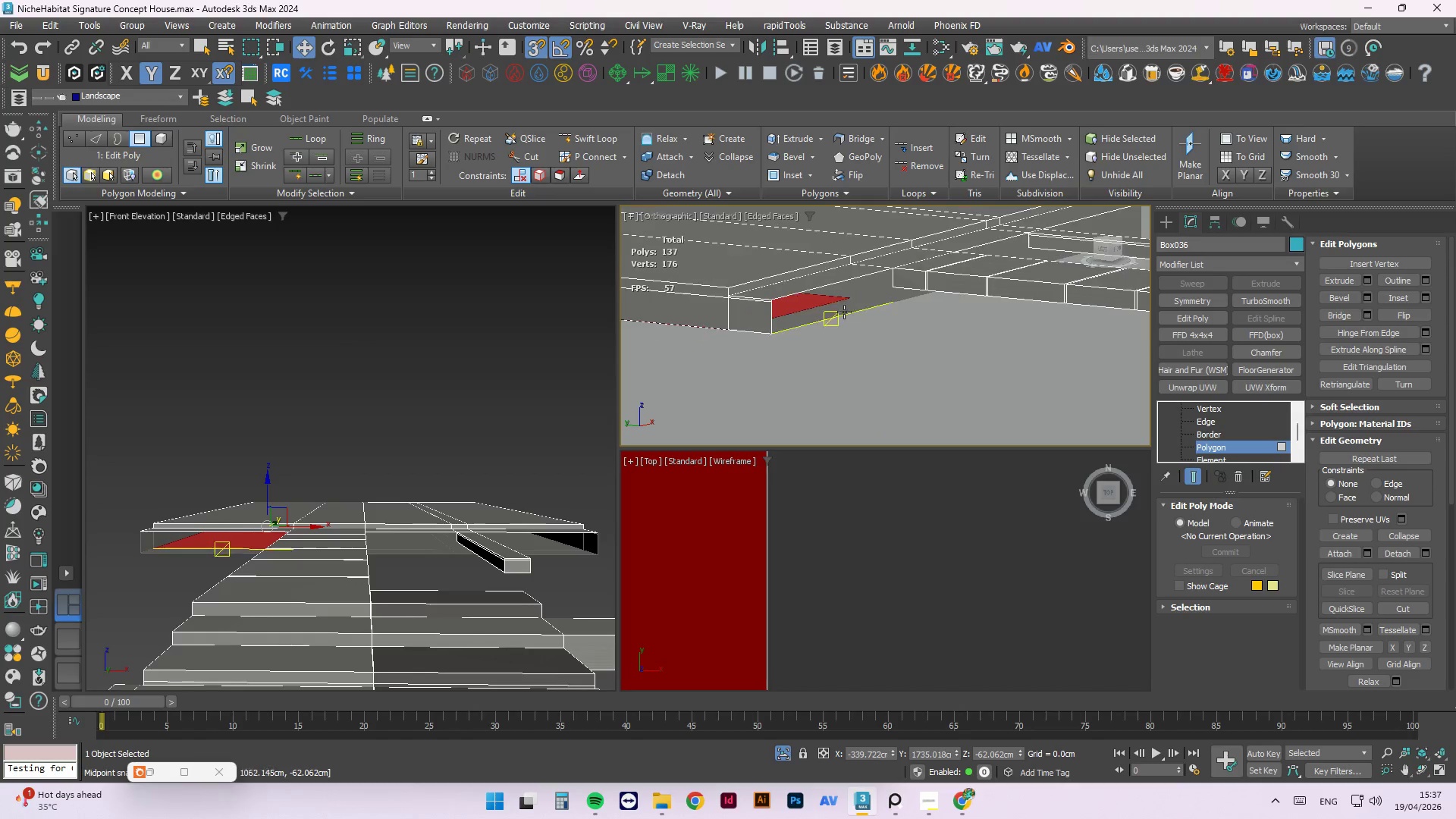 
scroll: coordinate [779, 399], scroll_direction: up, amount: 1.0
 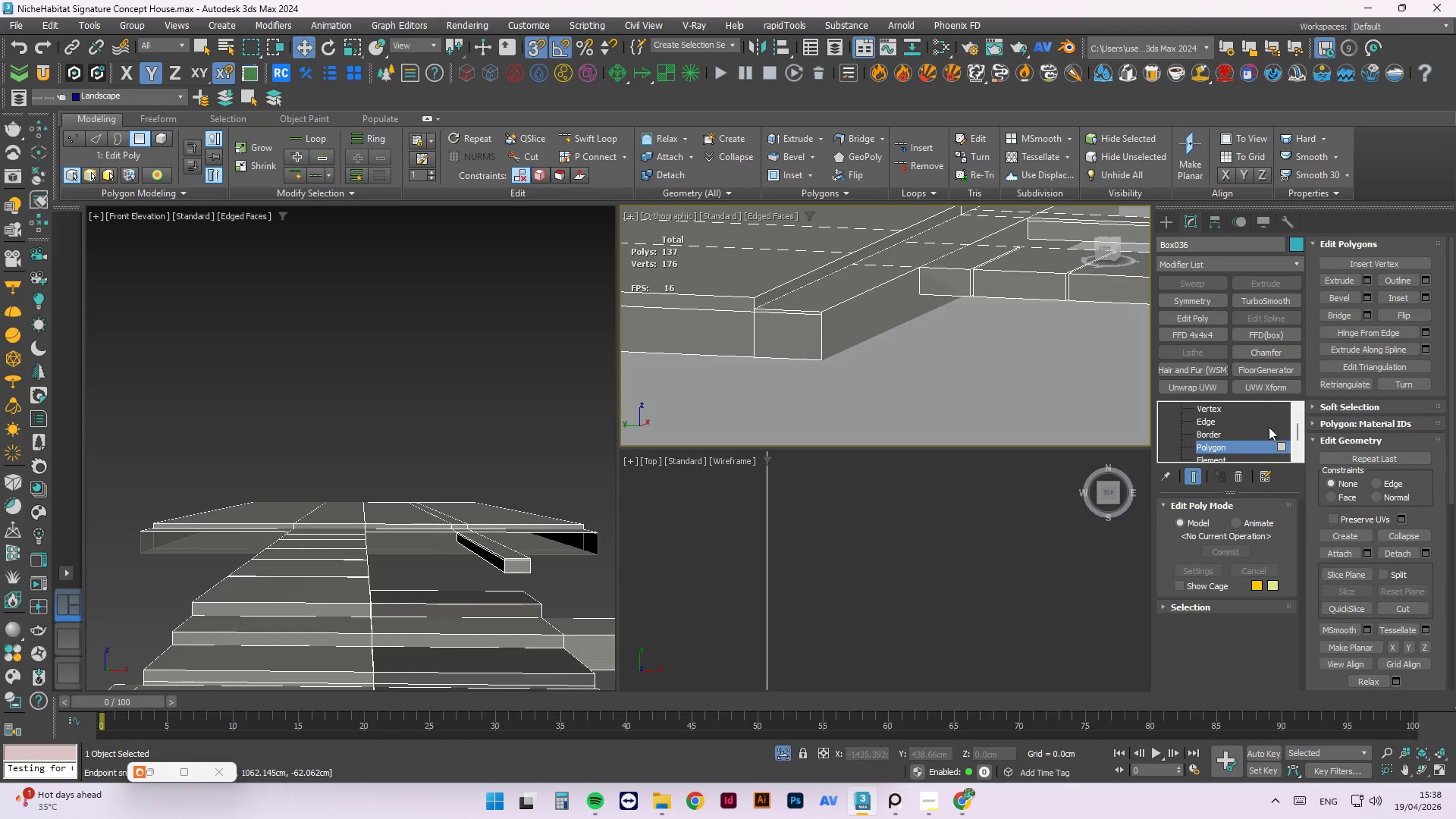 
left_click([1194, 428])
 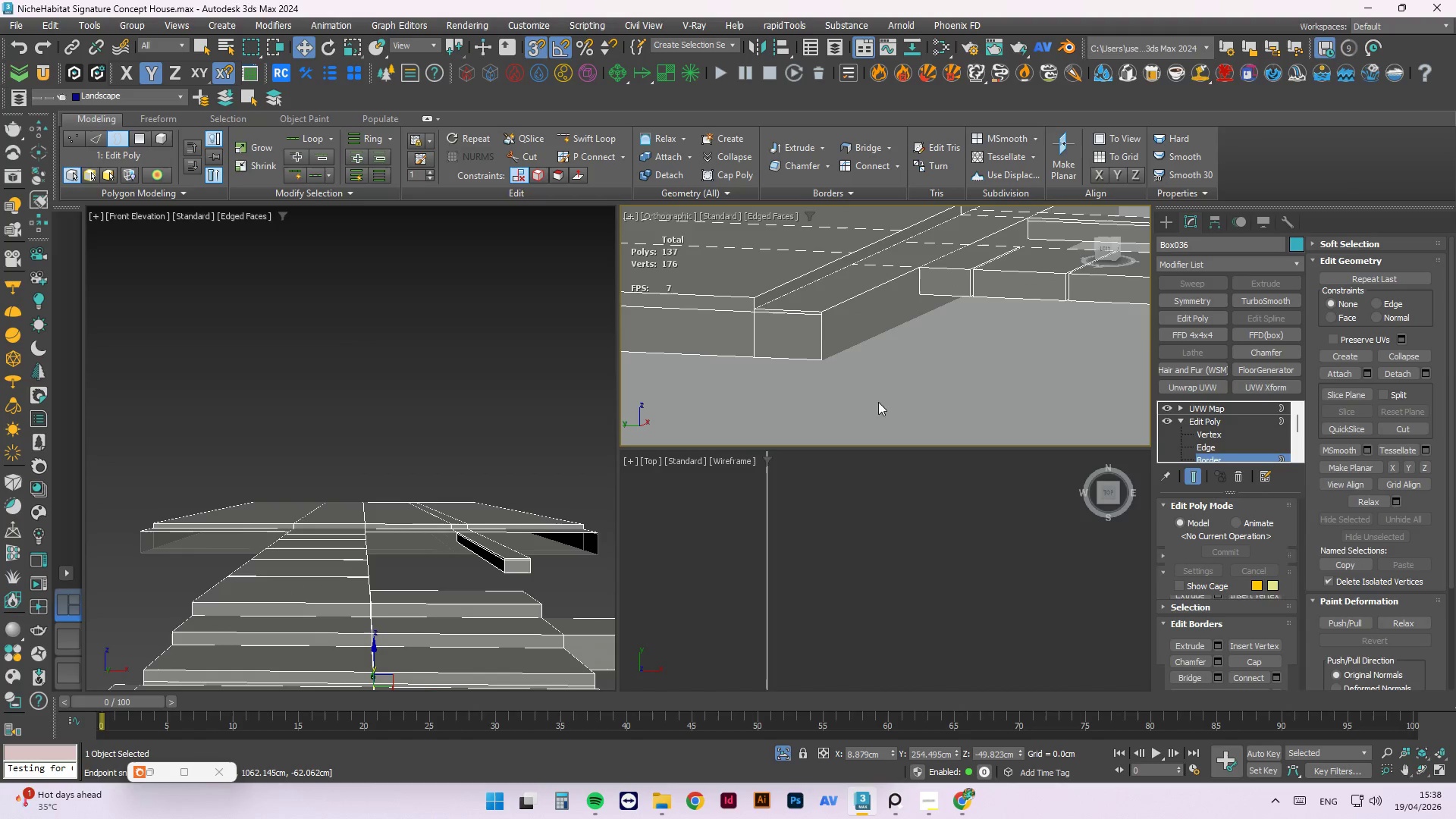 
scroll: coordinate [683, 305], scroll_direction: down, amount: 4.0
 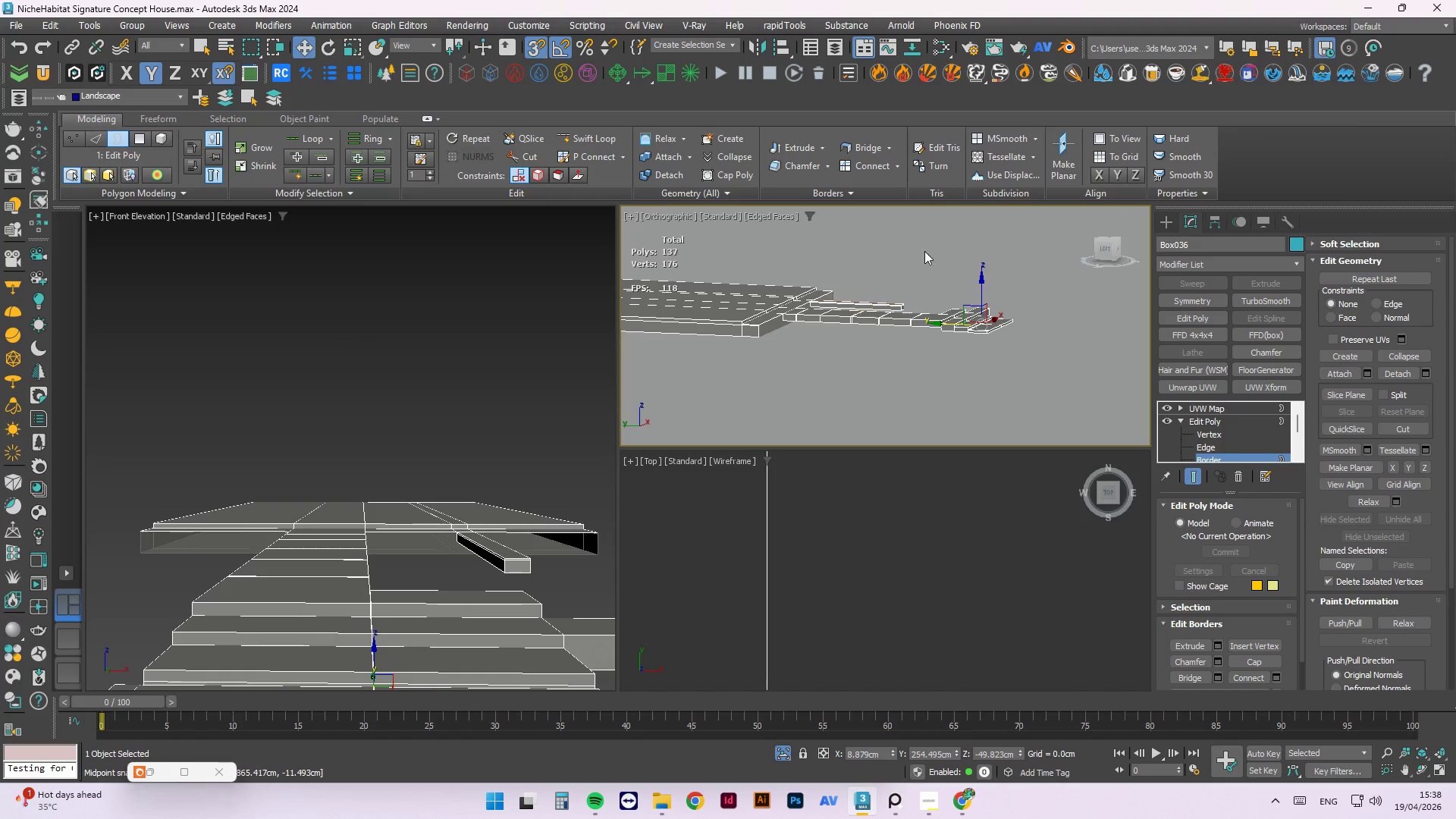 
left_click([961, 243])
 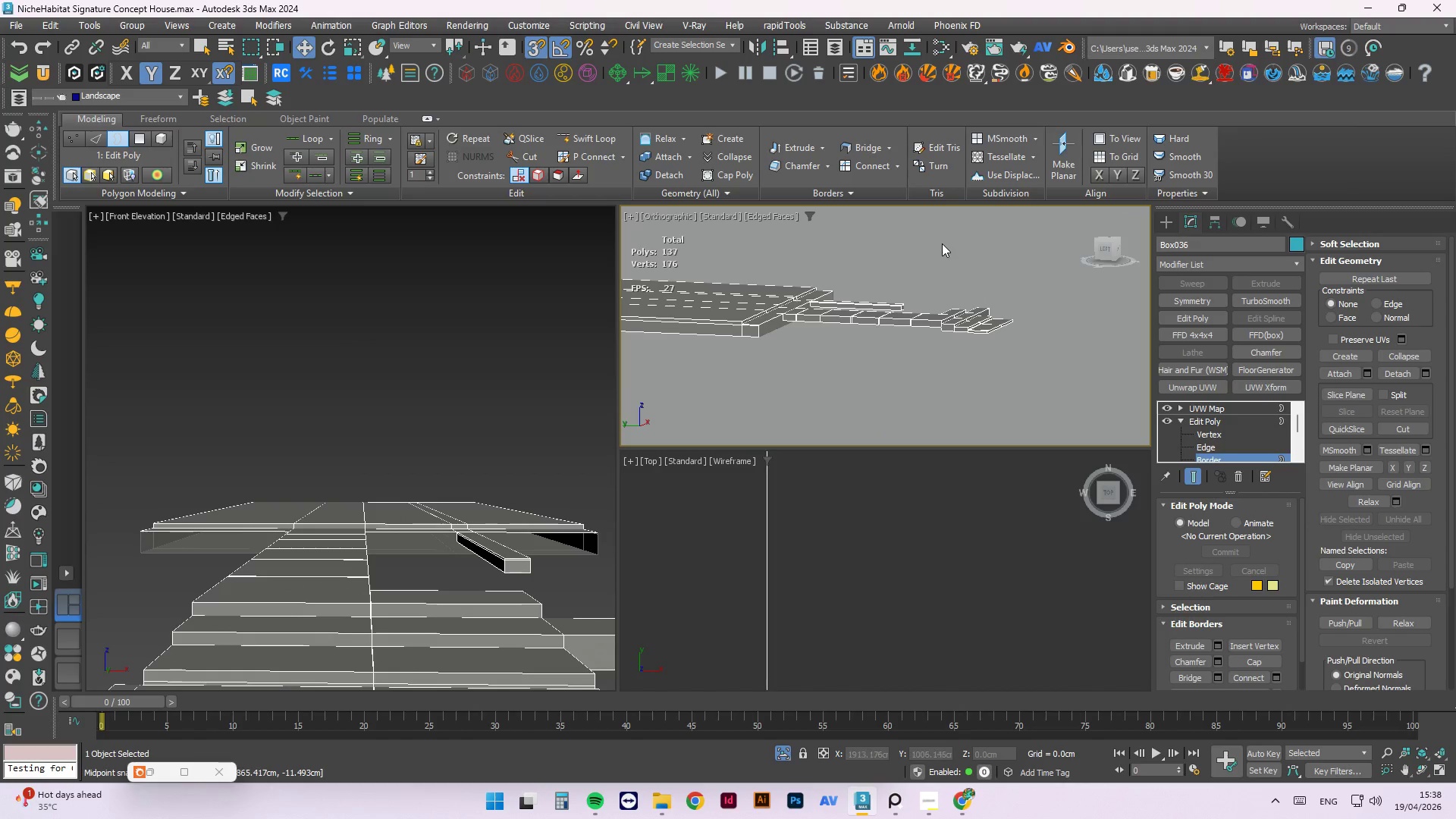 
left_click_drag(start_coordinate=[954, 238], to_coordinate=[702, 400])
 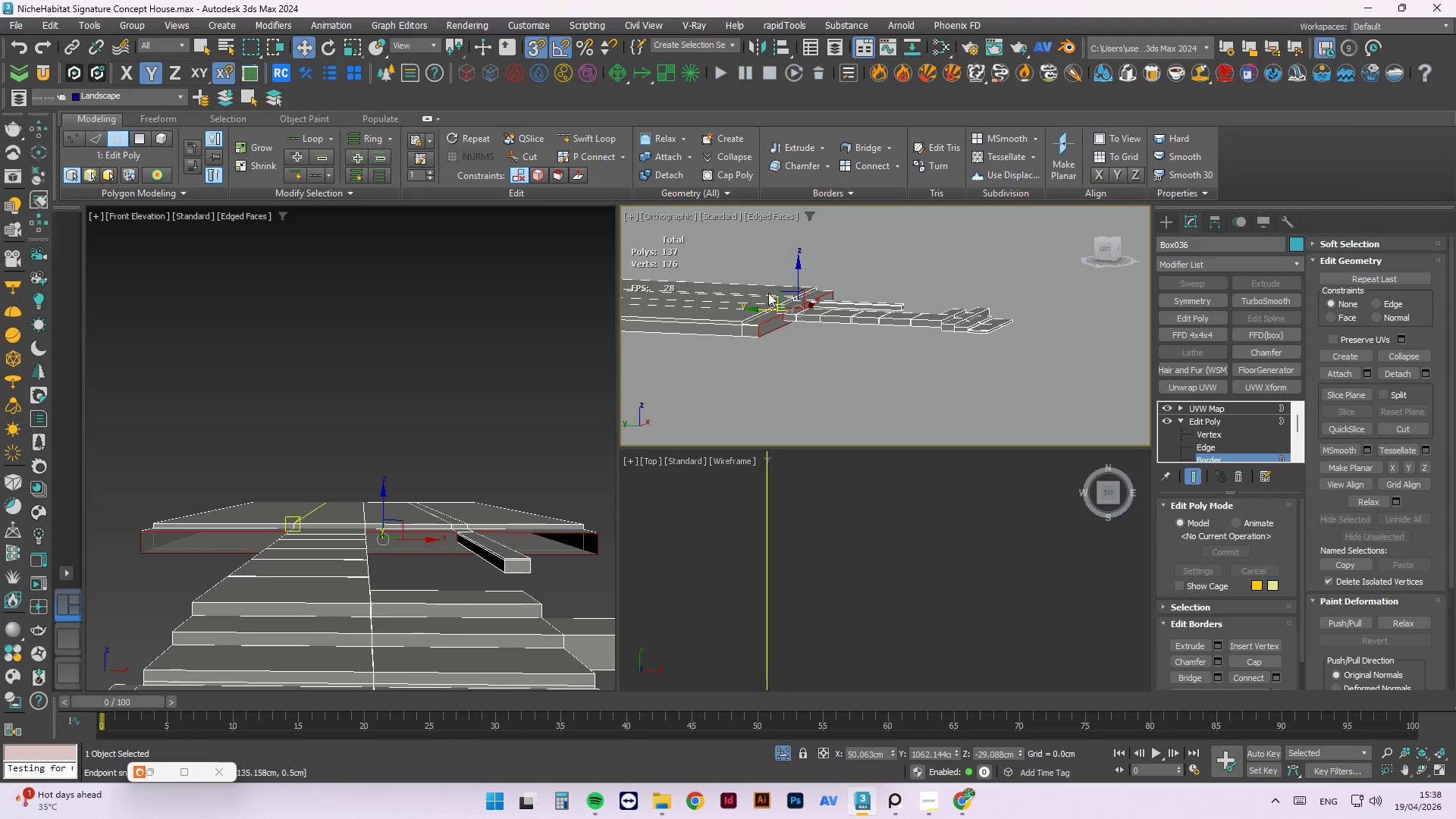 
scroll: coordinate [800, 300], scroll_direction: up, amount: 4.0
 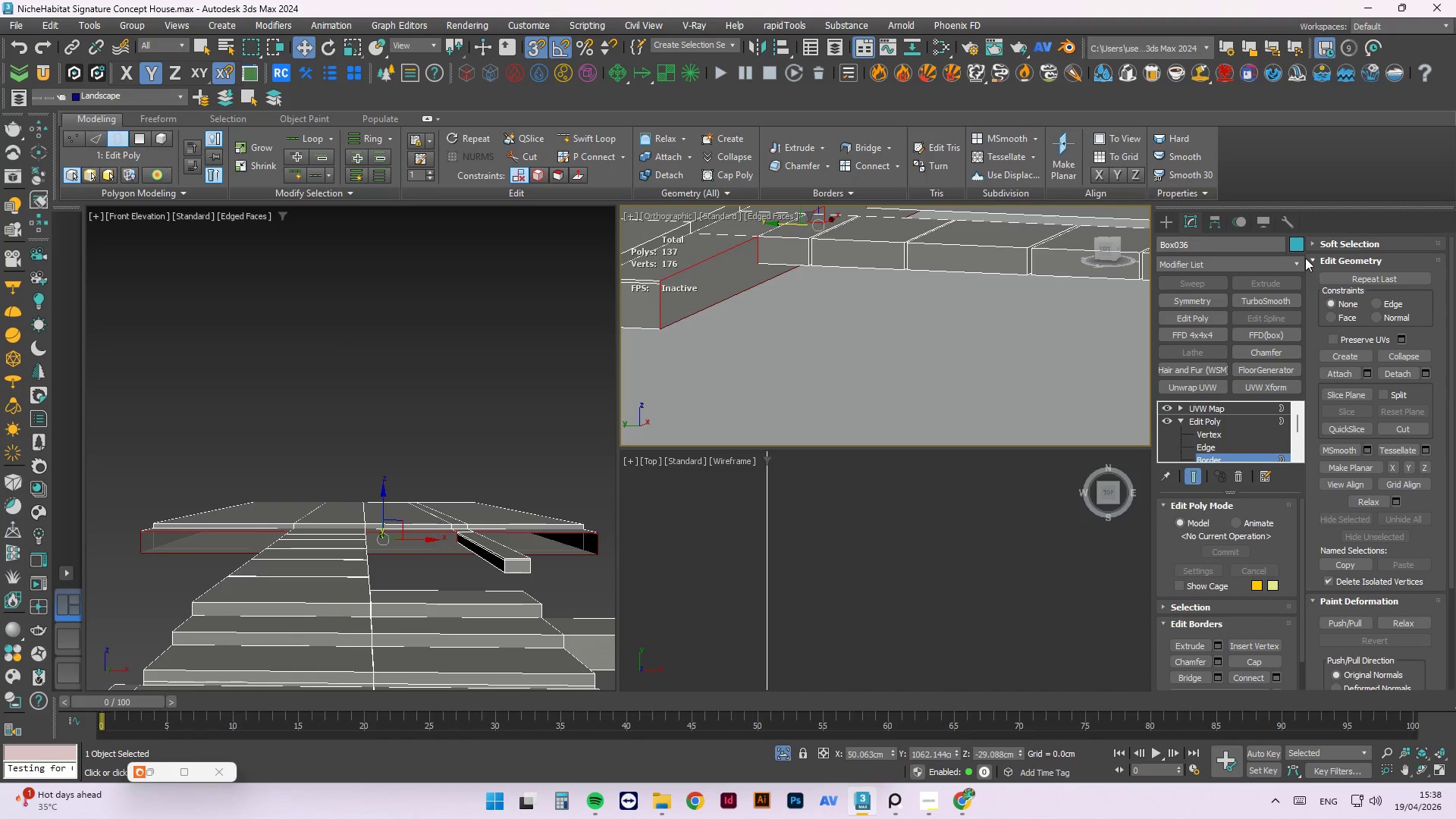 
wait(9.09)
 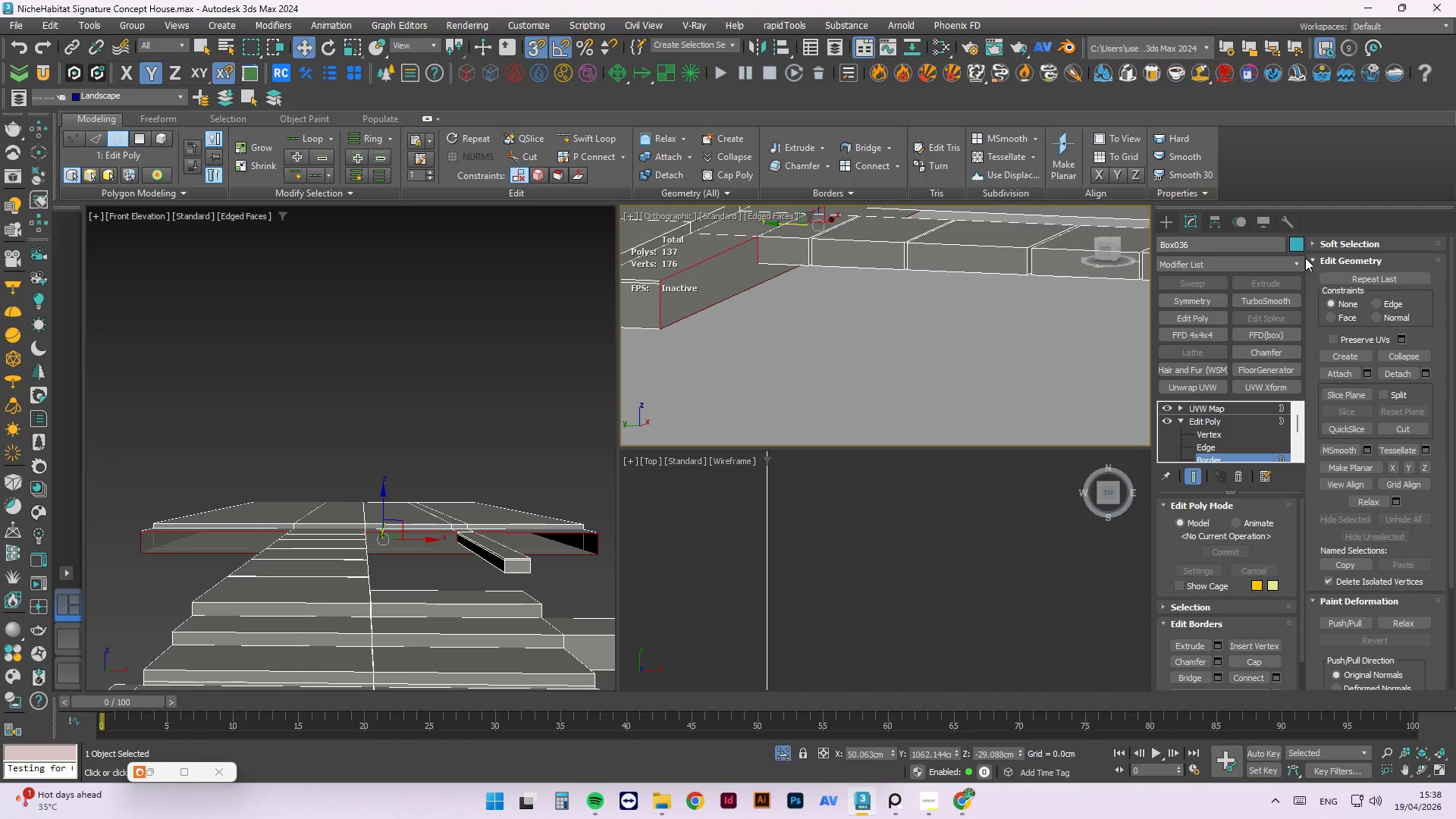 
left_click([1266, 657])
 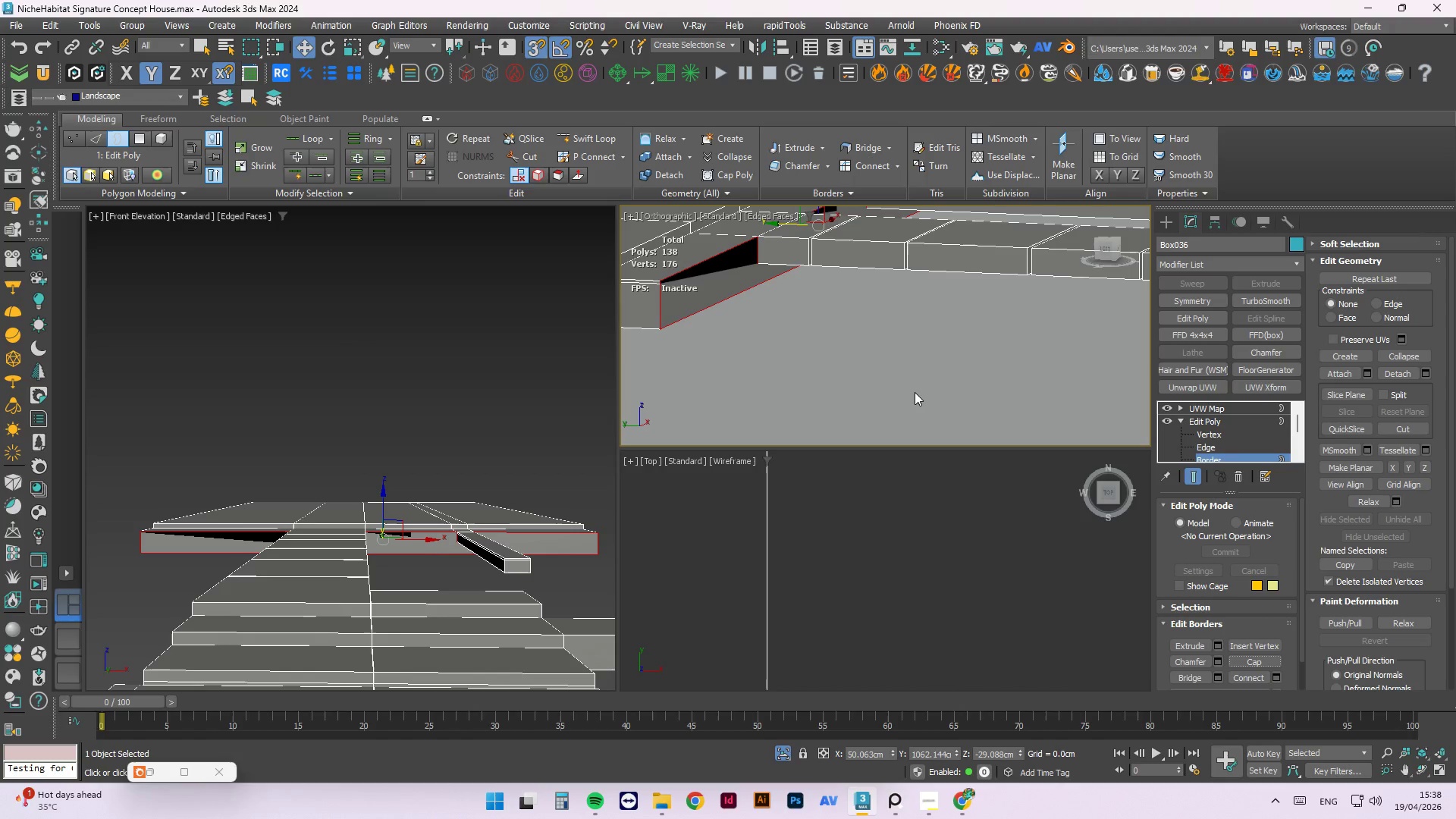 
scroll: coordinate [919, 386], scroll_direction: down, amount: 5.0
 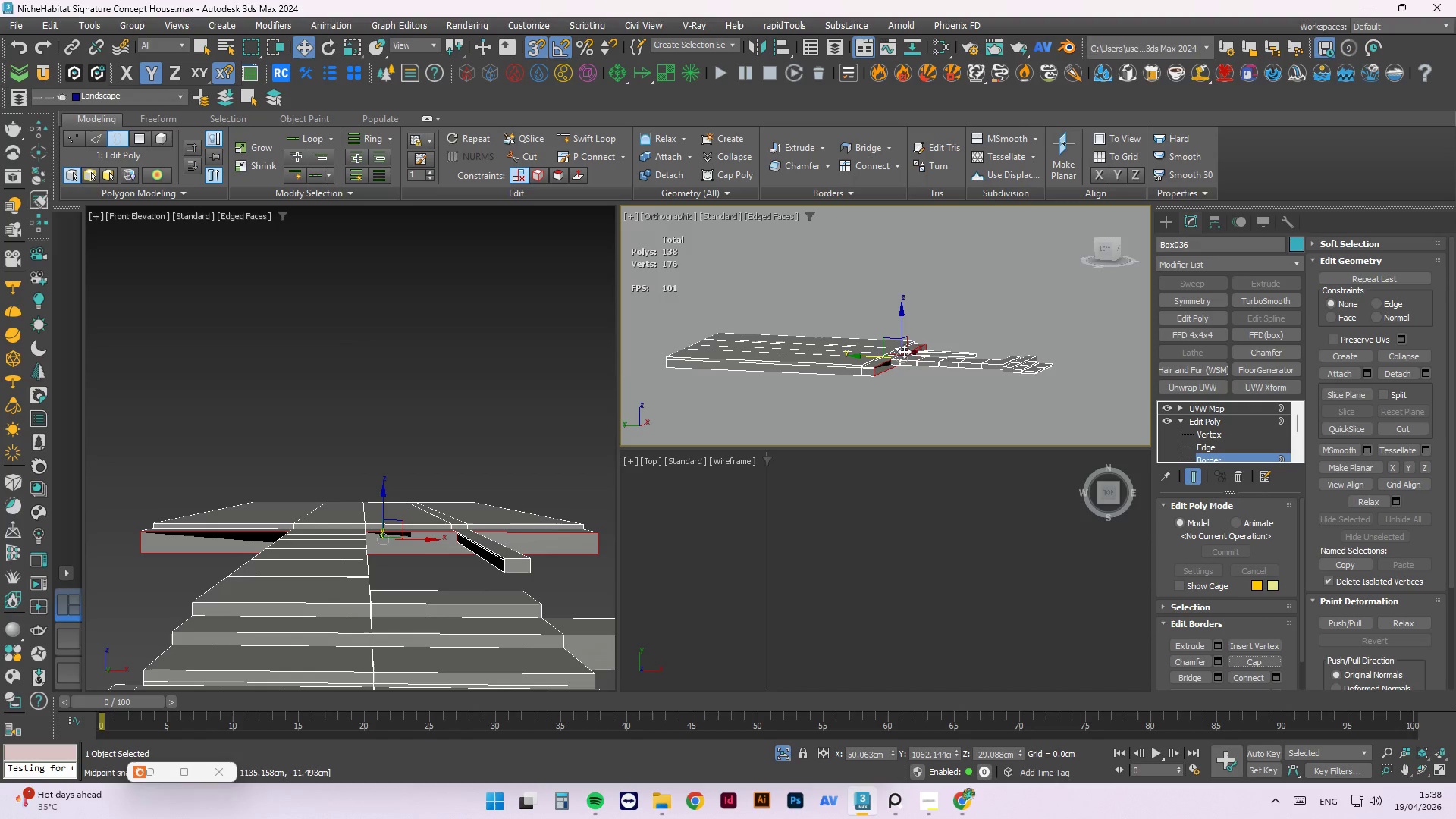 
scroll: coordinate [924, 352], scroll_direction: up, amount: 4.0
 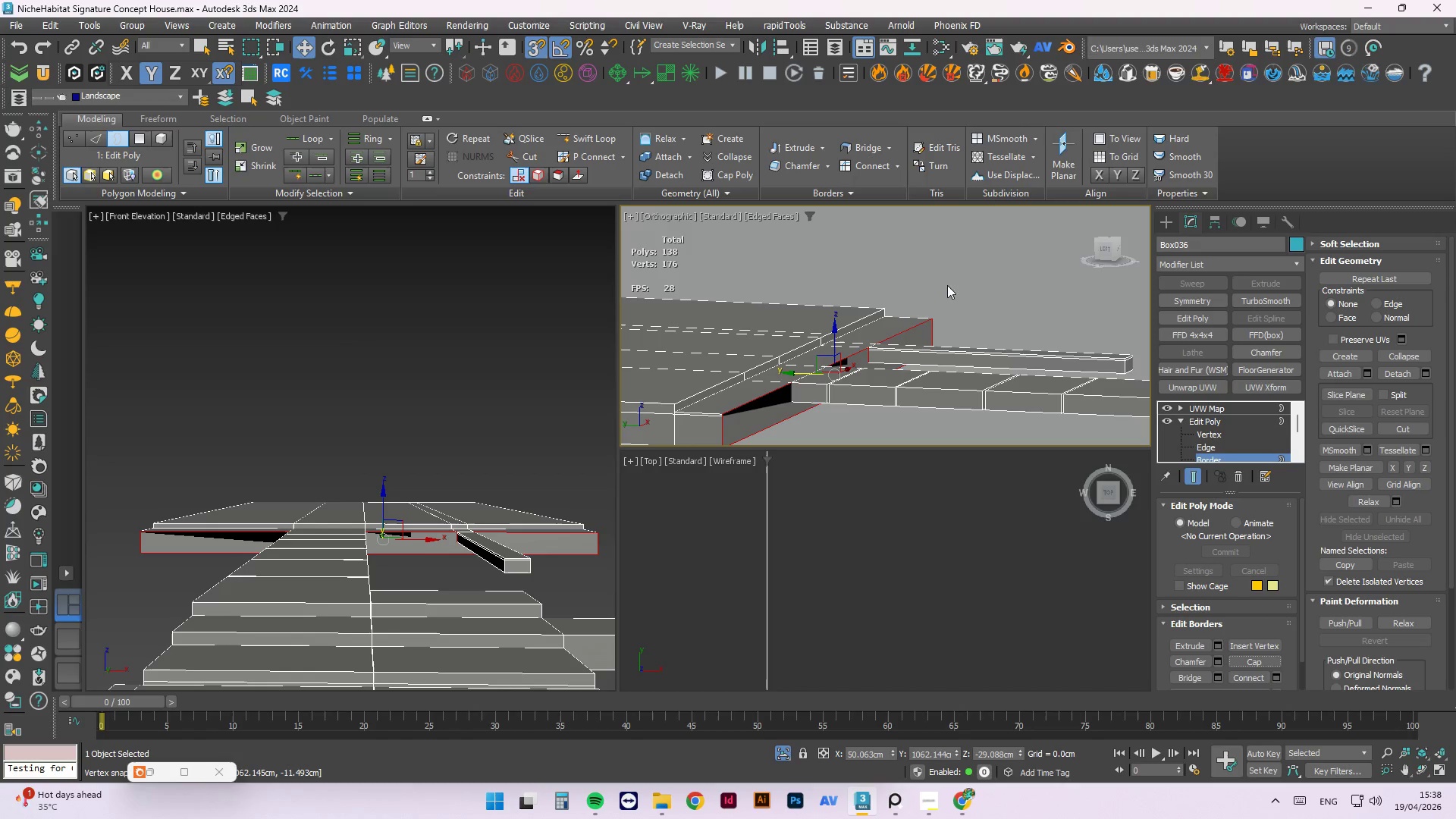 
left_click([954, 277])
 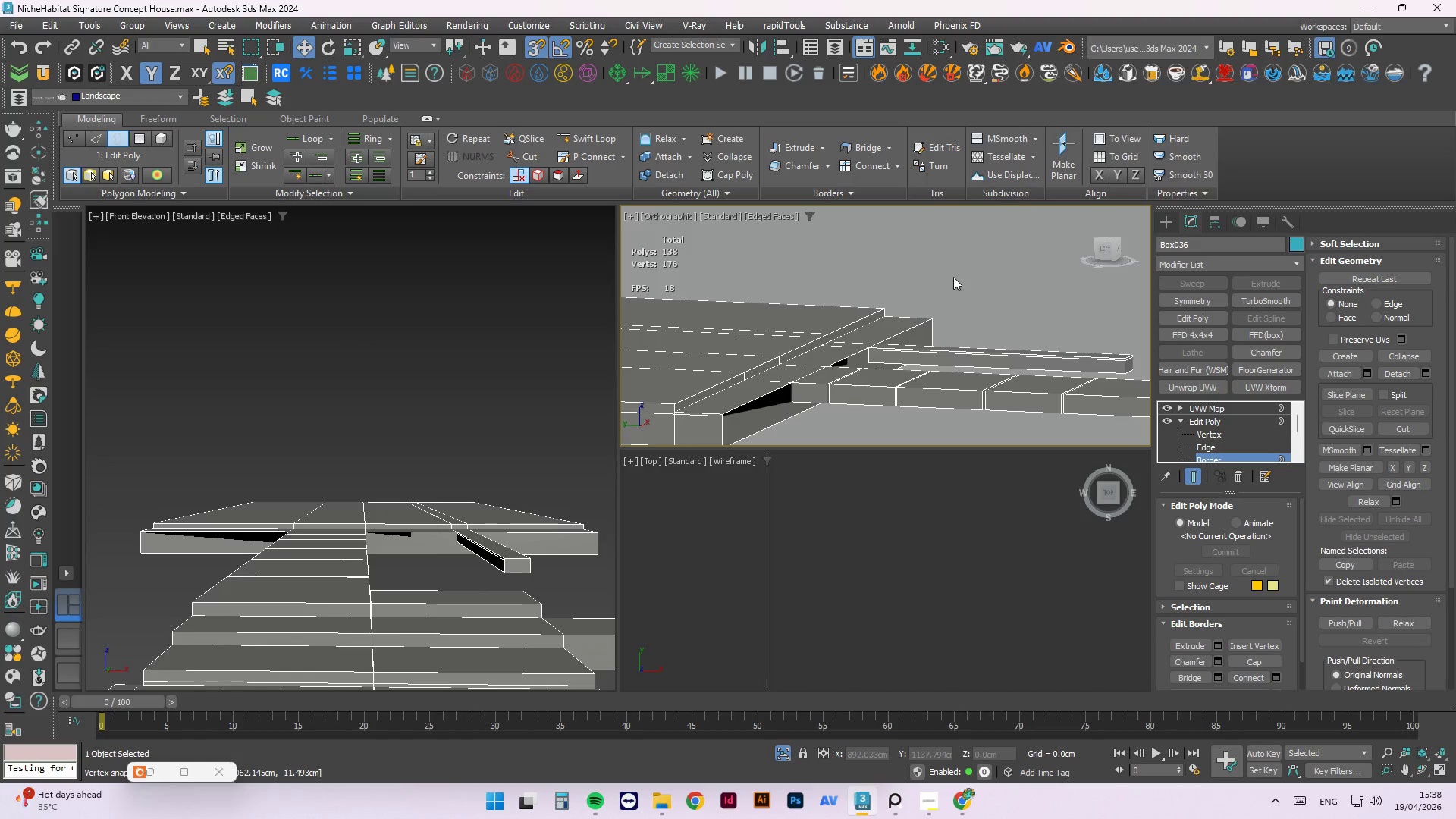 
key(Control+Z)
 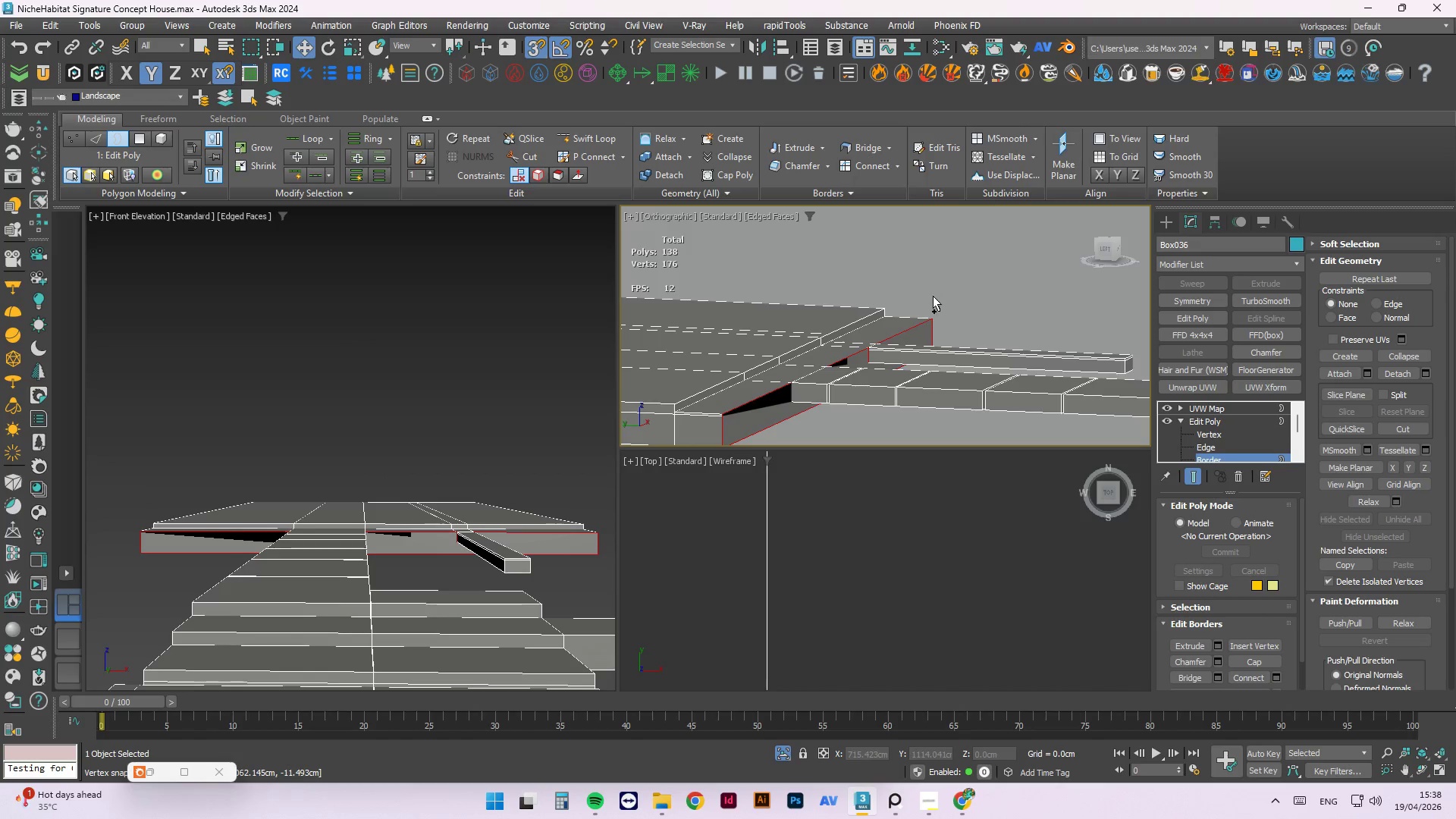 
key(Control+Z)
 